 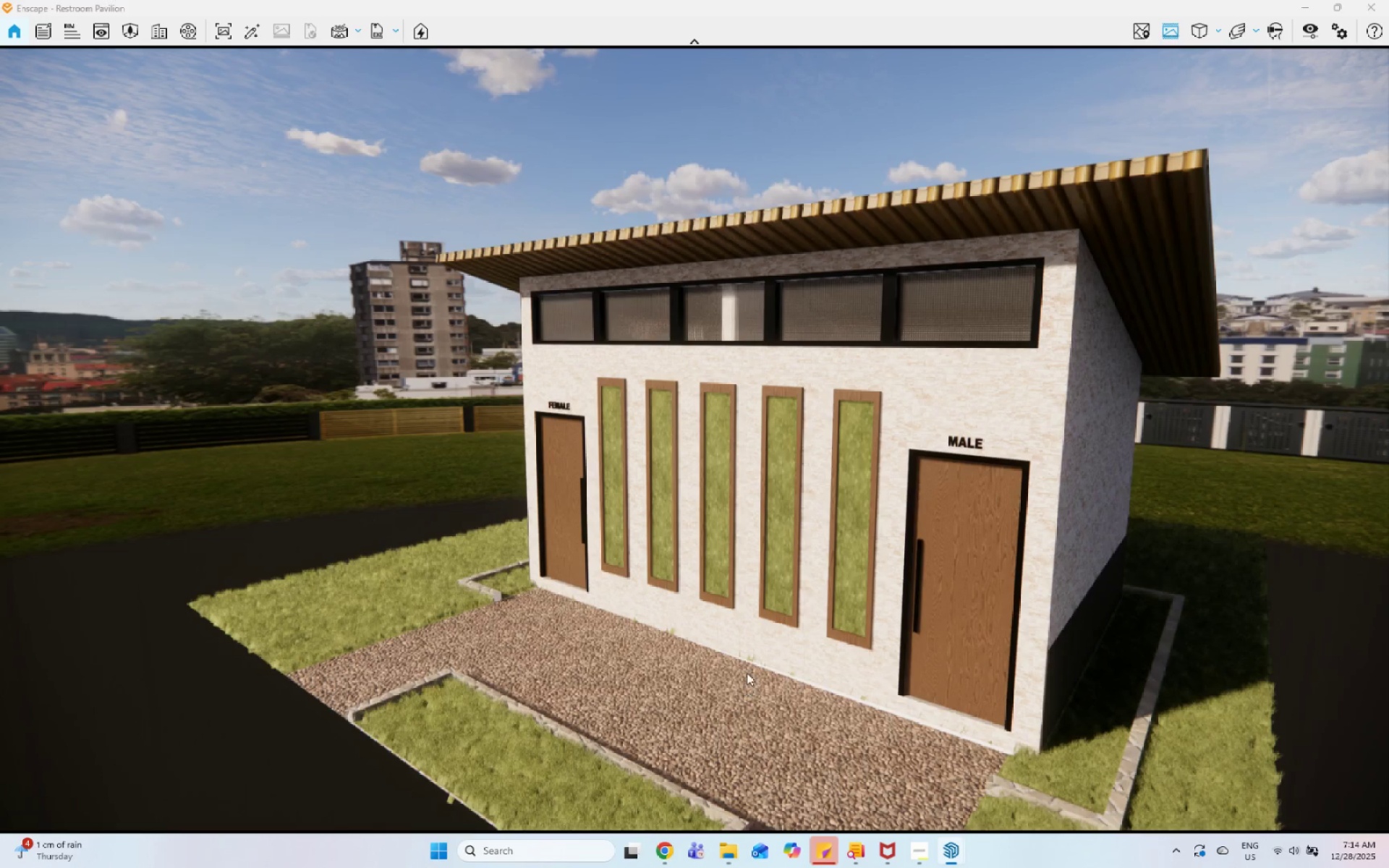 
left_click([1337, 6])
 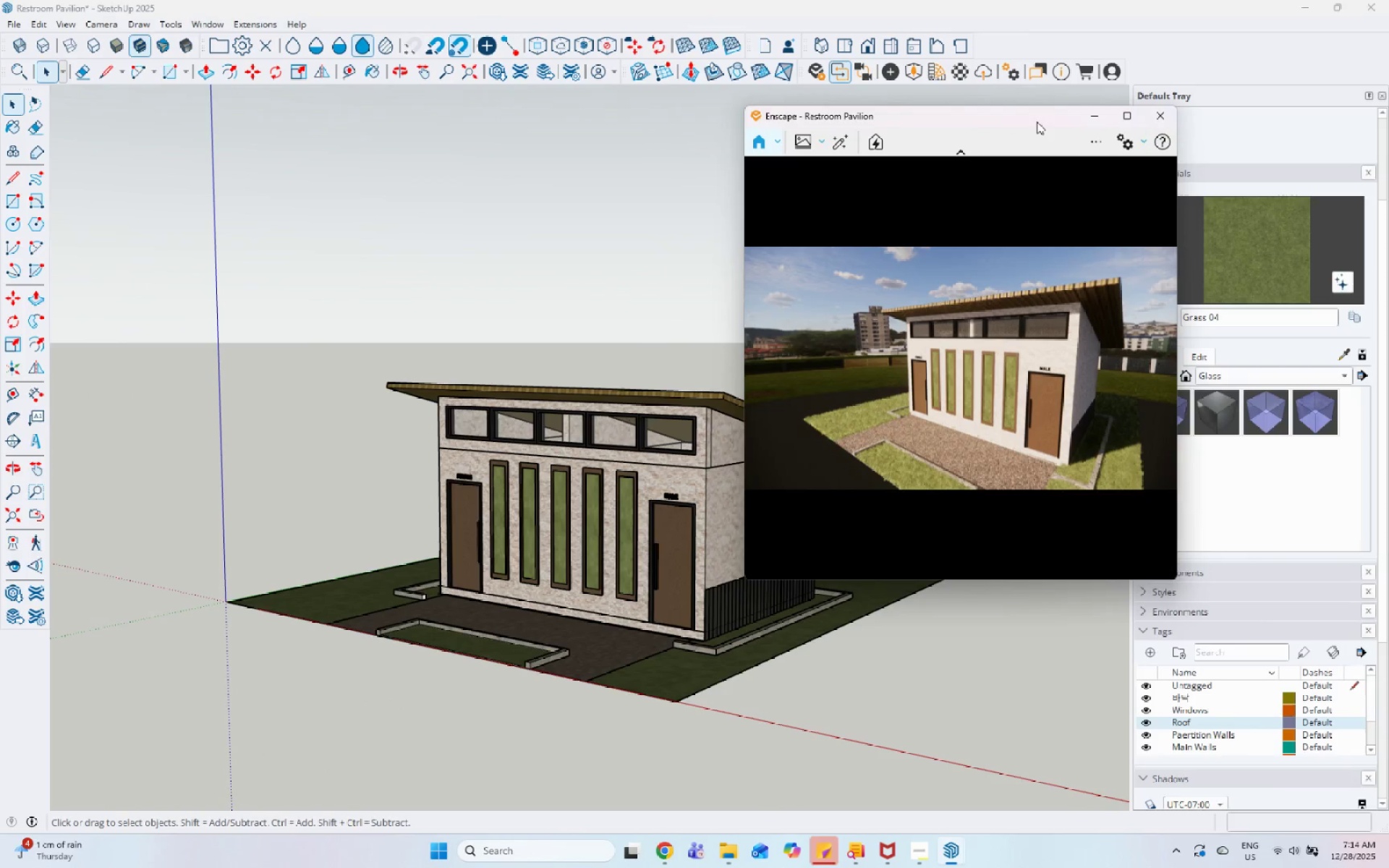 
left_click_drag(start_coordinate=[1027, 114], to_coordinate=[1205, 47])
 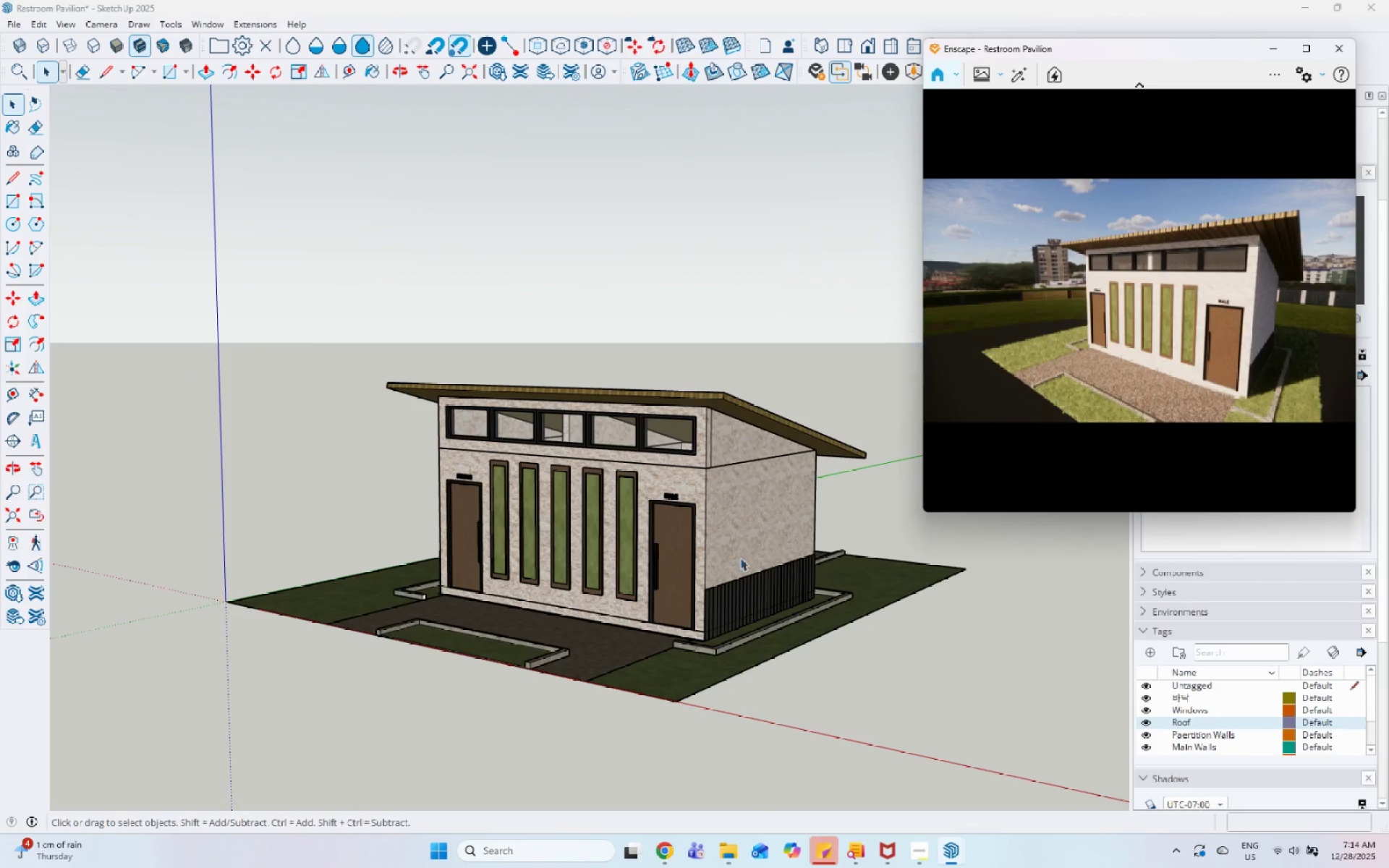 
left_click([846, 679])
 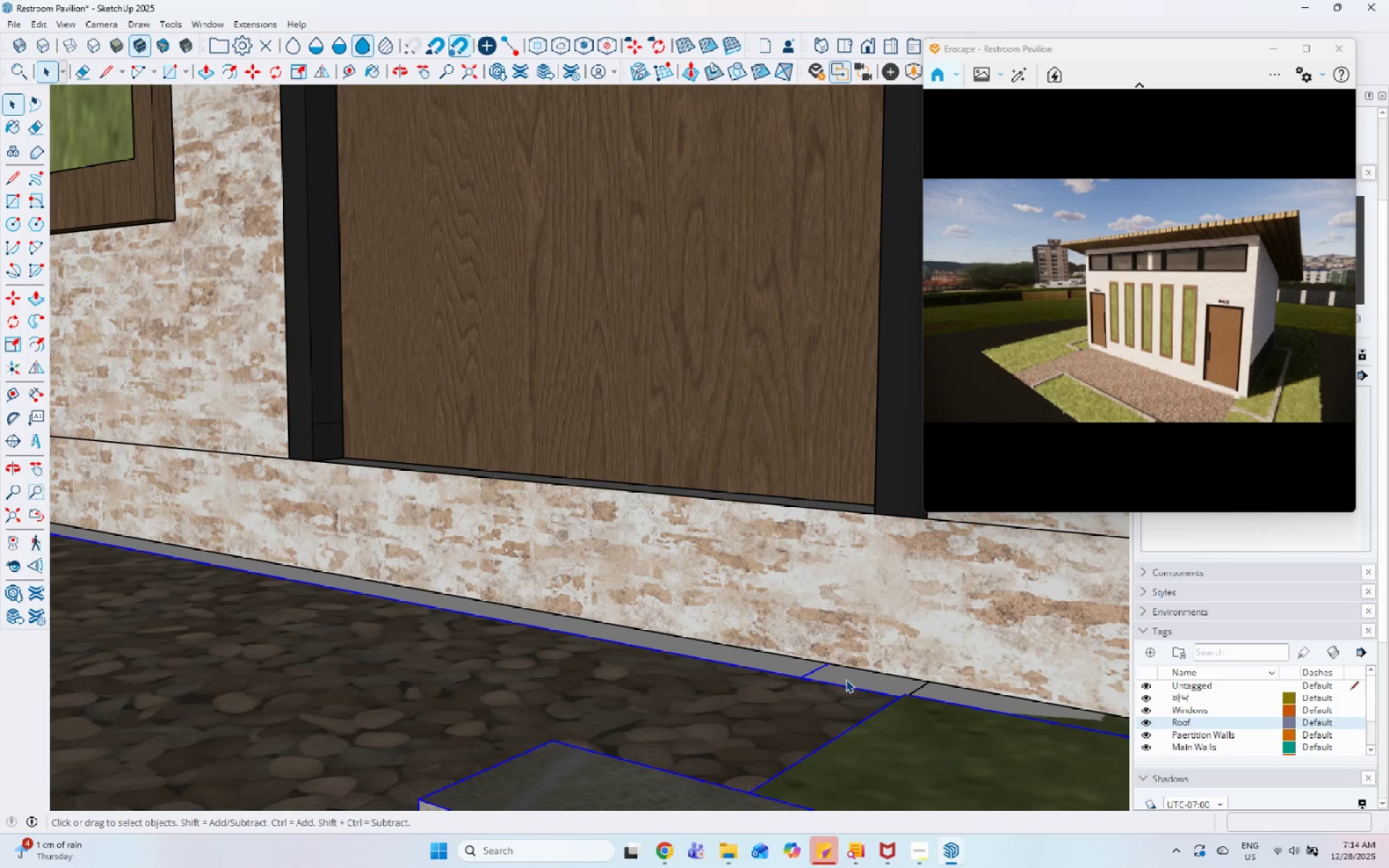 
scroll: coordinate [827, 694], scroll_direction: up, amount: 29.0
 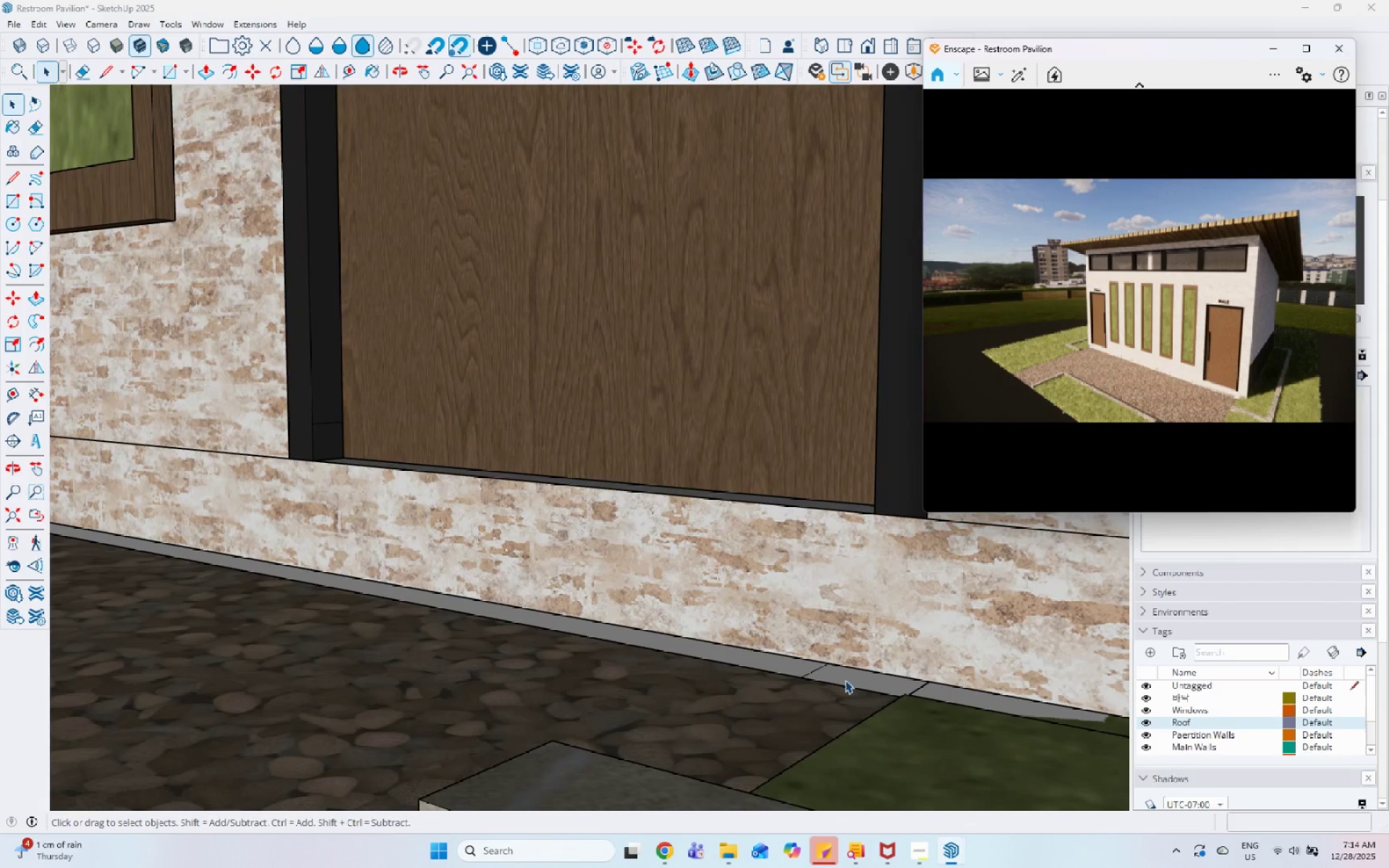 
double_click([846, 679])
 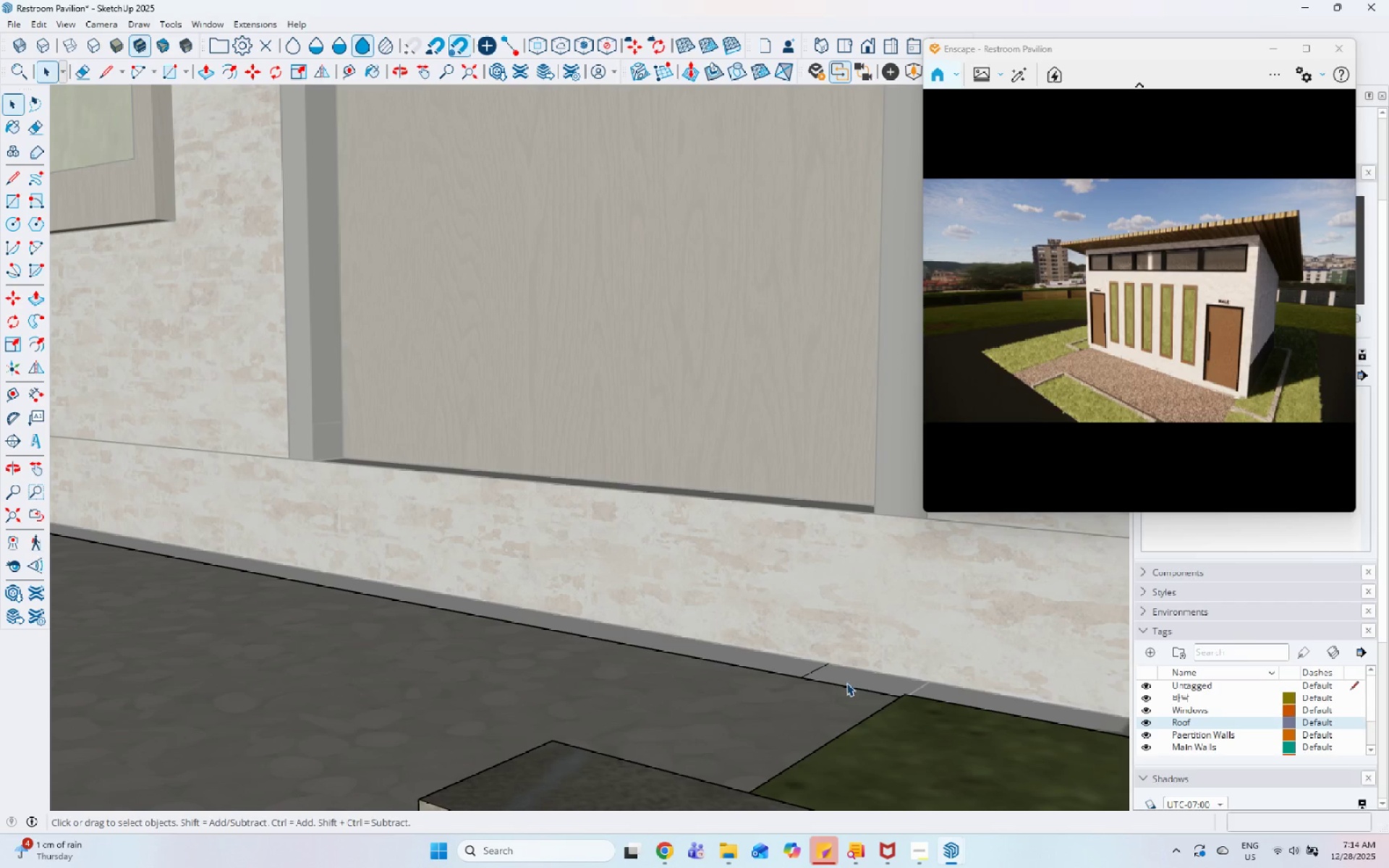 
triple_click([846, 684])
 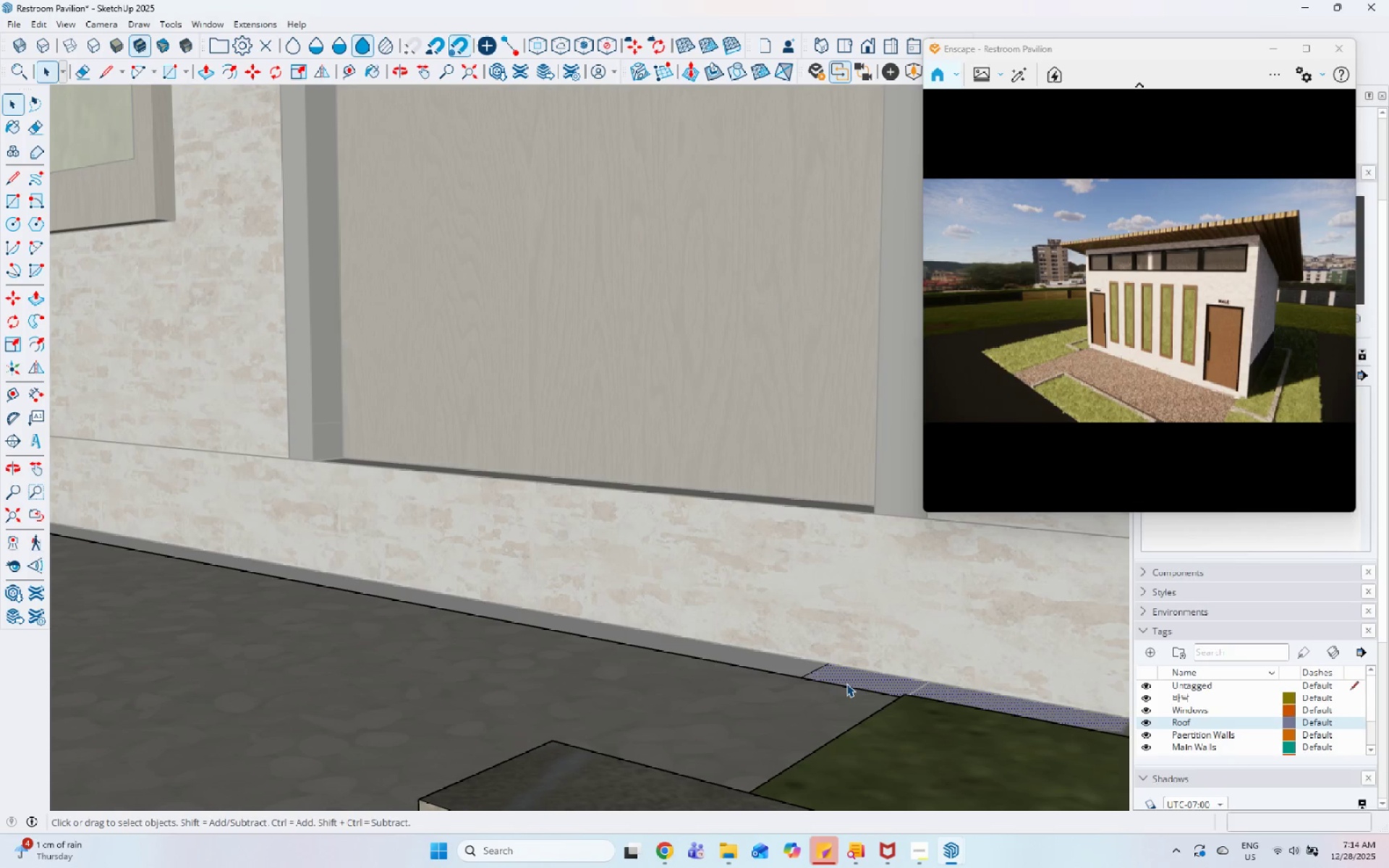 
left_click([846, 684])
 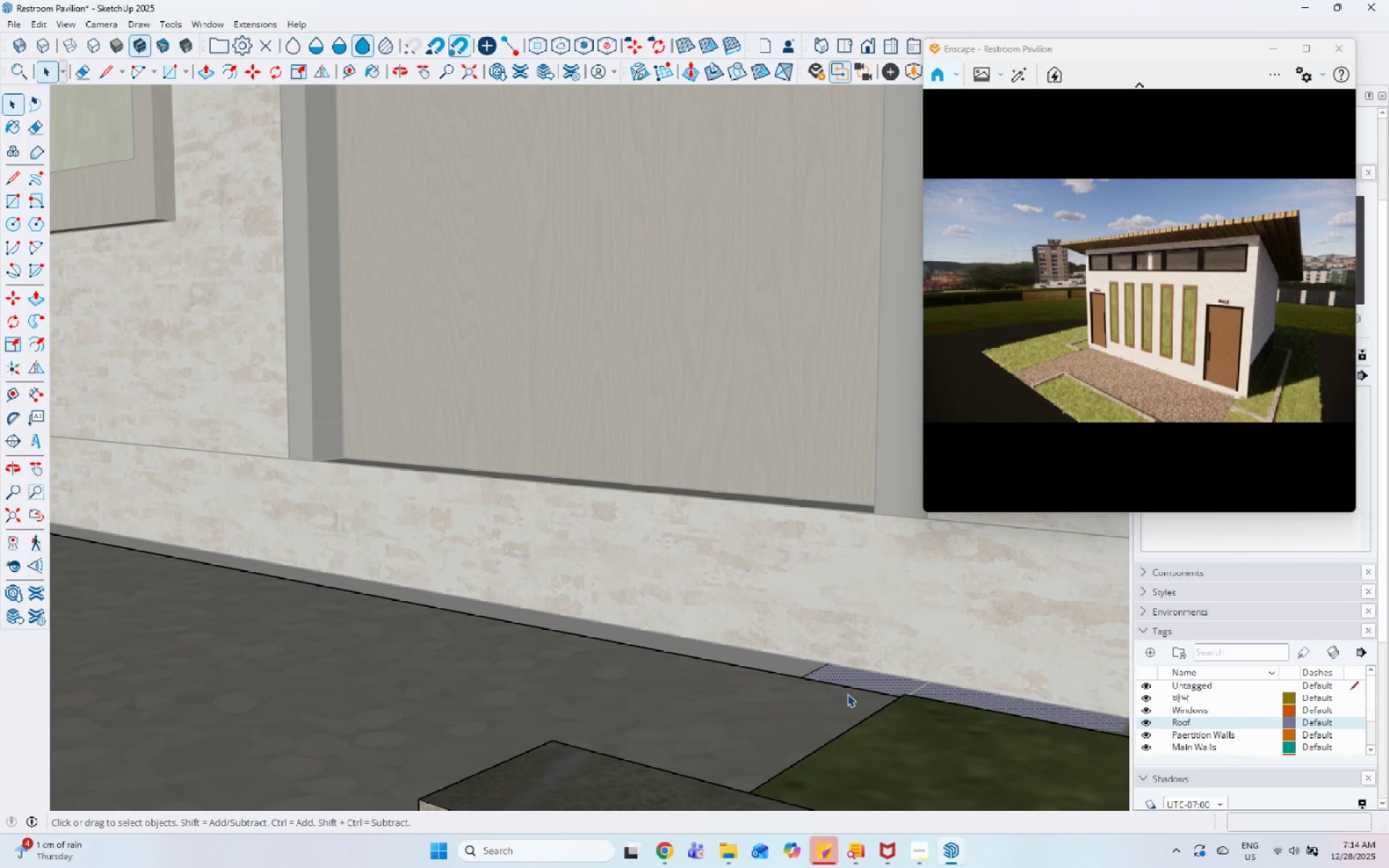 
left_click([850, 690])
 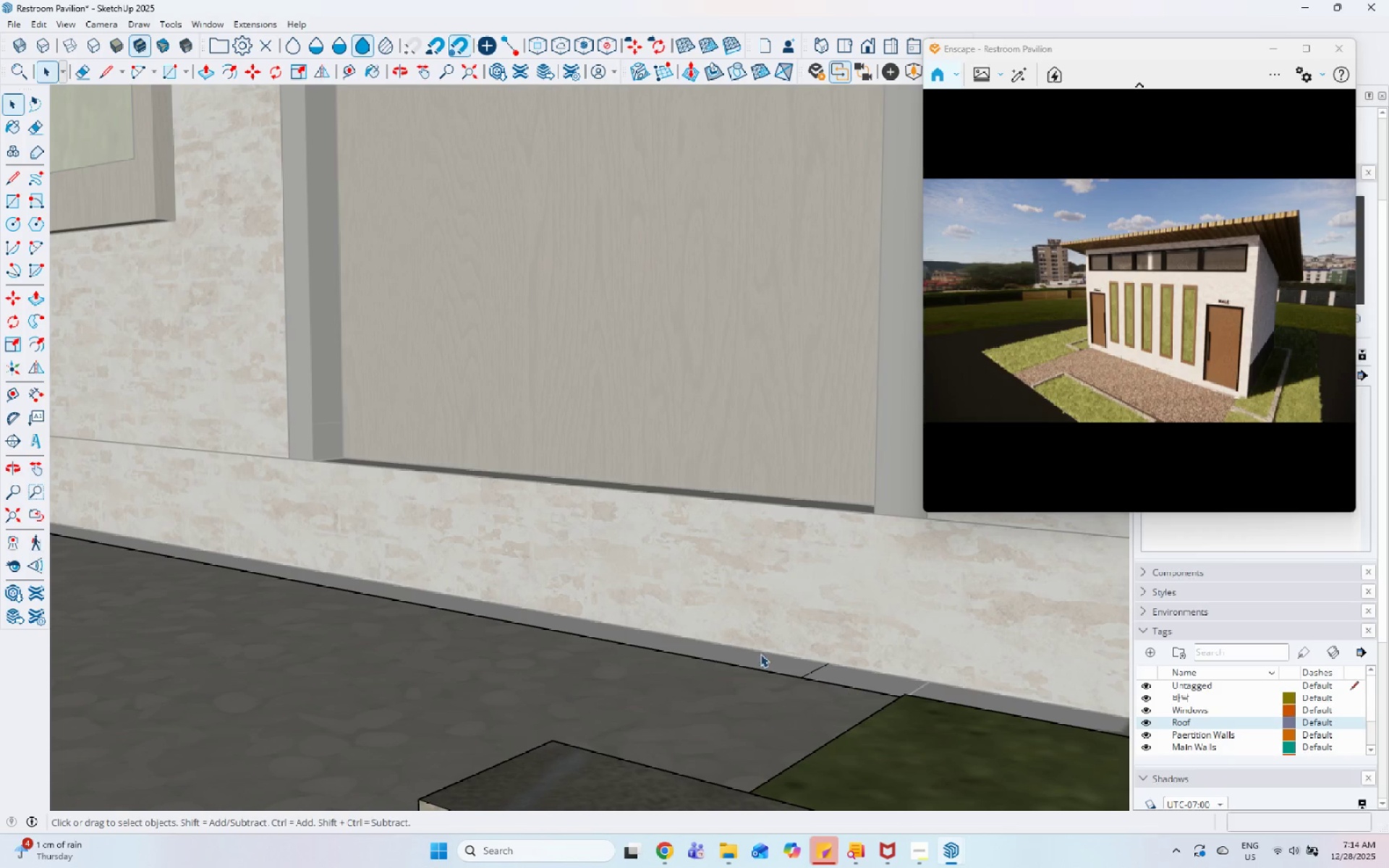 
scroll: coordinate [502, 590], scroll_direction: down, amount: 7.0
 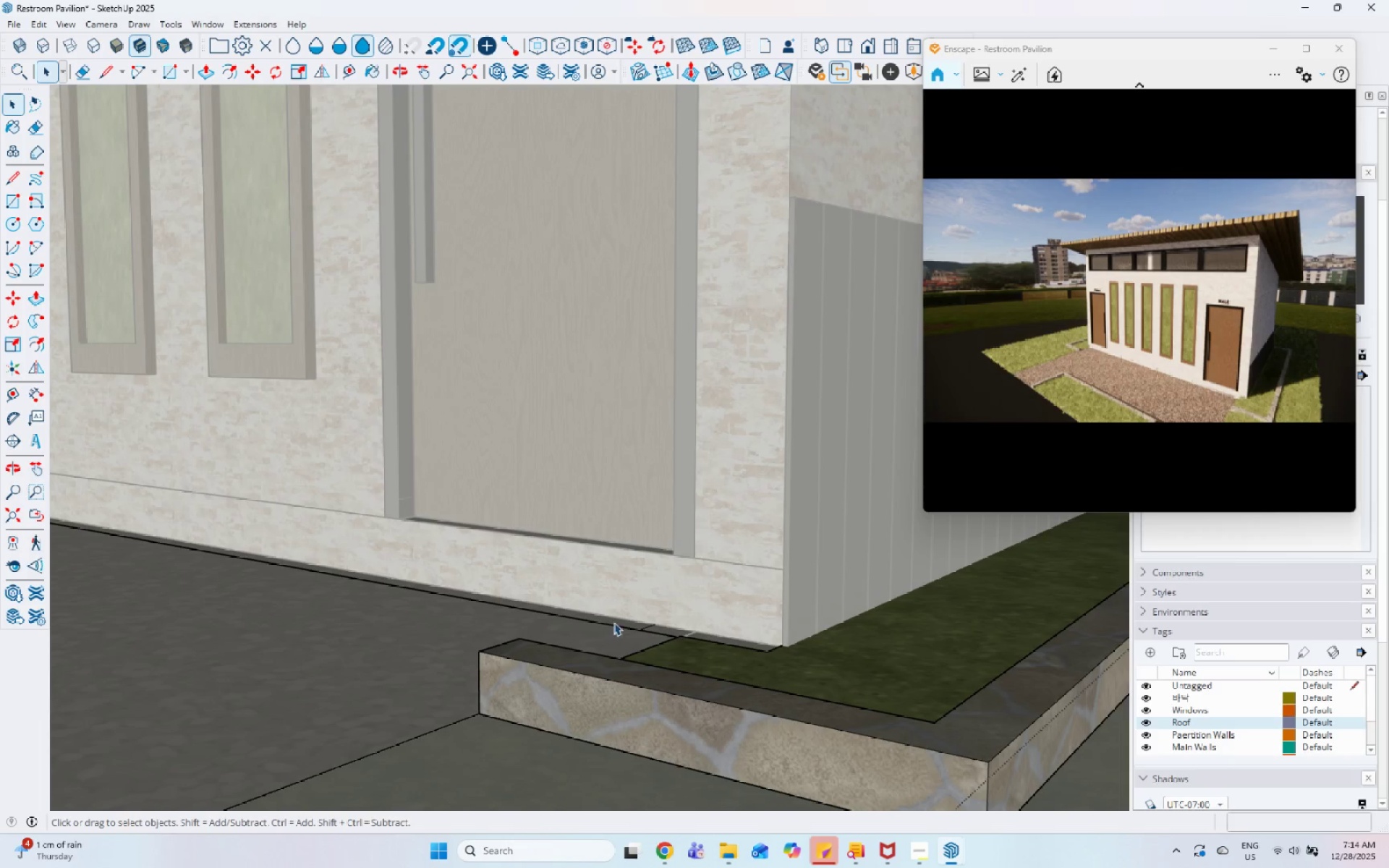 
left_click([613, 622])
 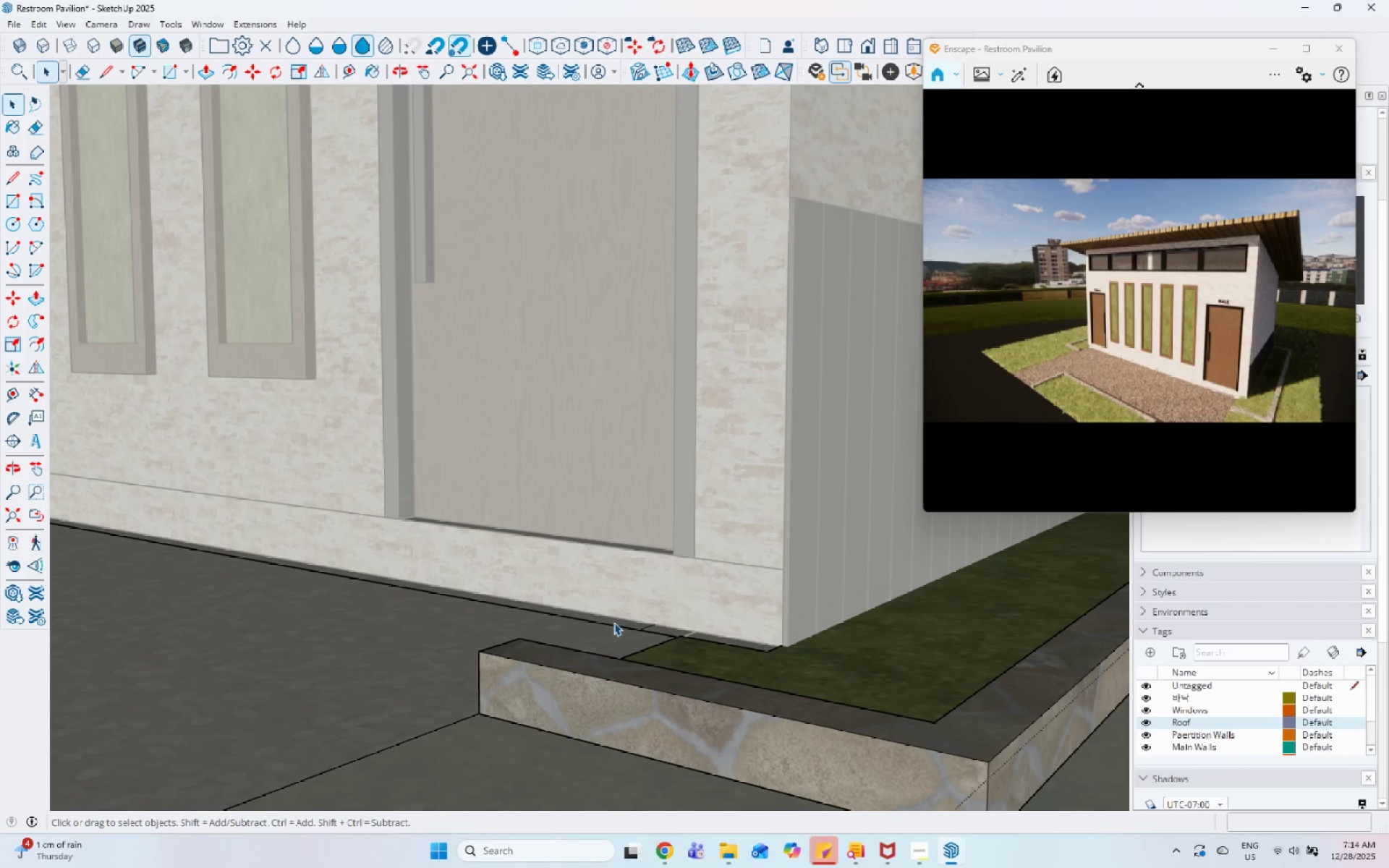 
key(Escape)
 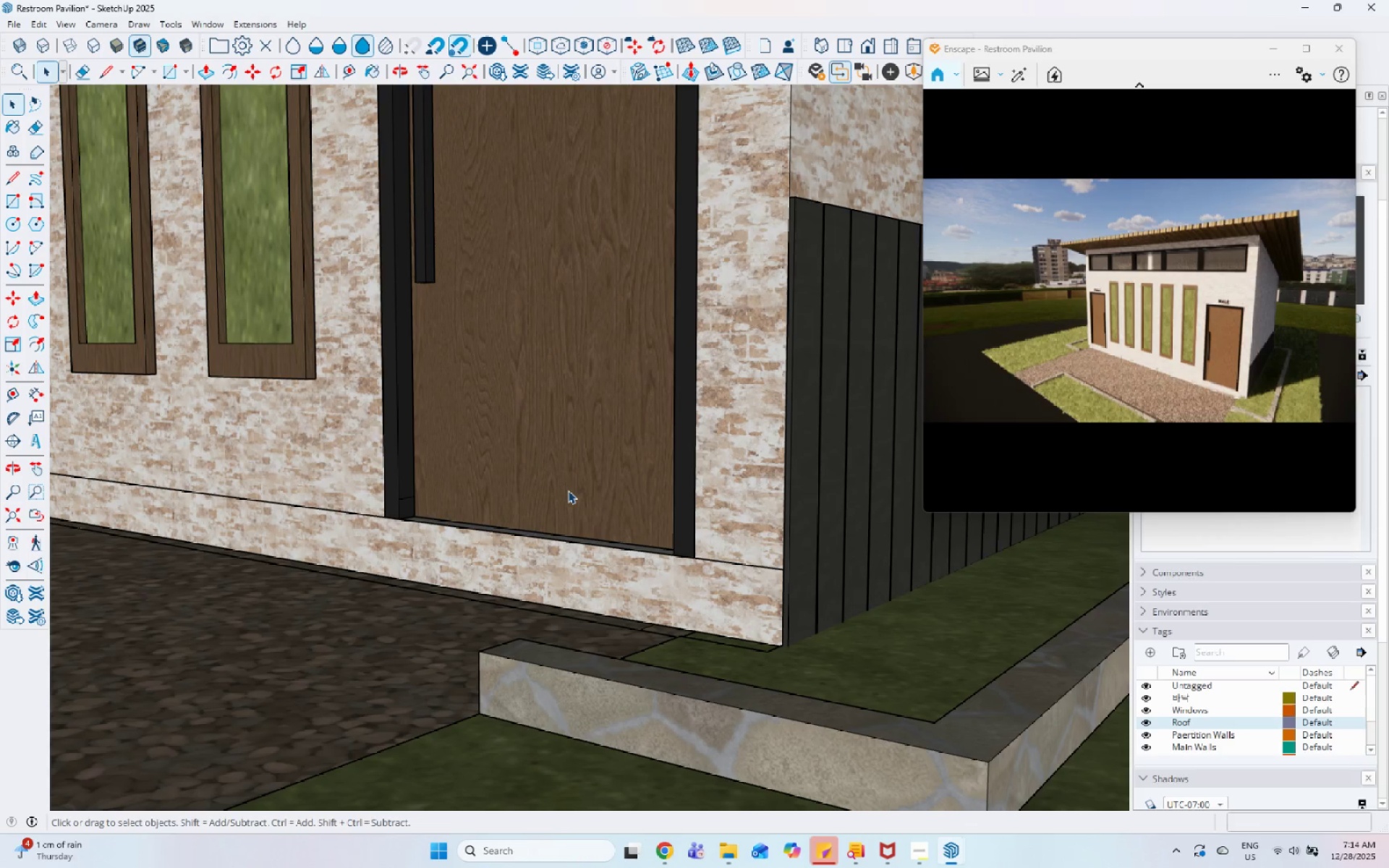 
scroll: coordinate [568, 490], scroll_direction: down, amount: 3.0
 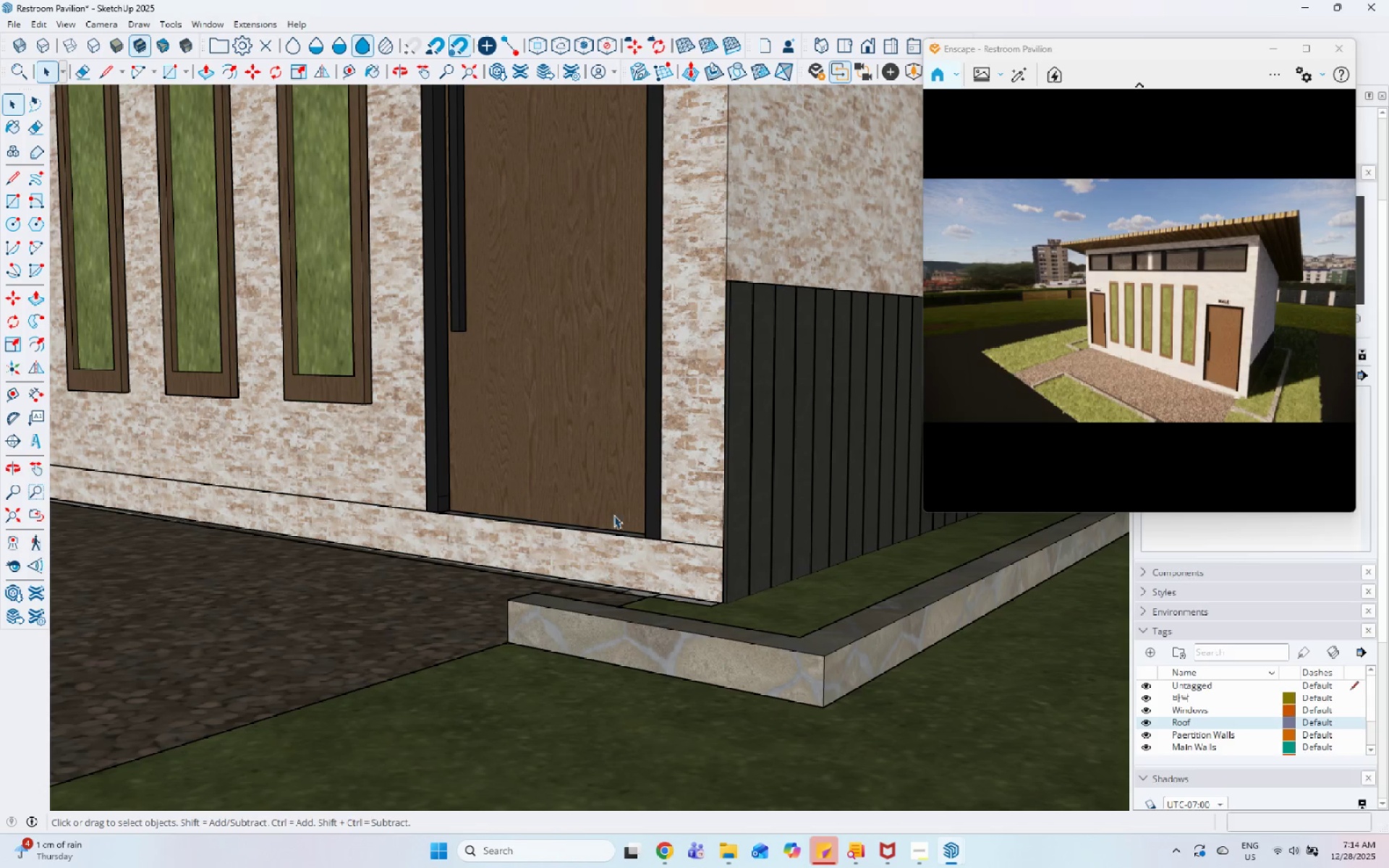 
scroll: coordinate [621, 608], scroll_direction: up, amount: 1.0
 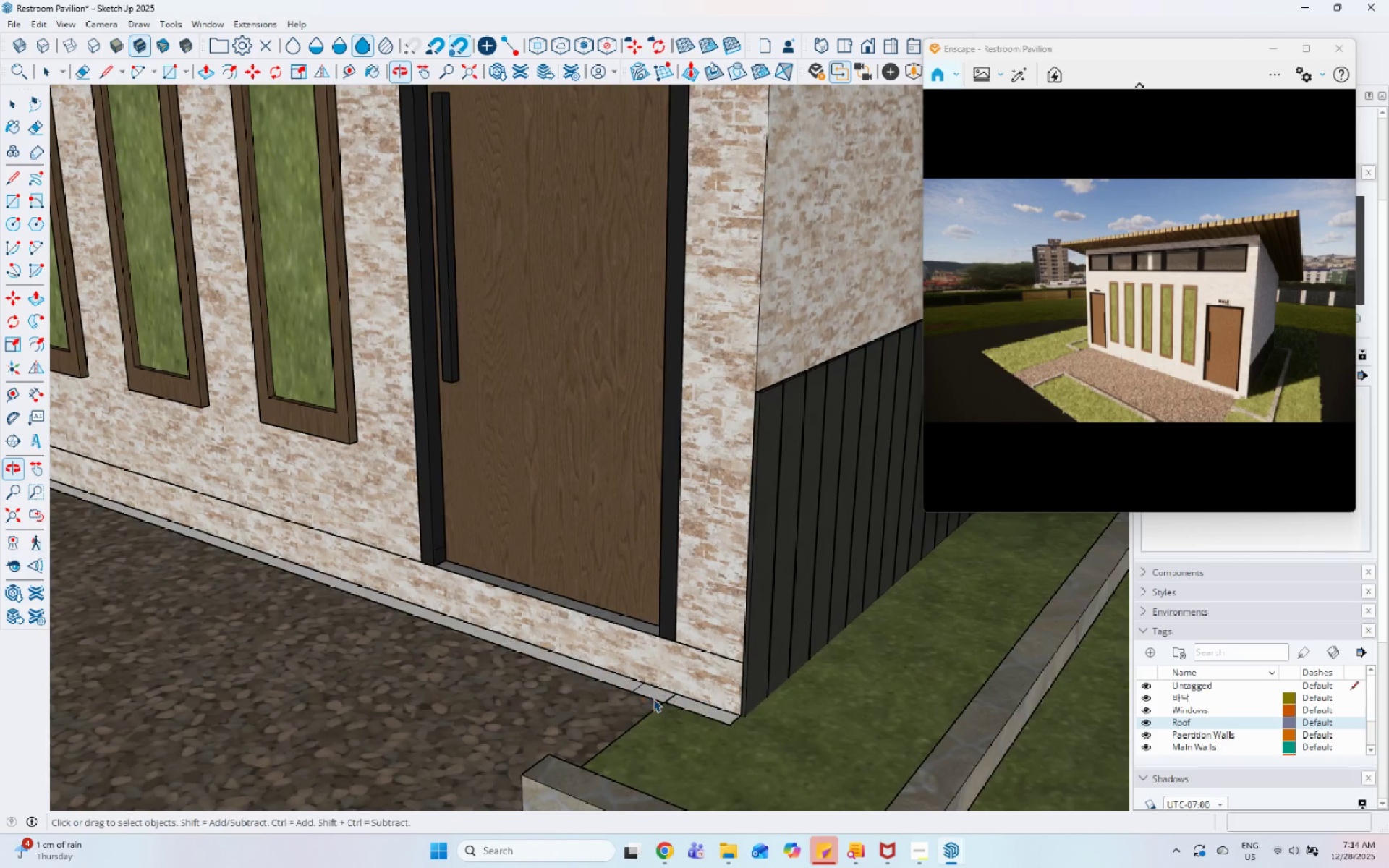 
left_click([708, 686])
 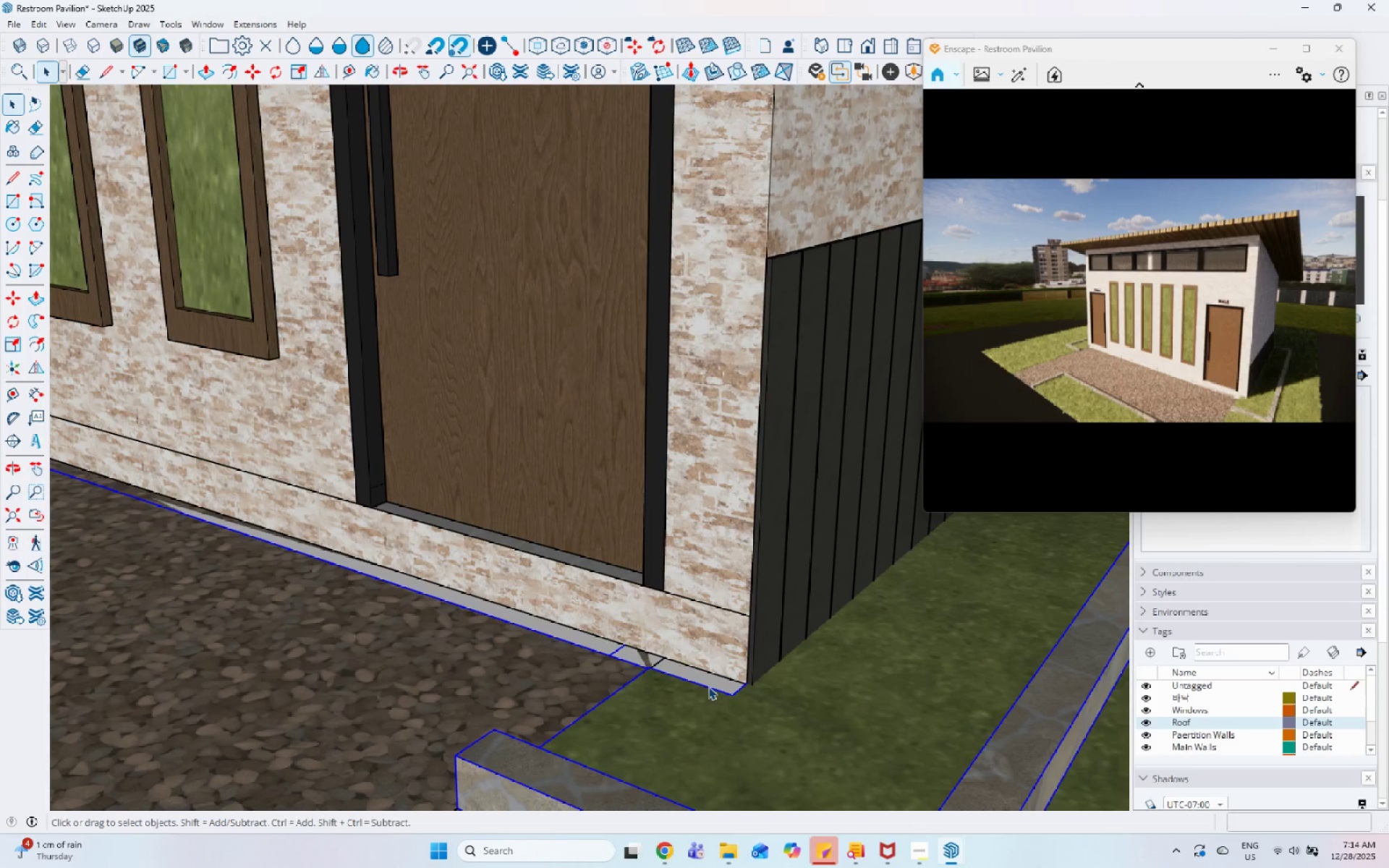 
scroll: coordinate [699, 676], scroll_direction: up, amount: 2.0
 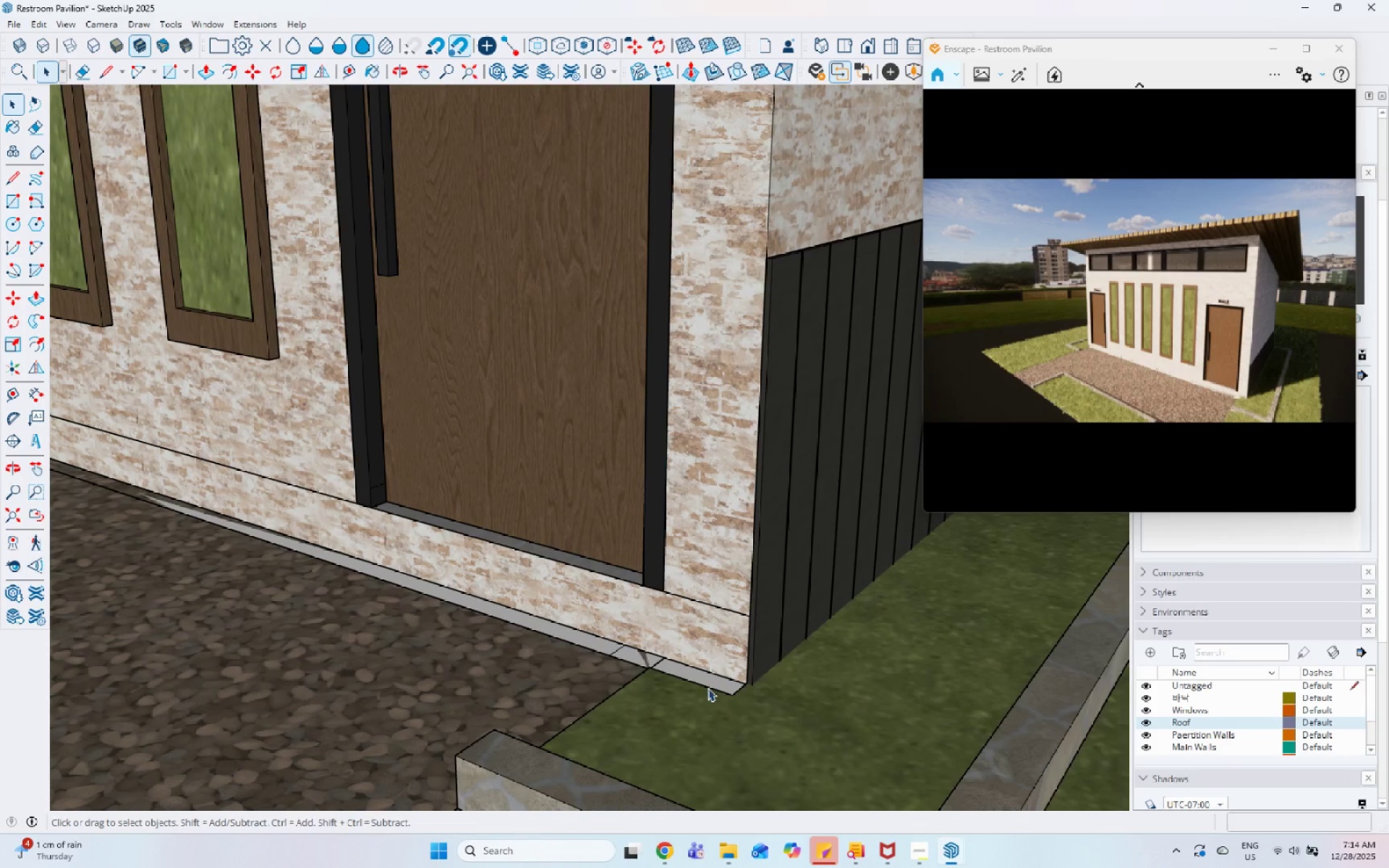 
double_click([708, 686])
 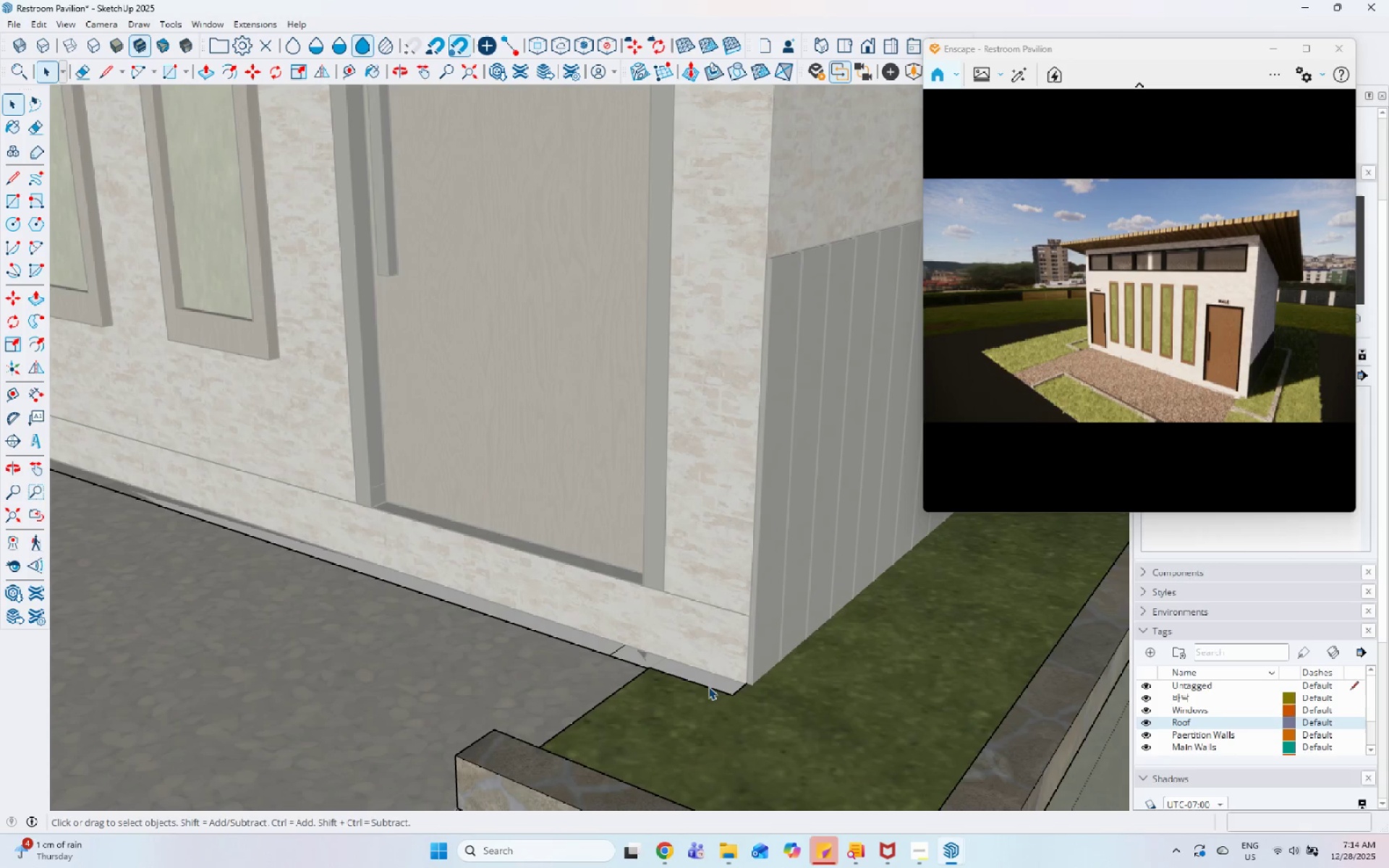 
triple_click([708, 686])
 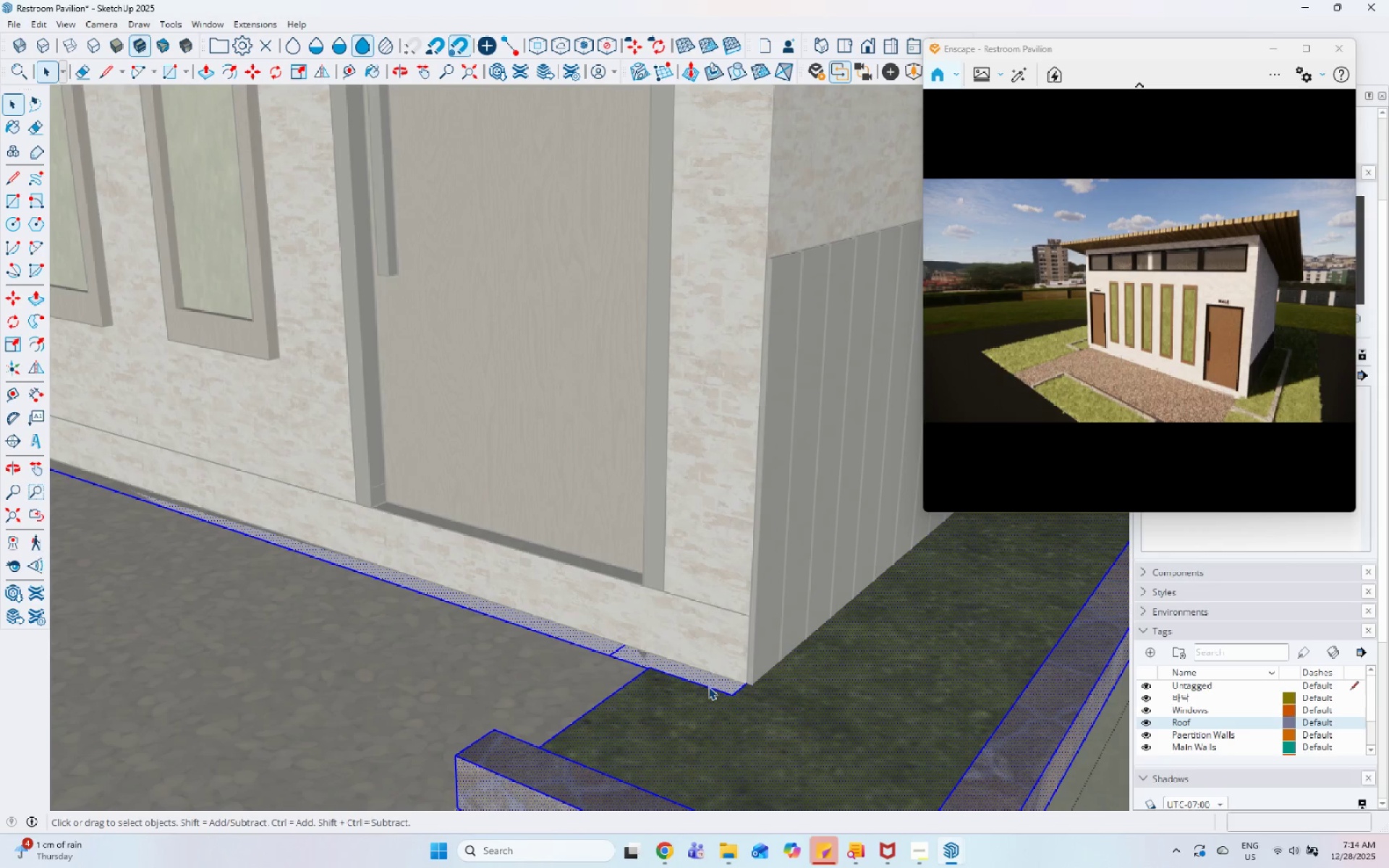 
left_click([708, 686])
 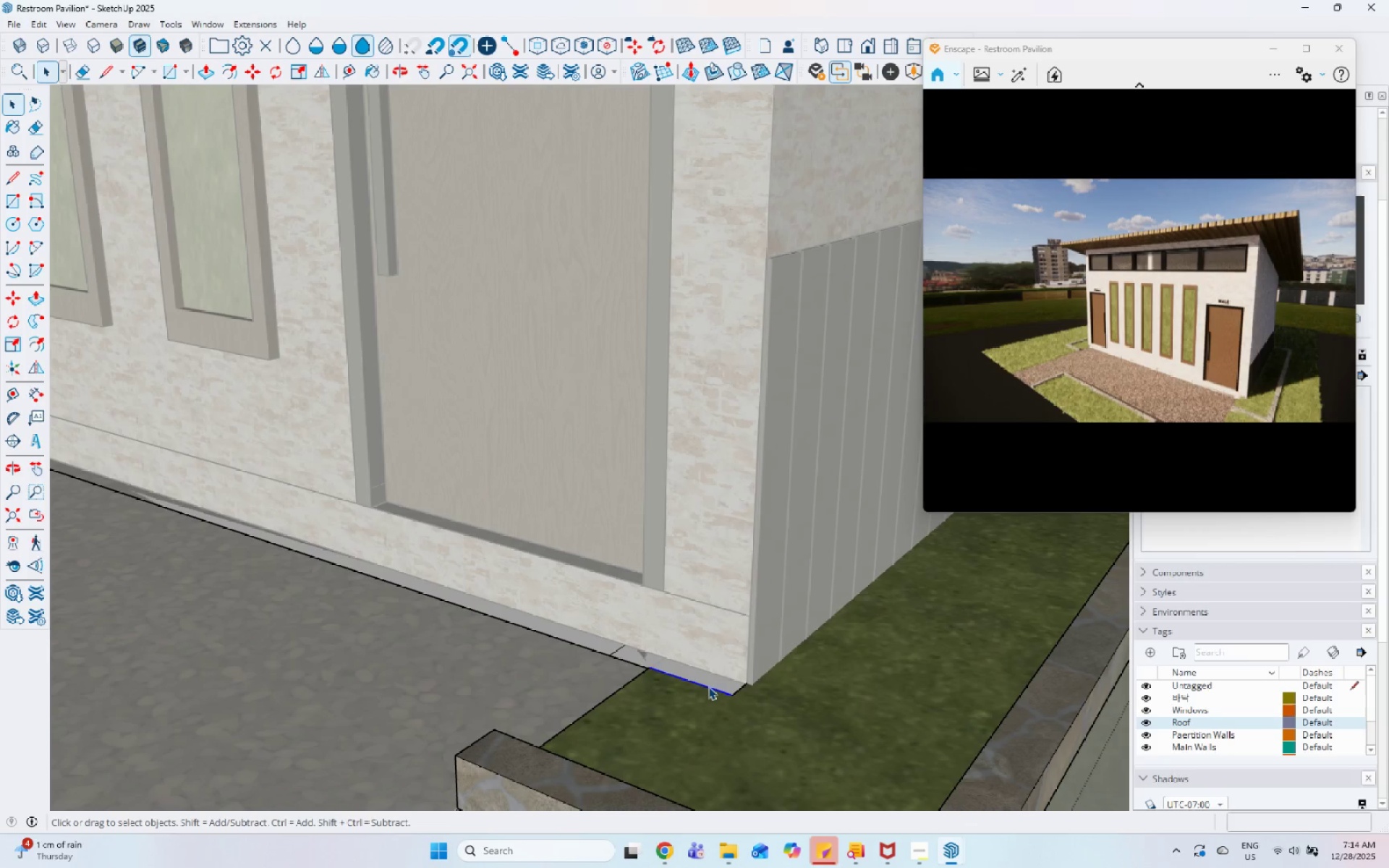 
right_click([708, 686])
 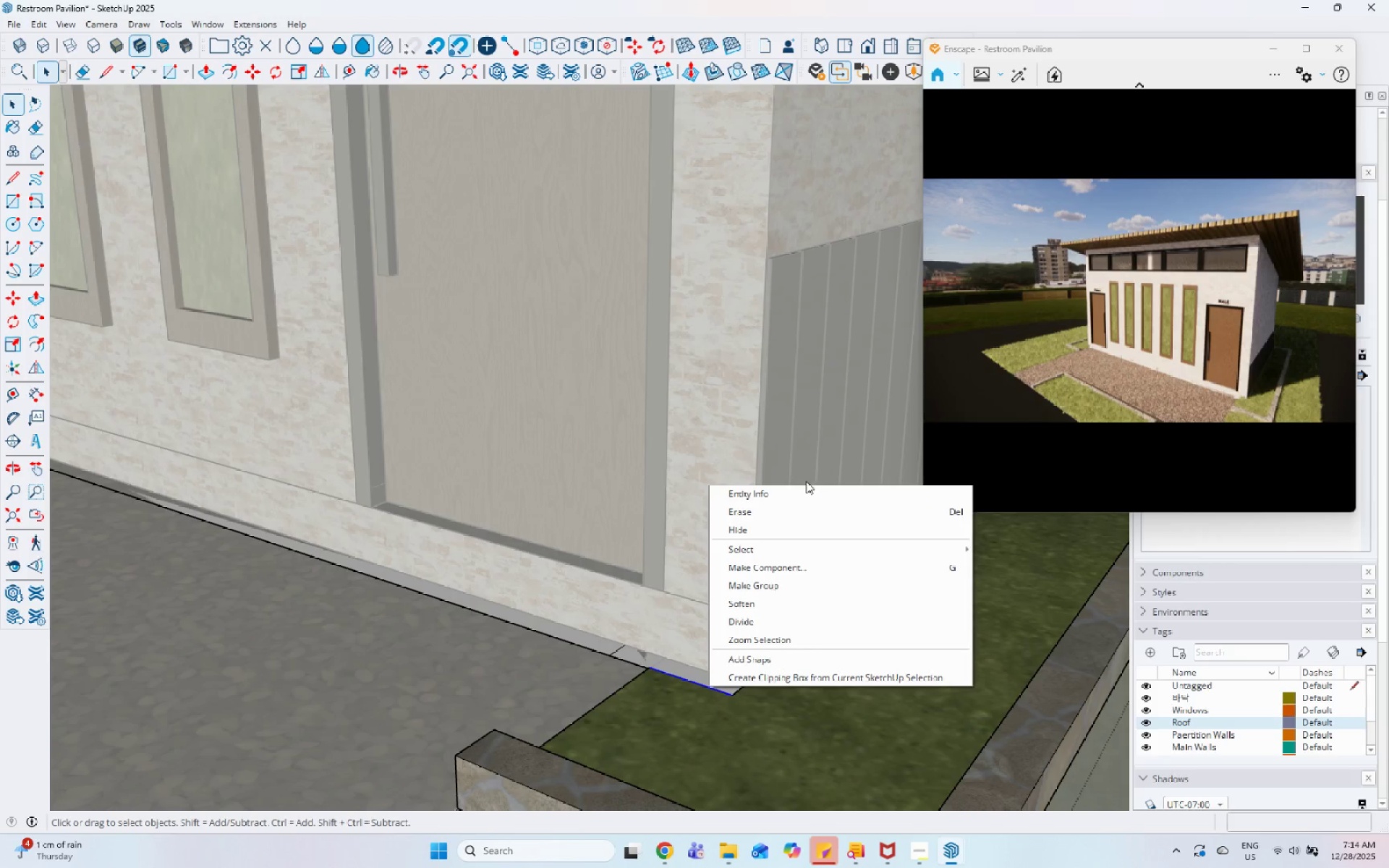 
left_click([789, 509])
 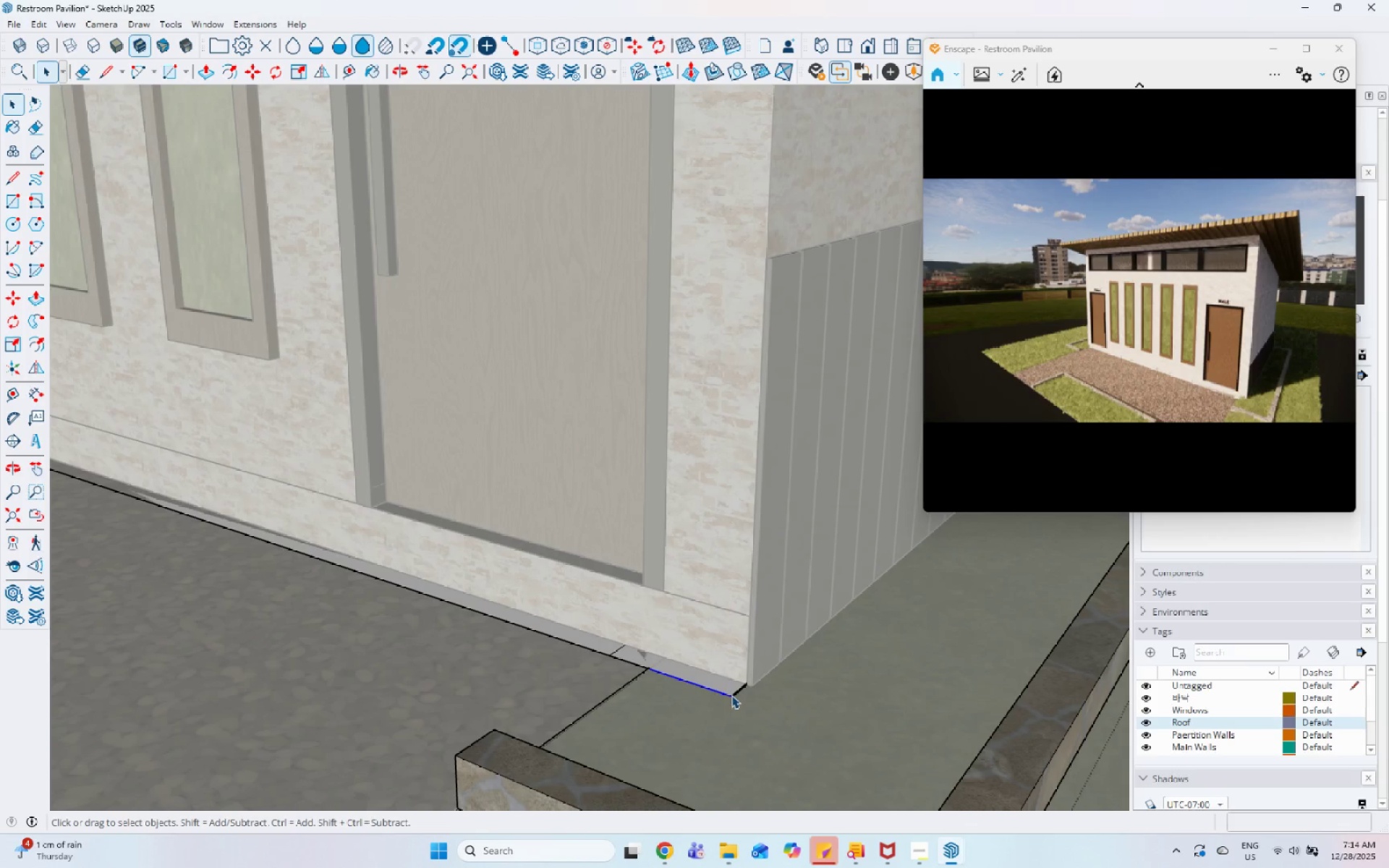 
double_click([733, 693])
 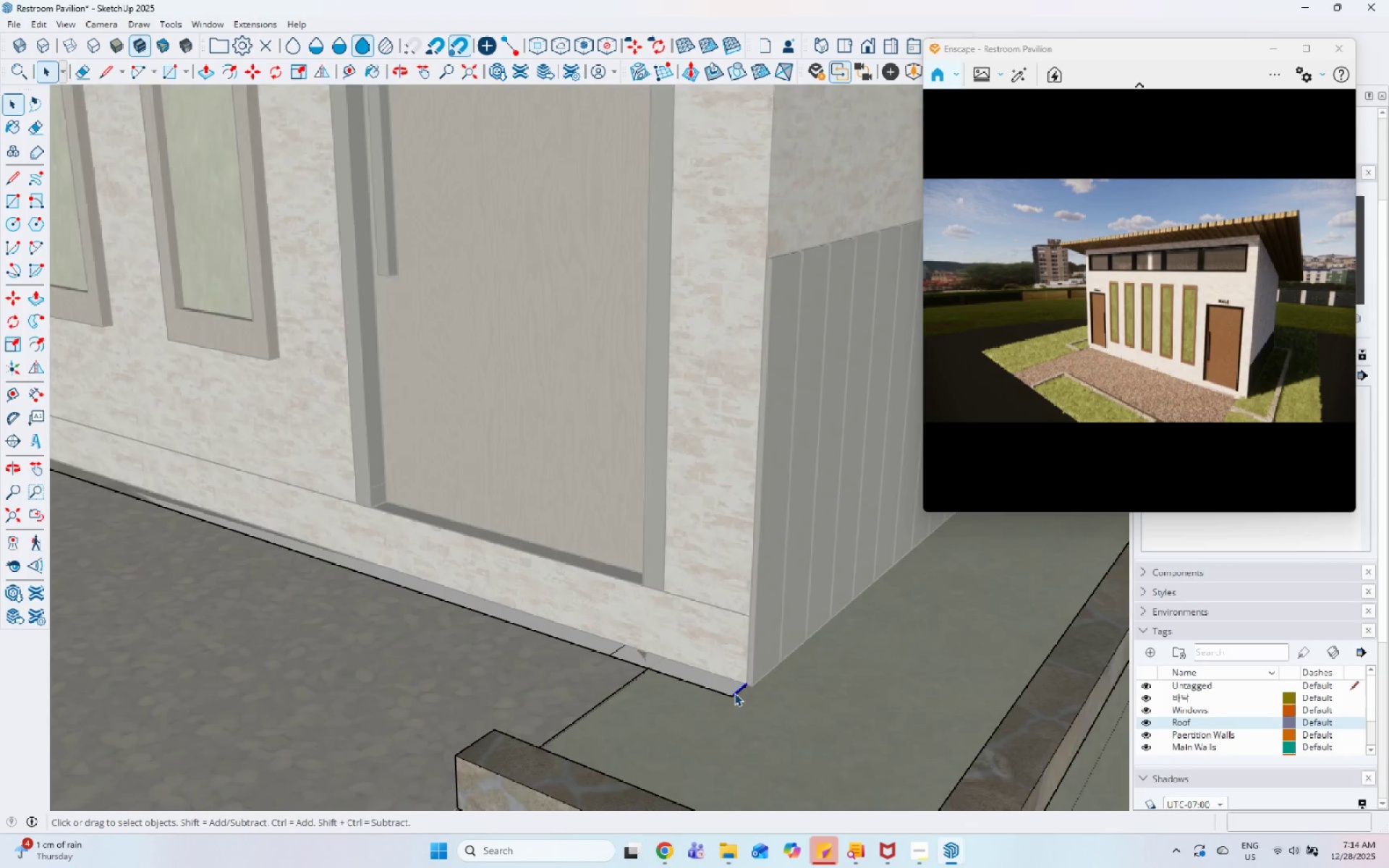 
left_click_drag(start_coordinate=[739, 717], to_coordinate=[692, 680])
 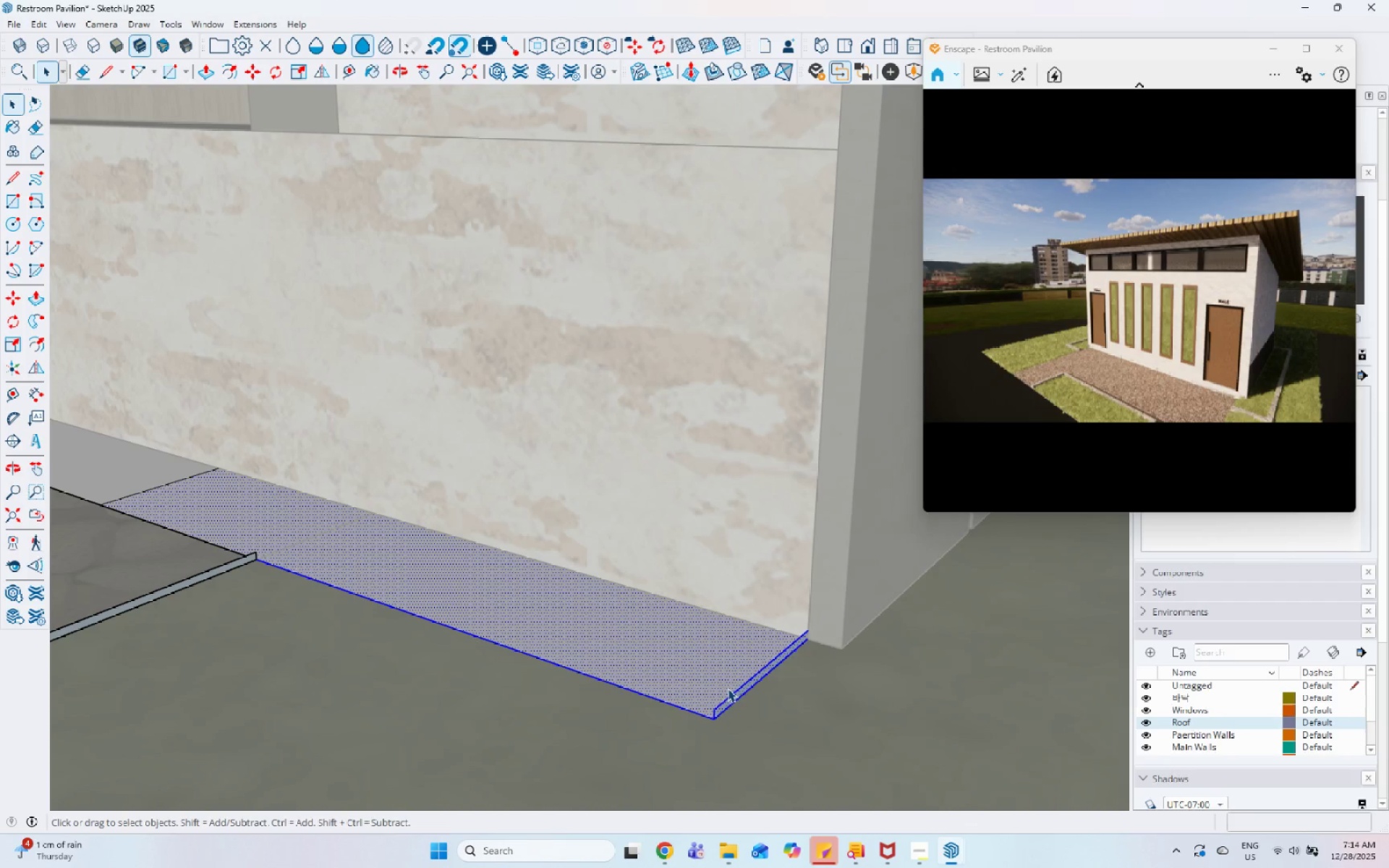 
scroll: coordinate [737, 693], scroll_direction: up, amount: 19.0
 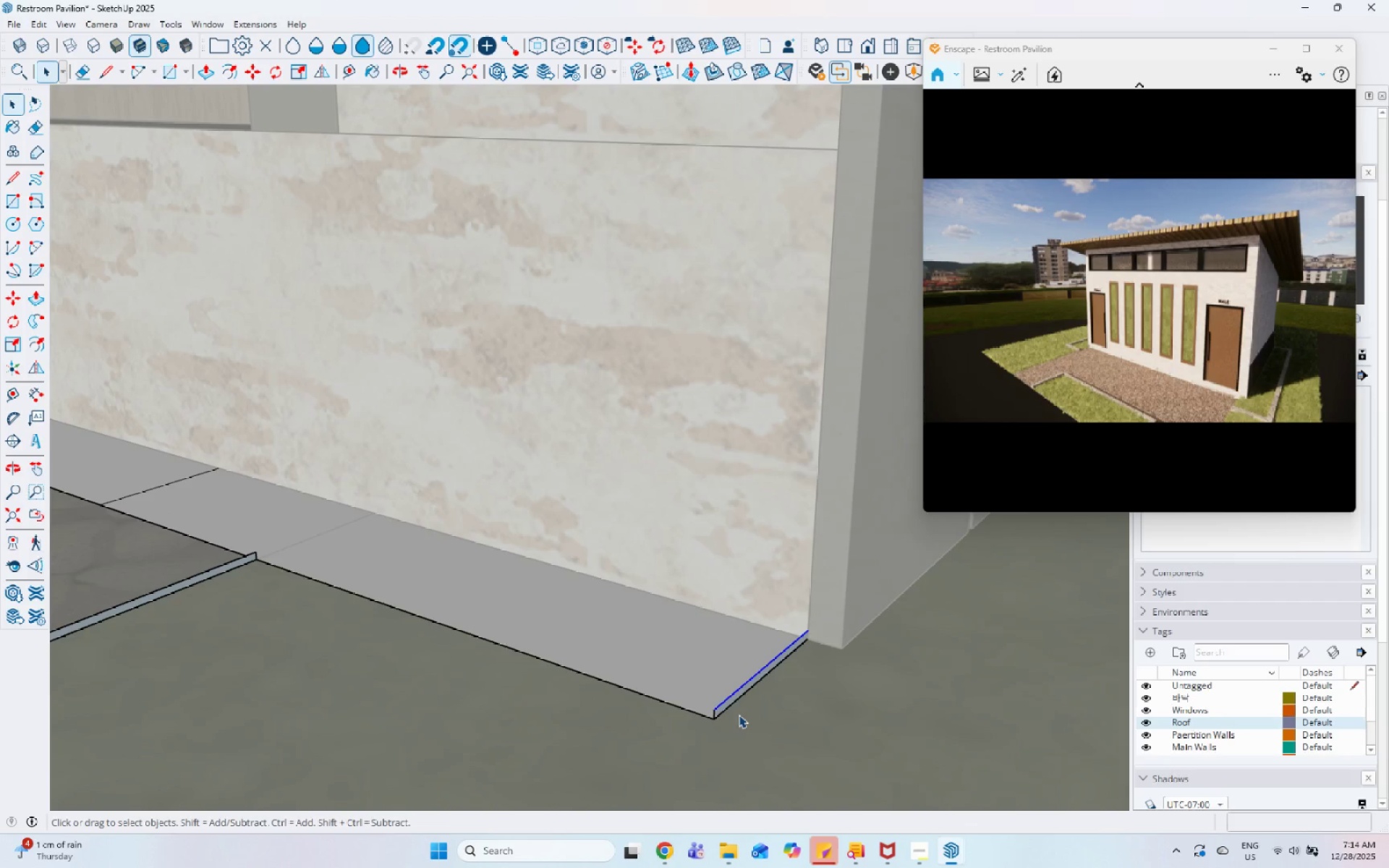 
right_click([728, 693])
 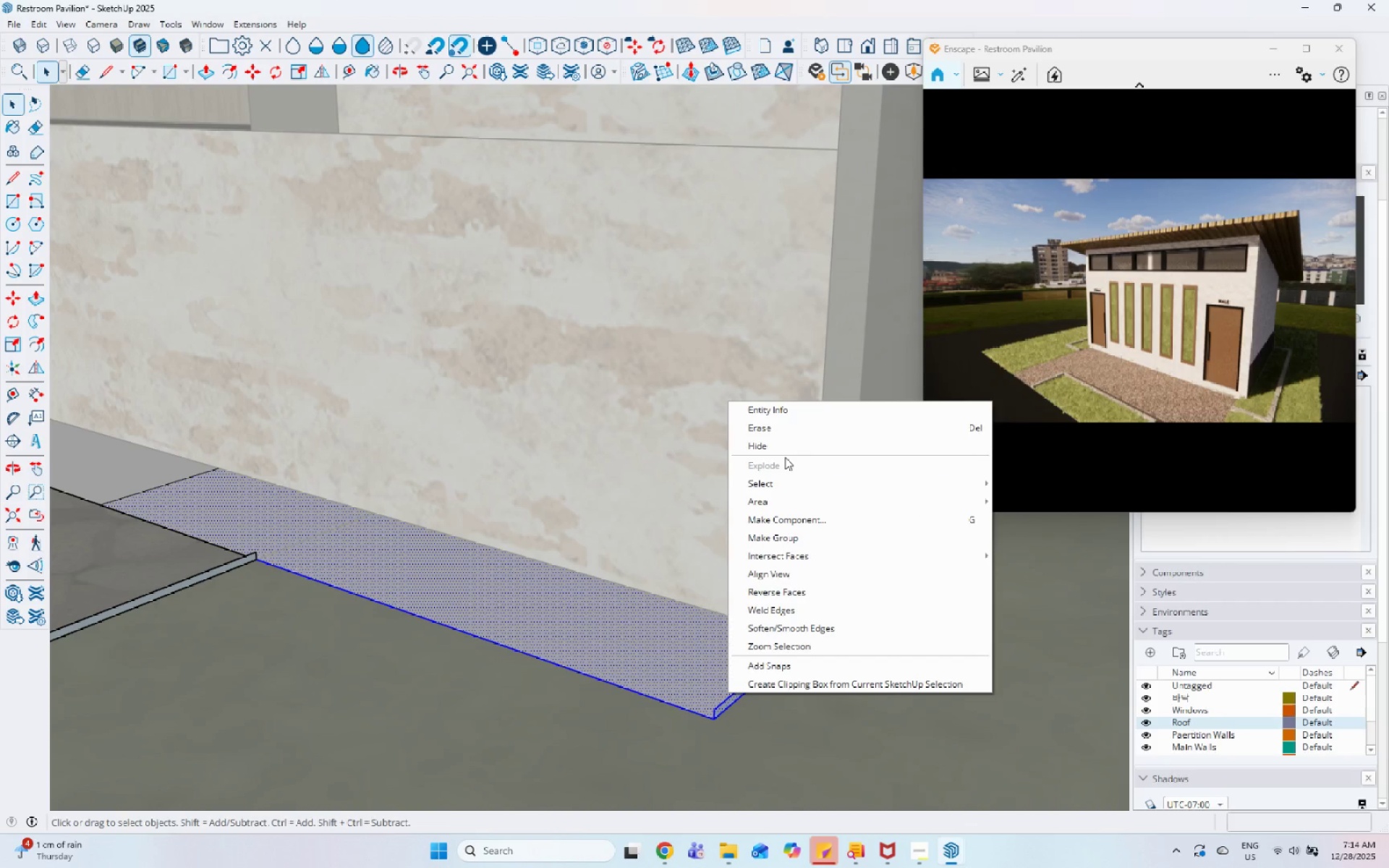 
left_click([799, 422])
 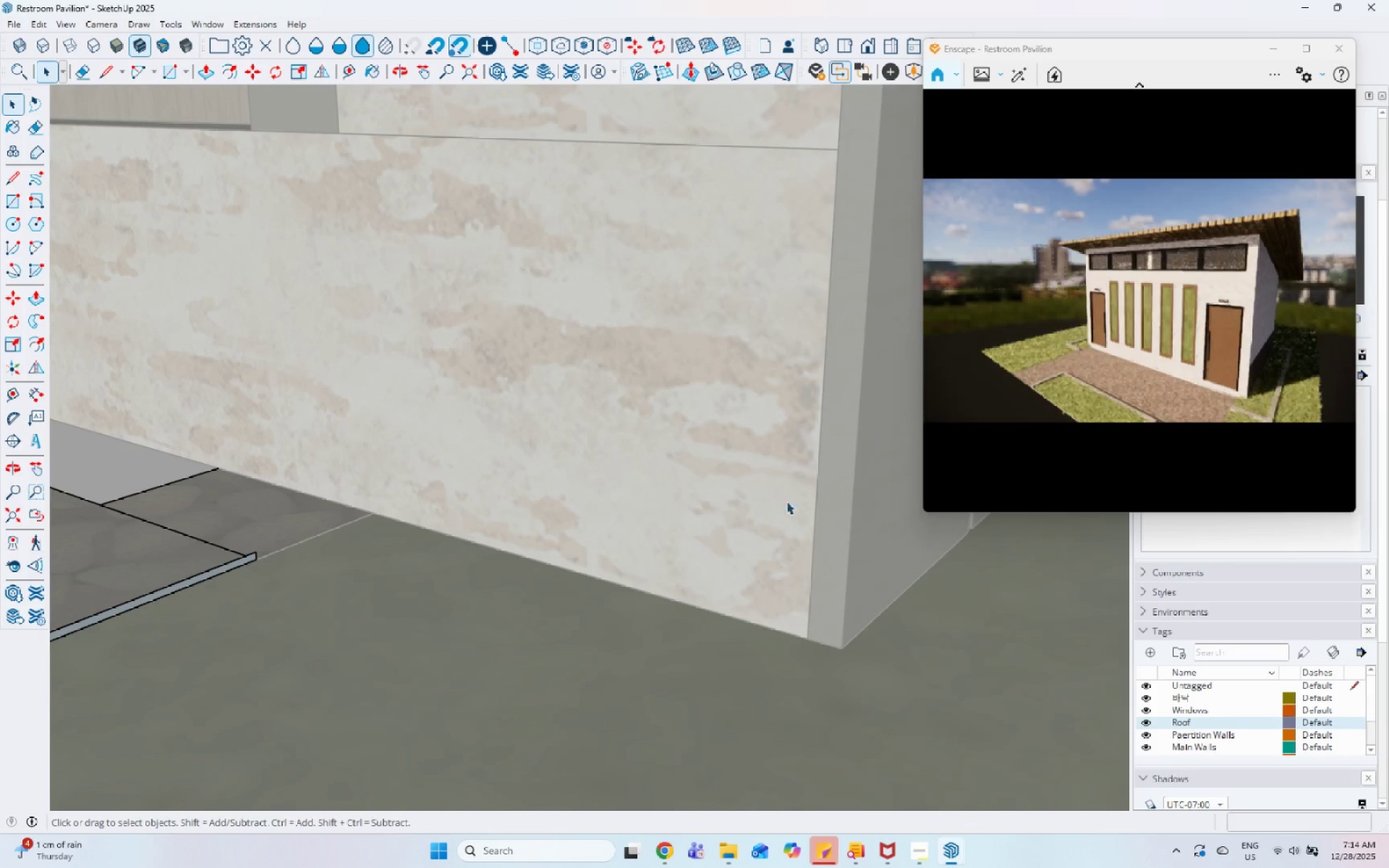 
scroll: coordinate [781, 701], scroll_direction: down, amount: 7.0
 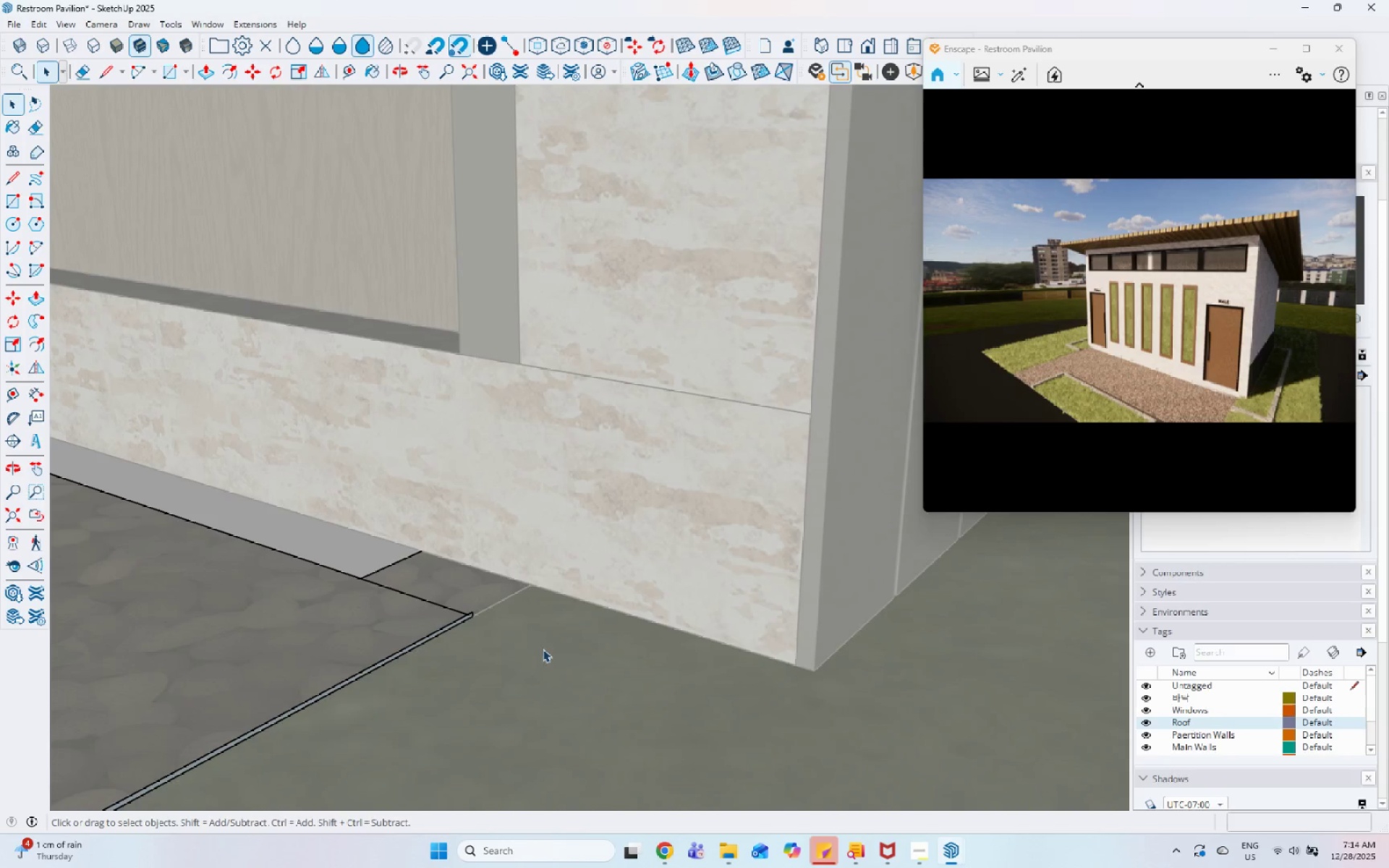 
left_click([452, 621])
 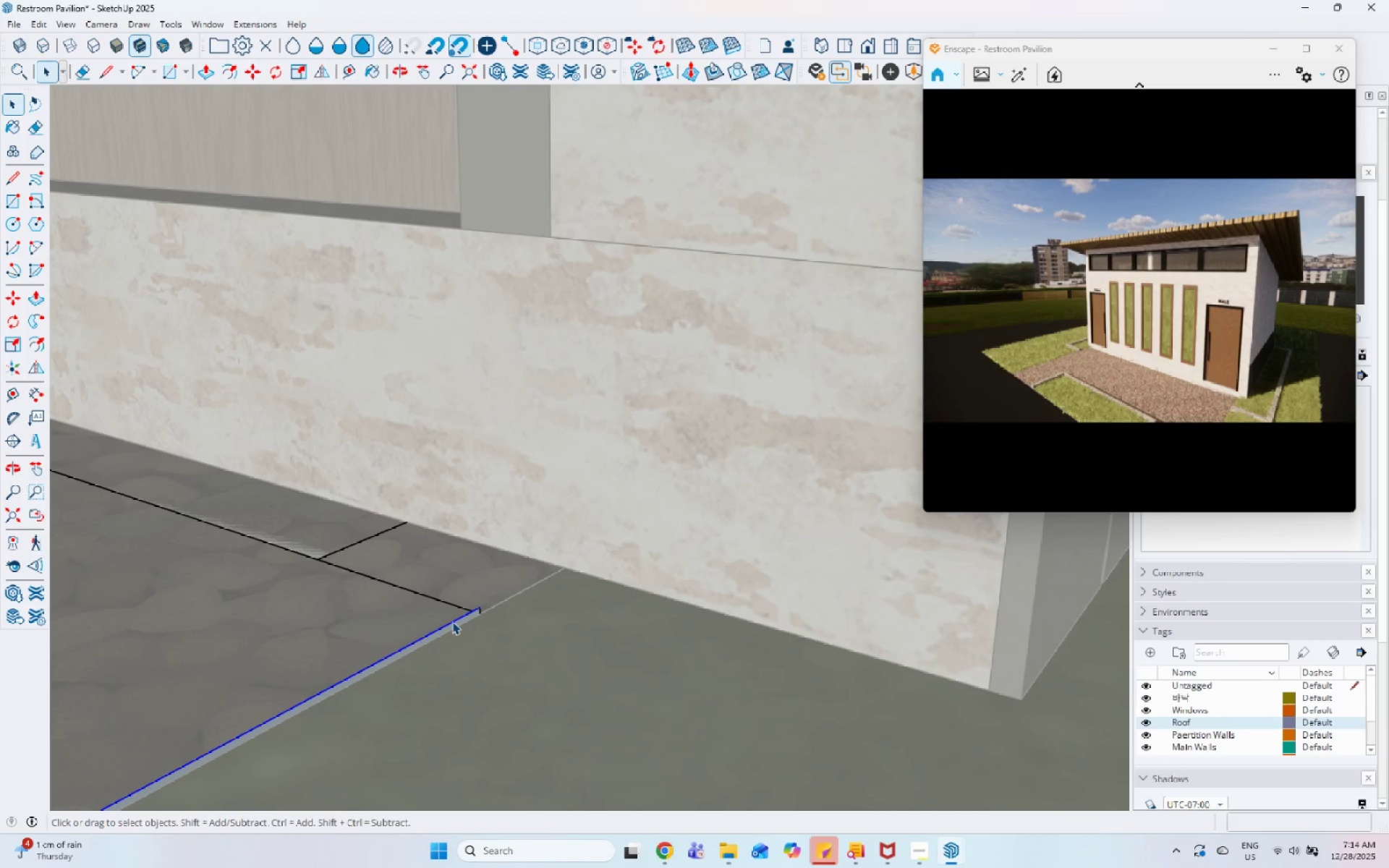 
scroll: coordinate [452, 621], scroll_direction: up, amount: 4.0
 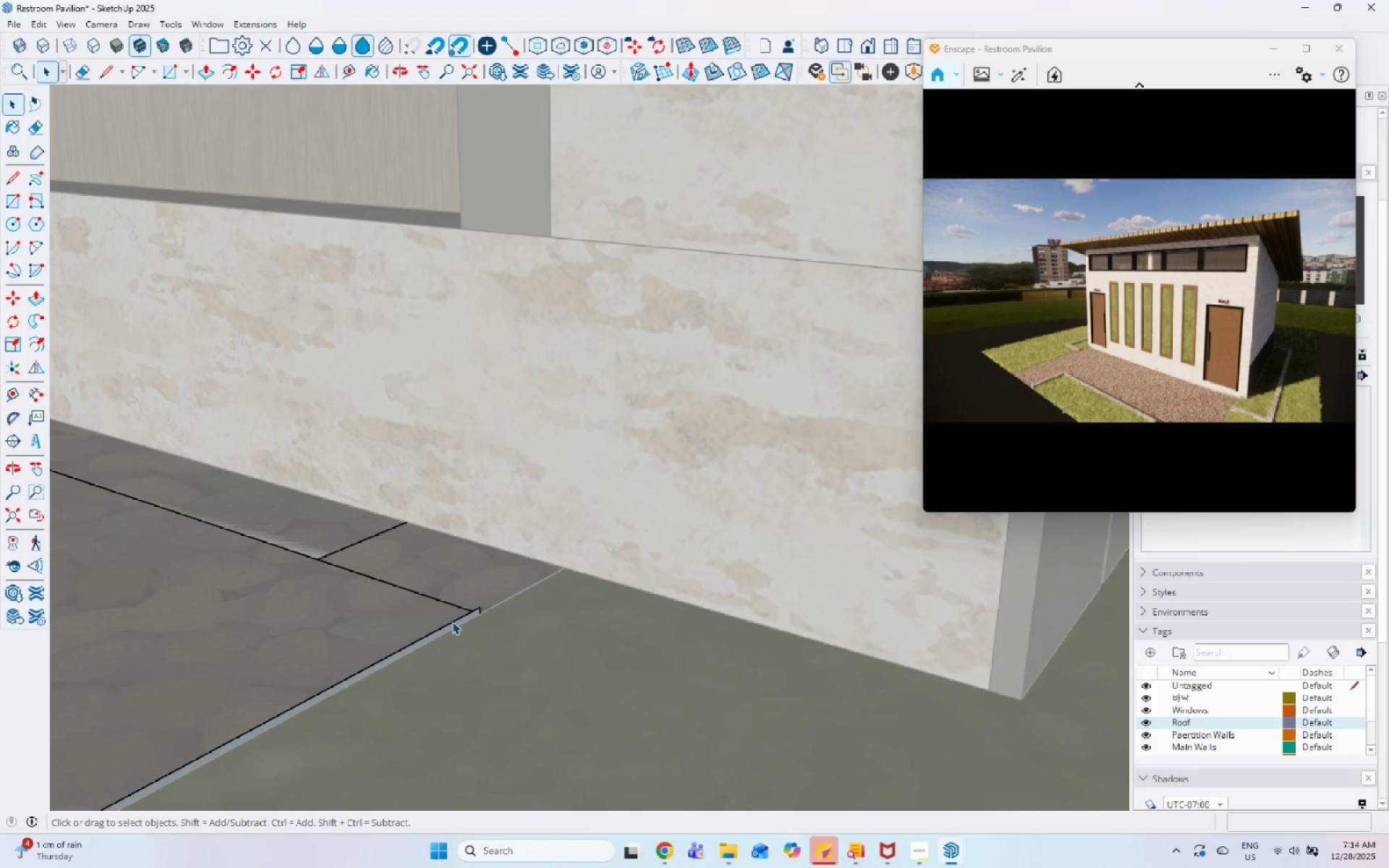 
left_click_drag(start_coordinate=[563, 642], to_coordinate=[435, 596])
 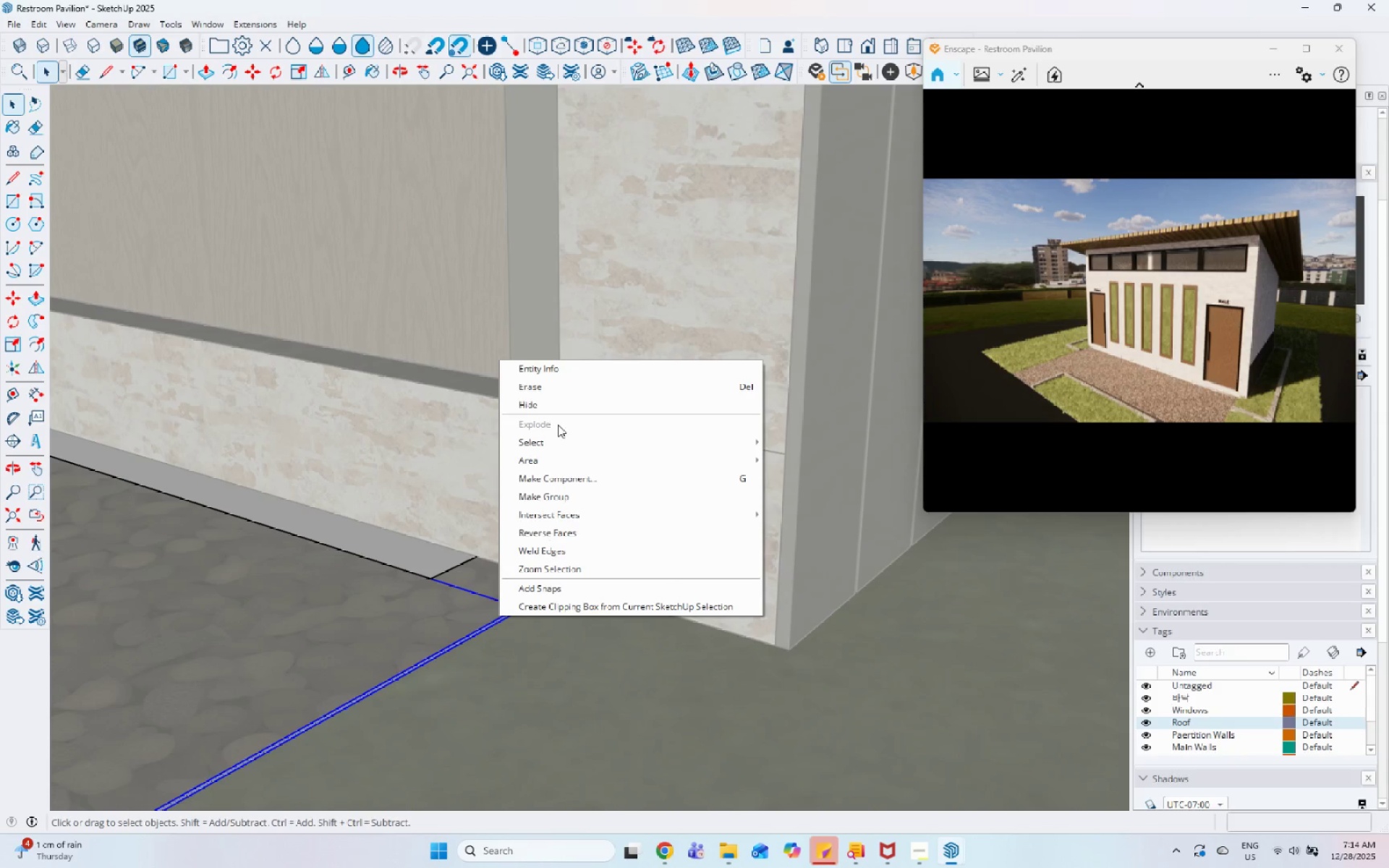 
scroll: coordinate [451, 624], scroll_direction: down, amount: 8.0
 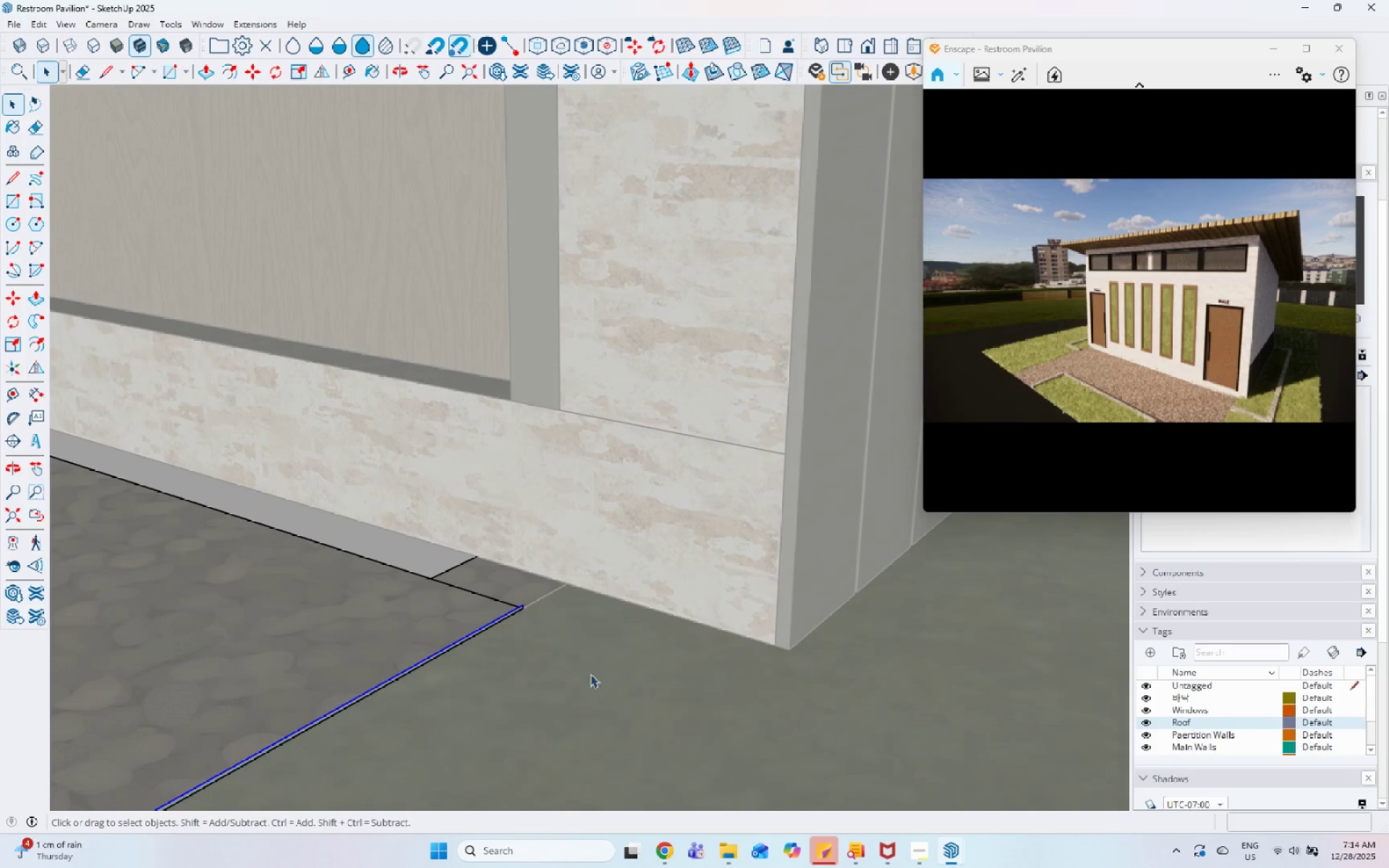 
left_click([572, 389])
 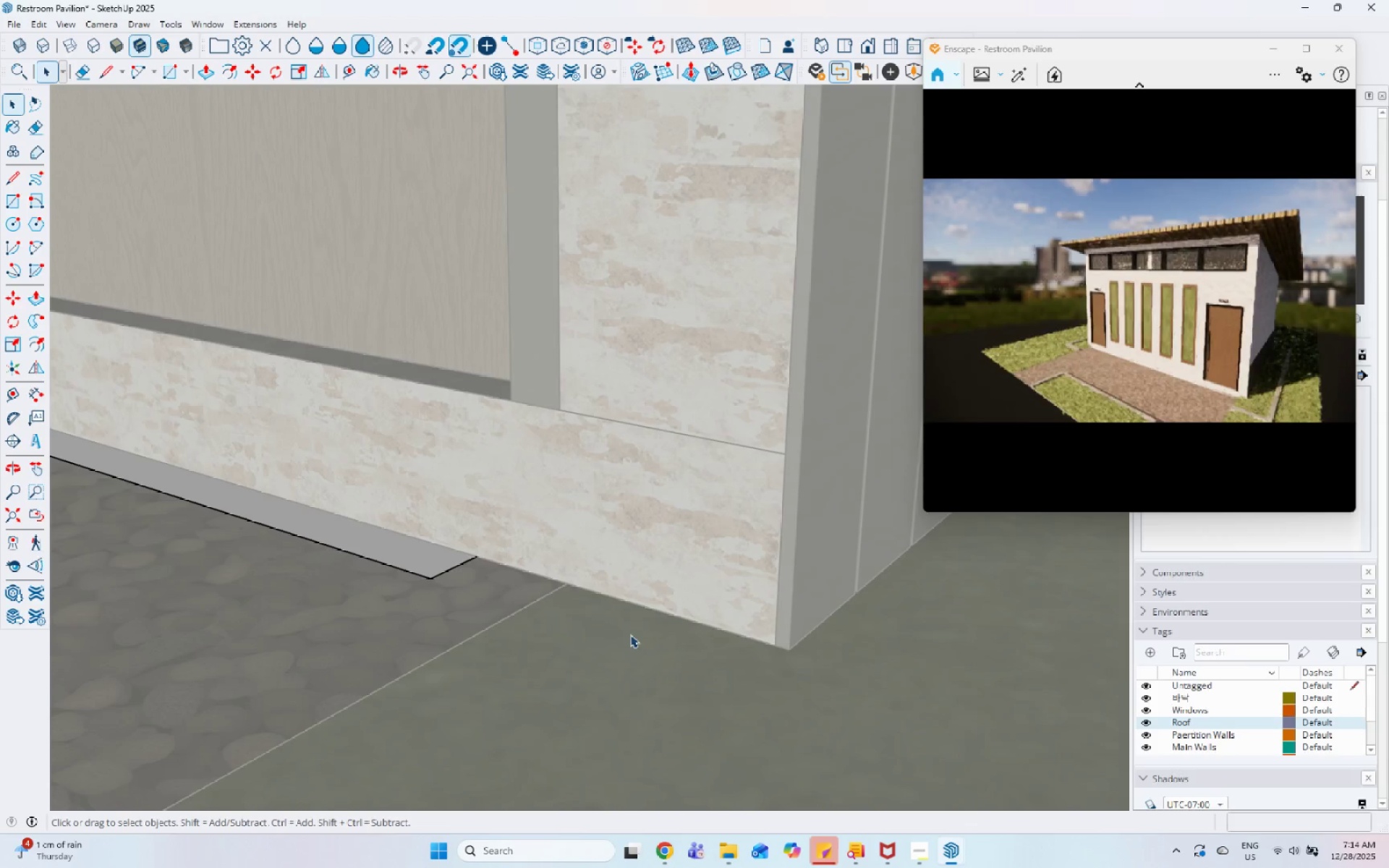 
left_click_drag(start_coordinate=[524, 603], to_coordinate=[187, 499])
 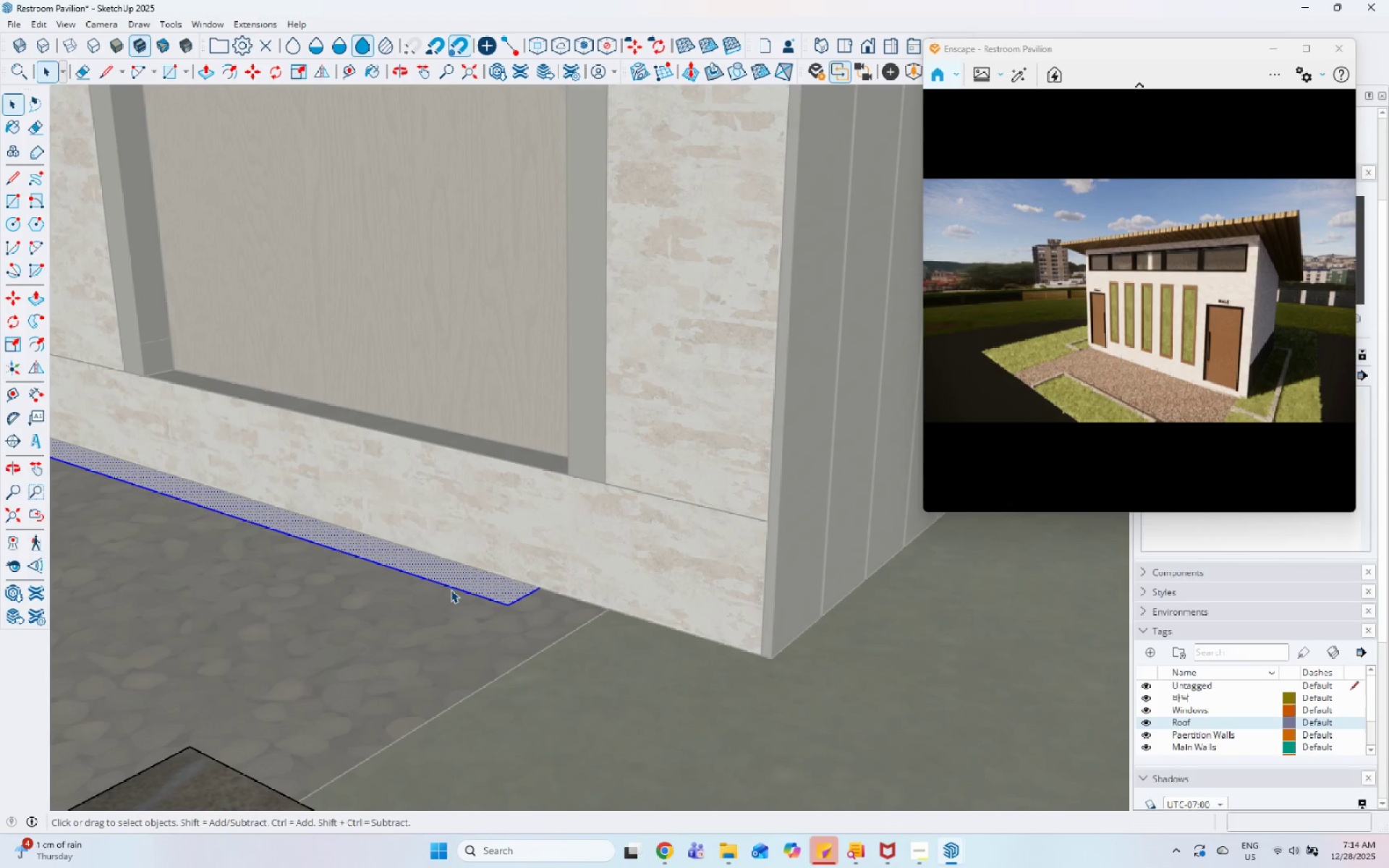 
scroll: coordinate [527, 608], scroll_direction: down, amount: 4.0
 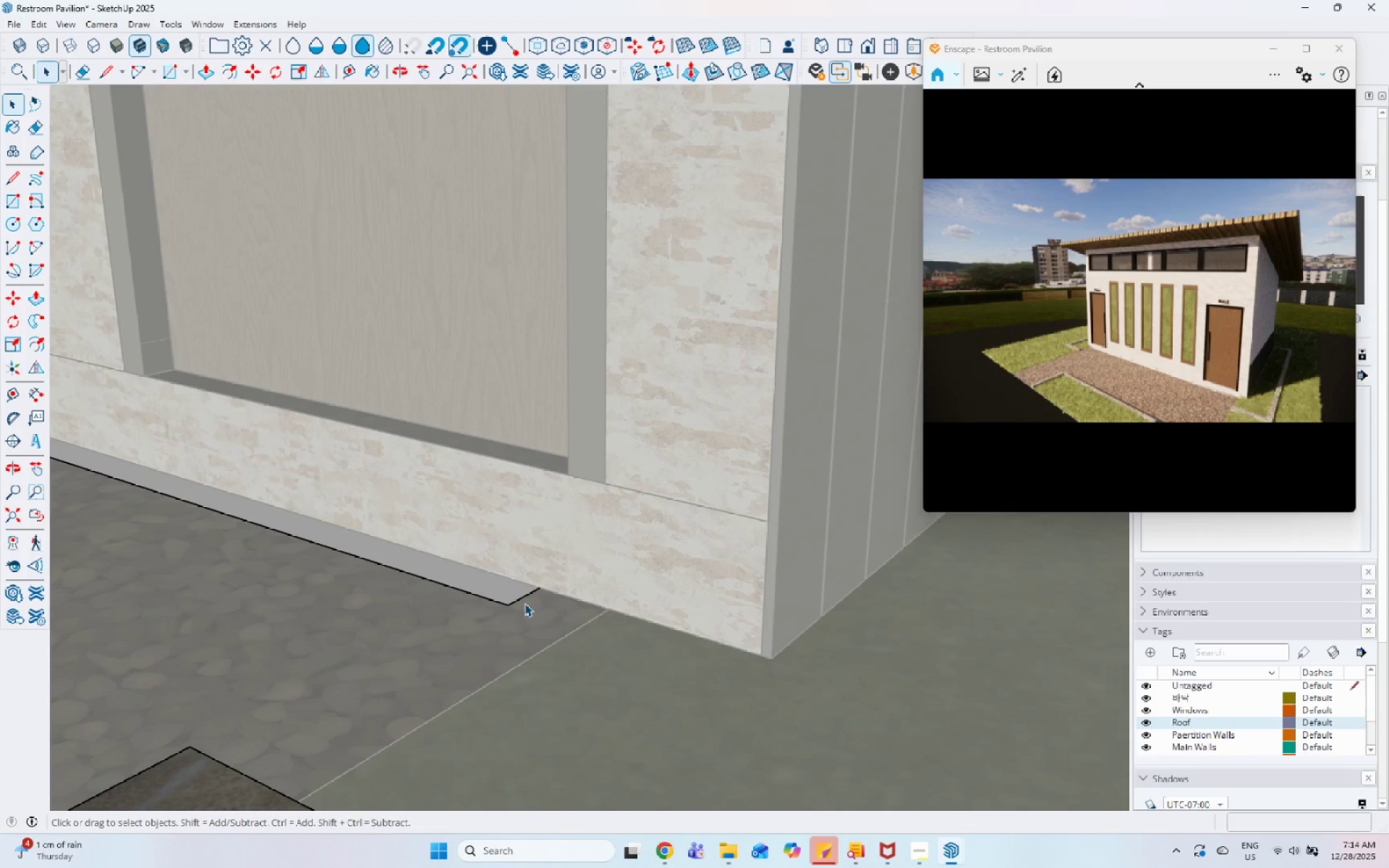 
right_click([465, 576])
 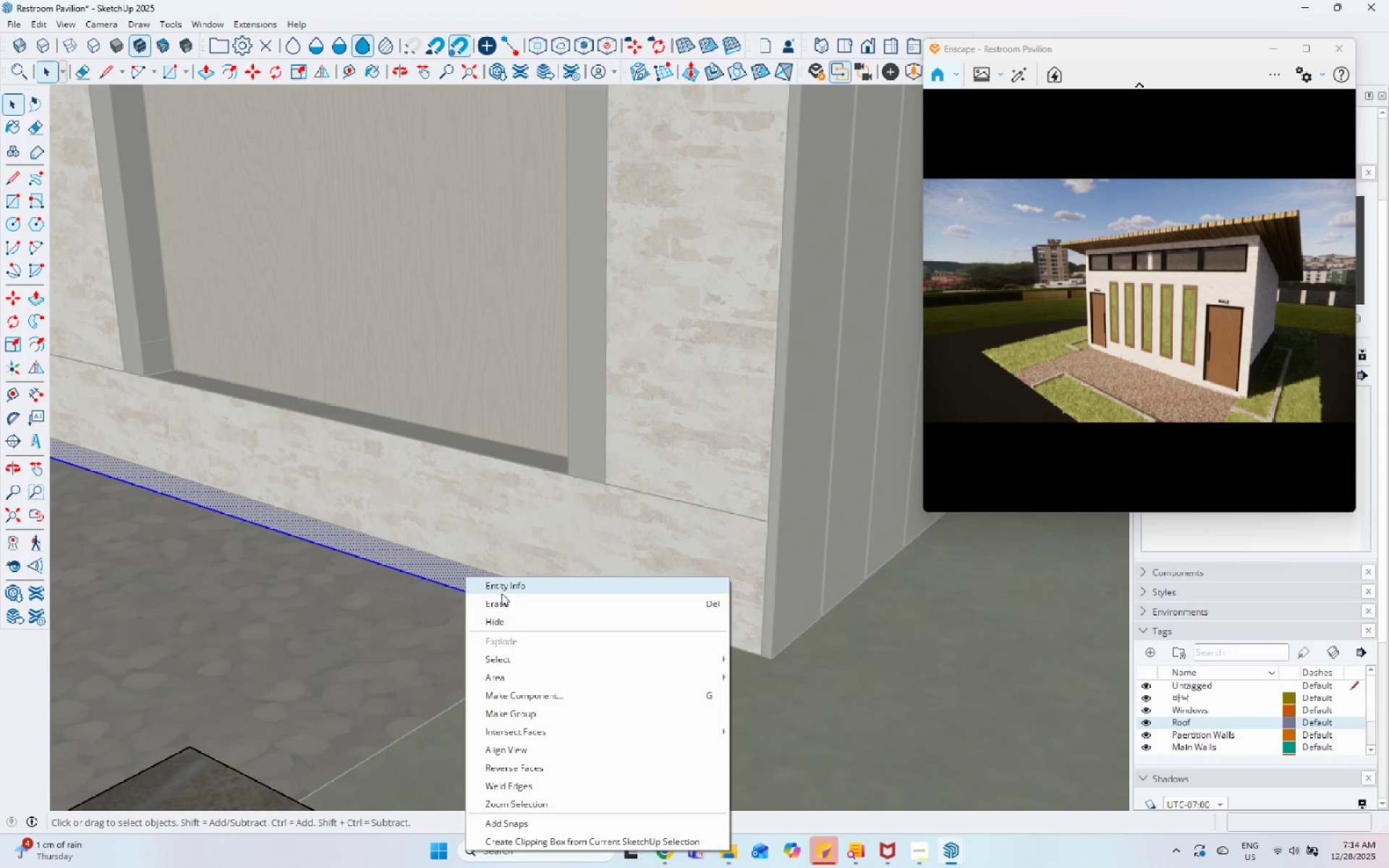 
left_click([504, 600])
 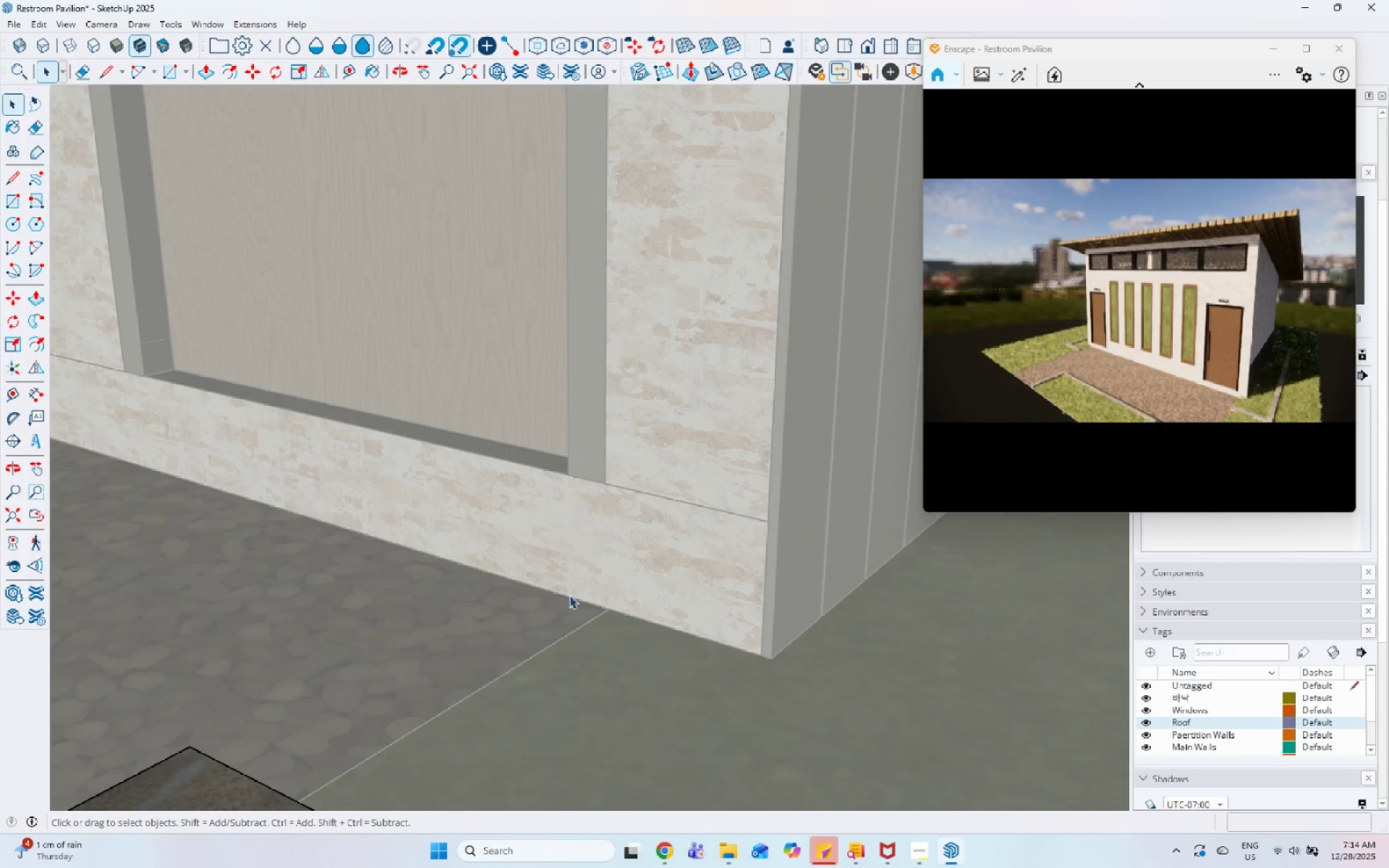 
scroll: coordinate [731, 563], scroll_direction: down, amount: 13.0
 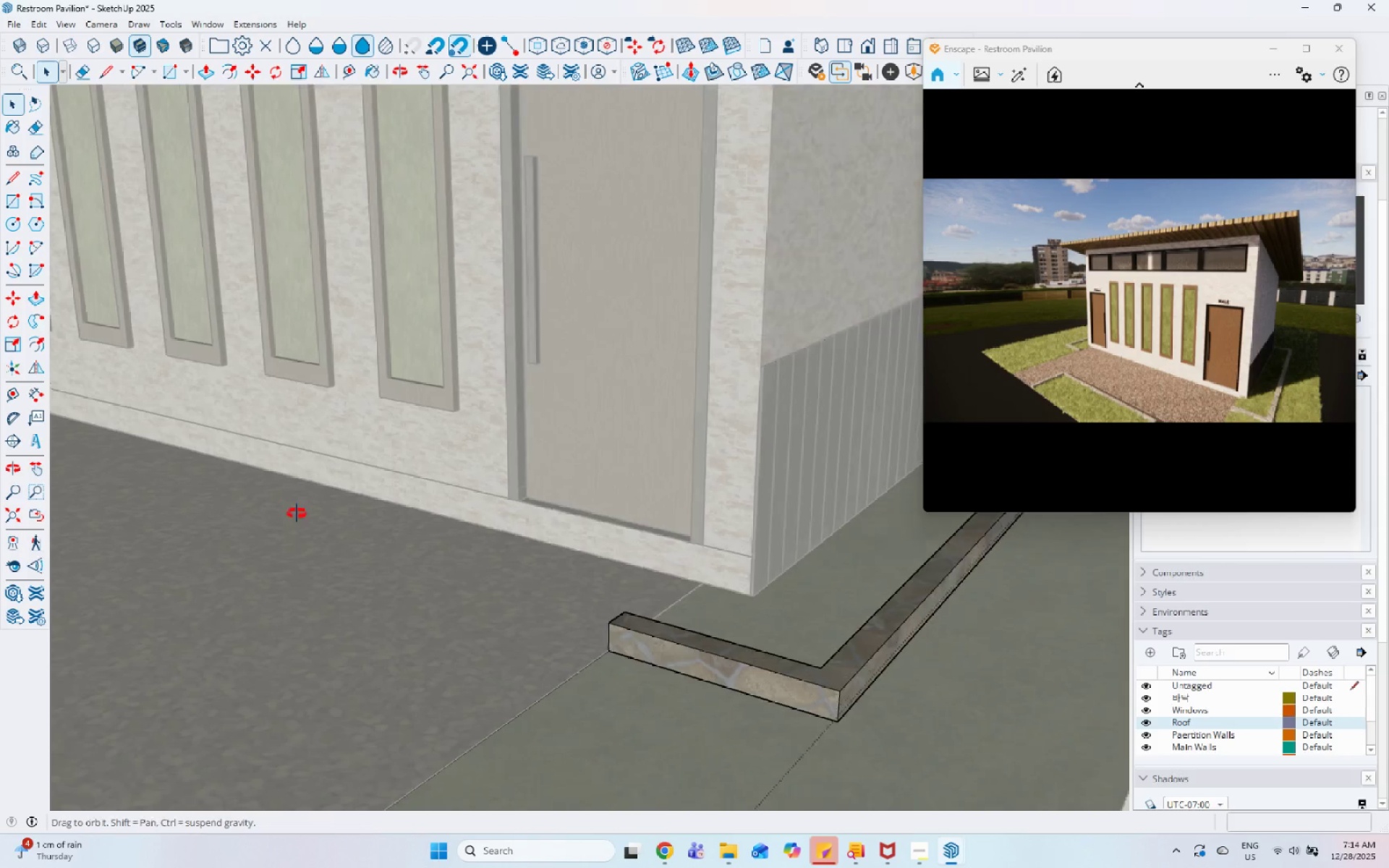 
left_click_drag(start_coordinate=[470, 477], to_coordinate=[294, 420])
 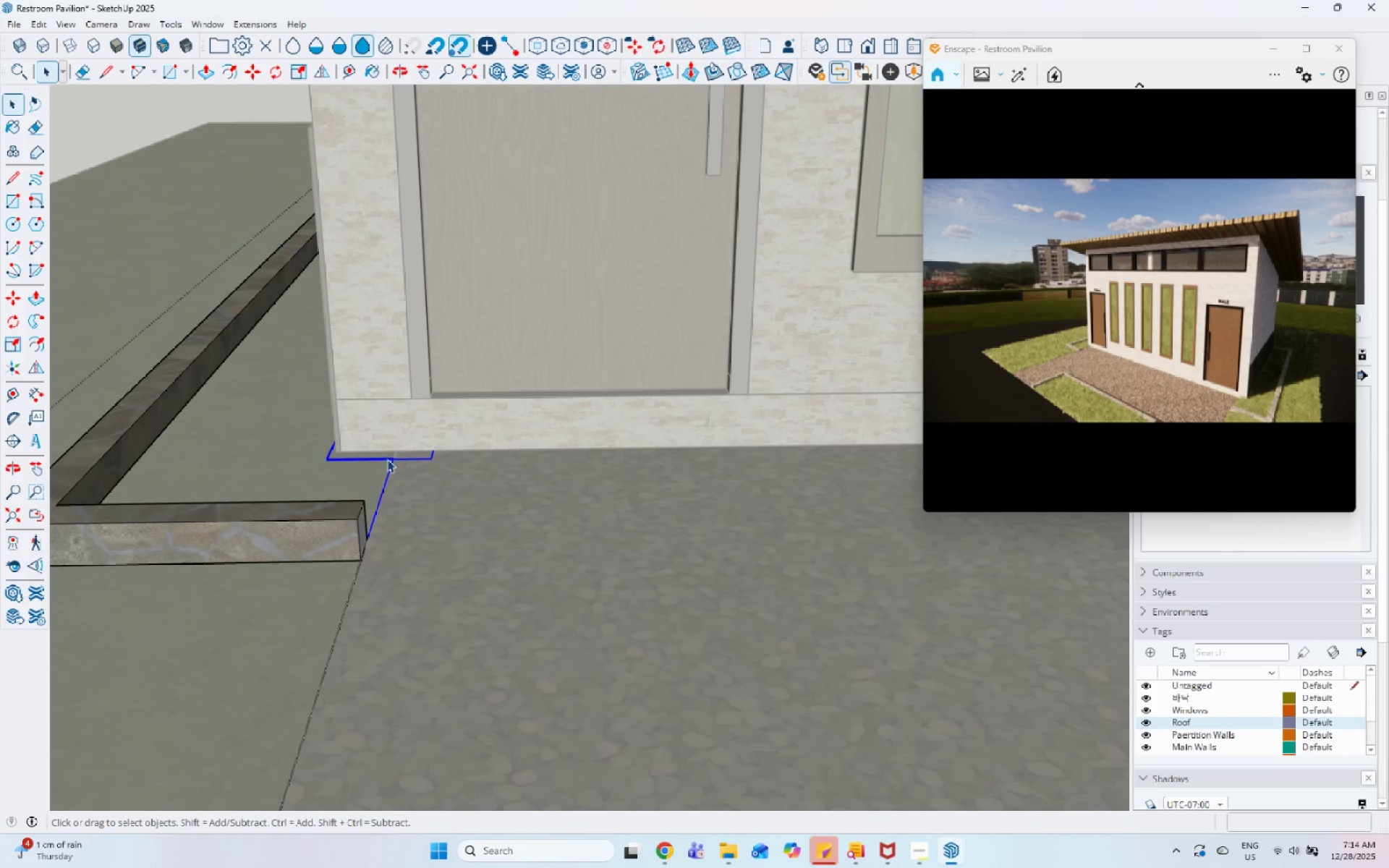 
scroll: coordinate [360, 527], scroll_direction: up, amount: 5.0
 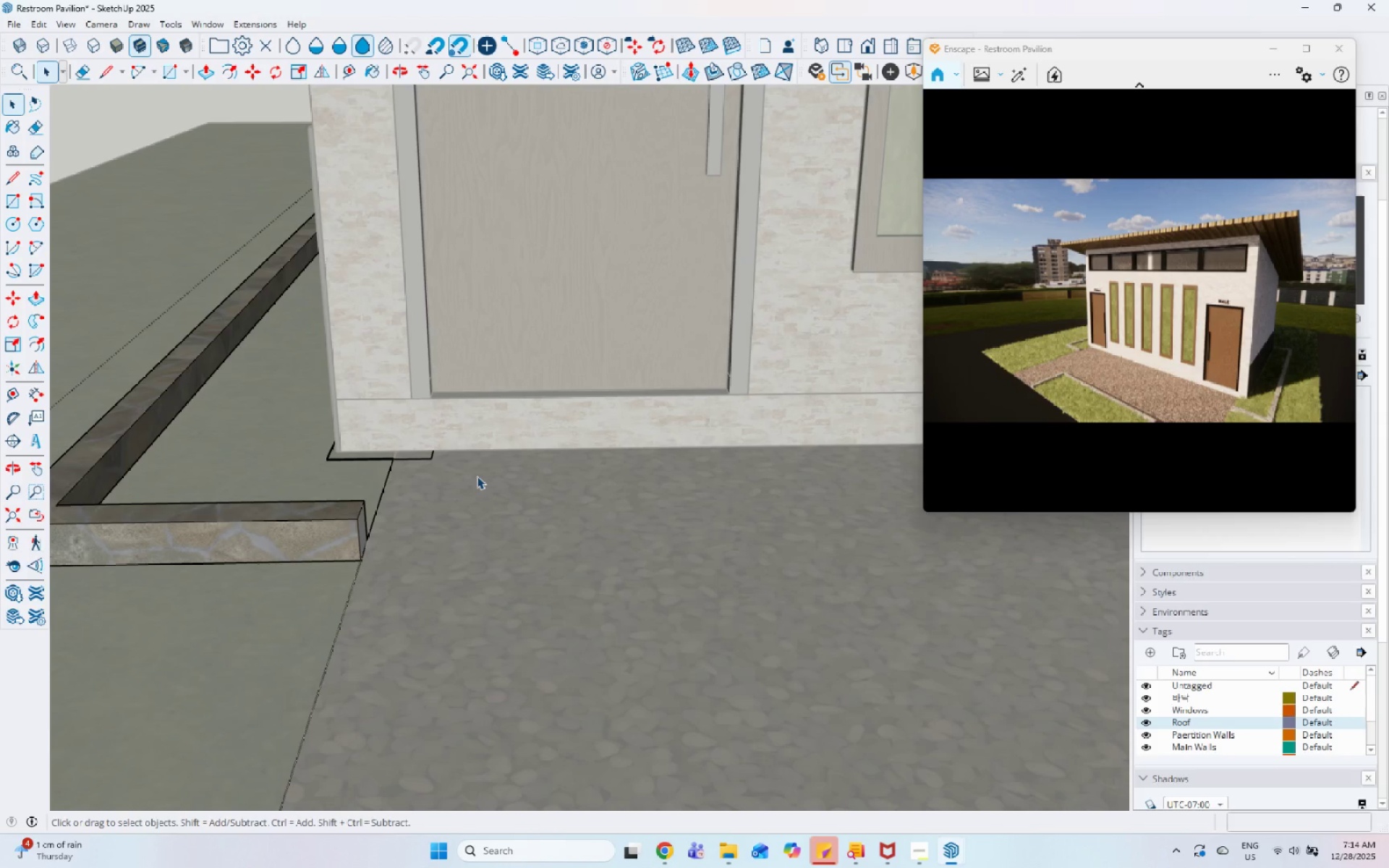 
right_click([387, 459])
 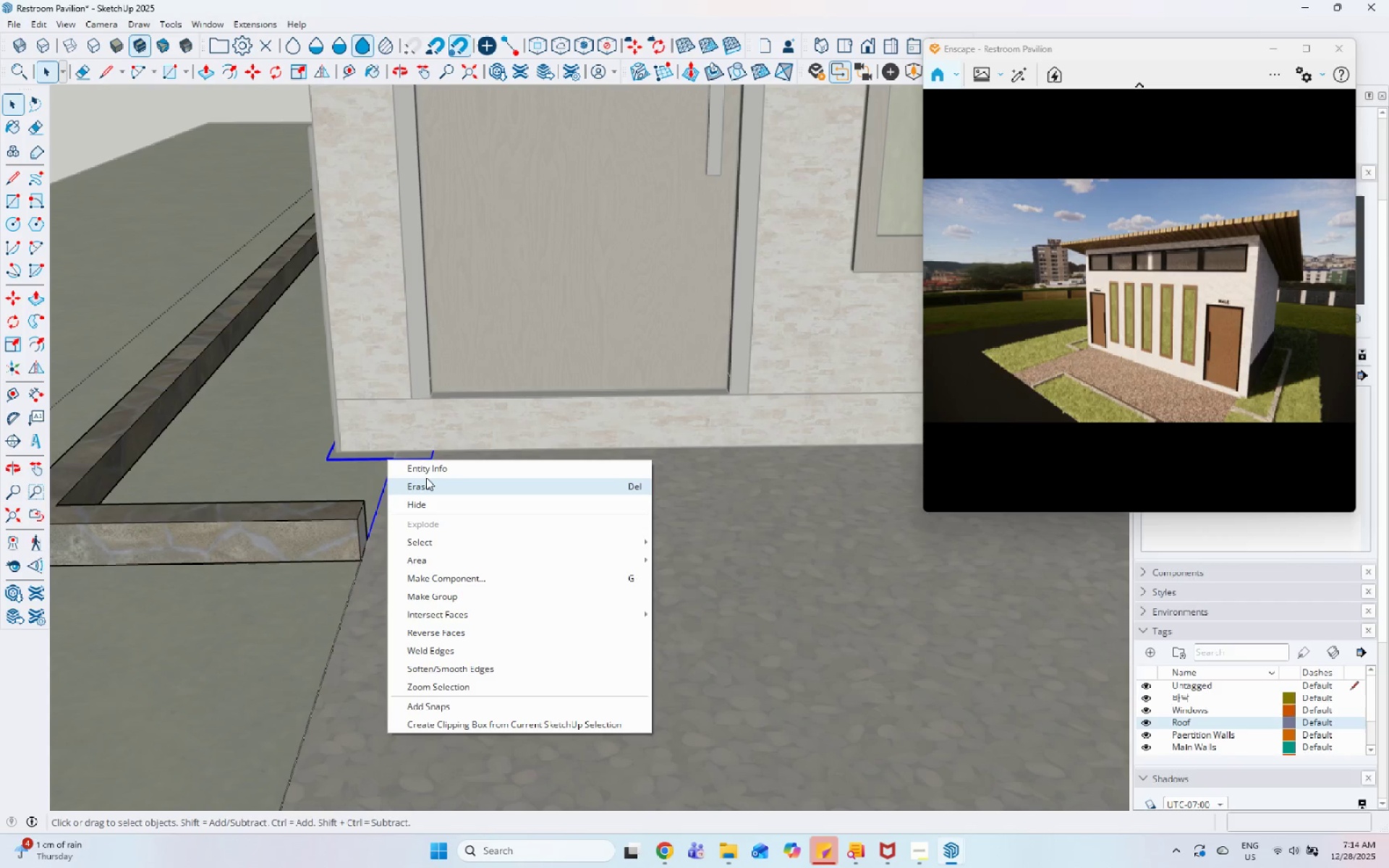 
left_click([426, 477])
 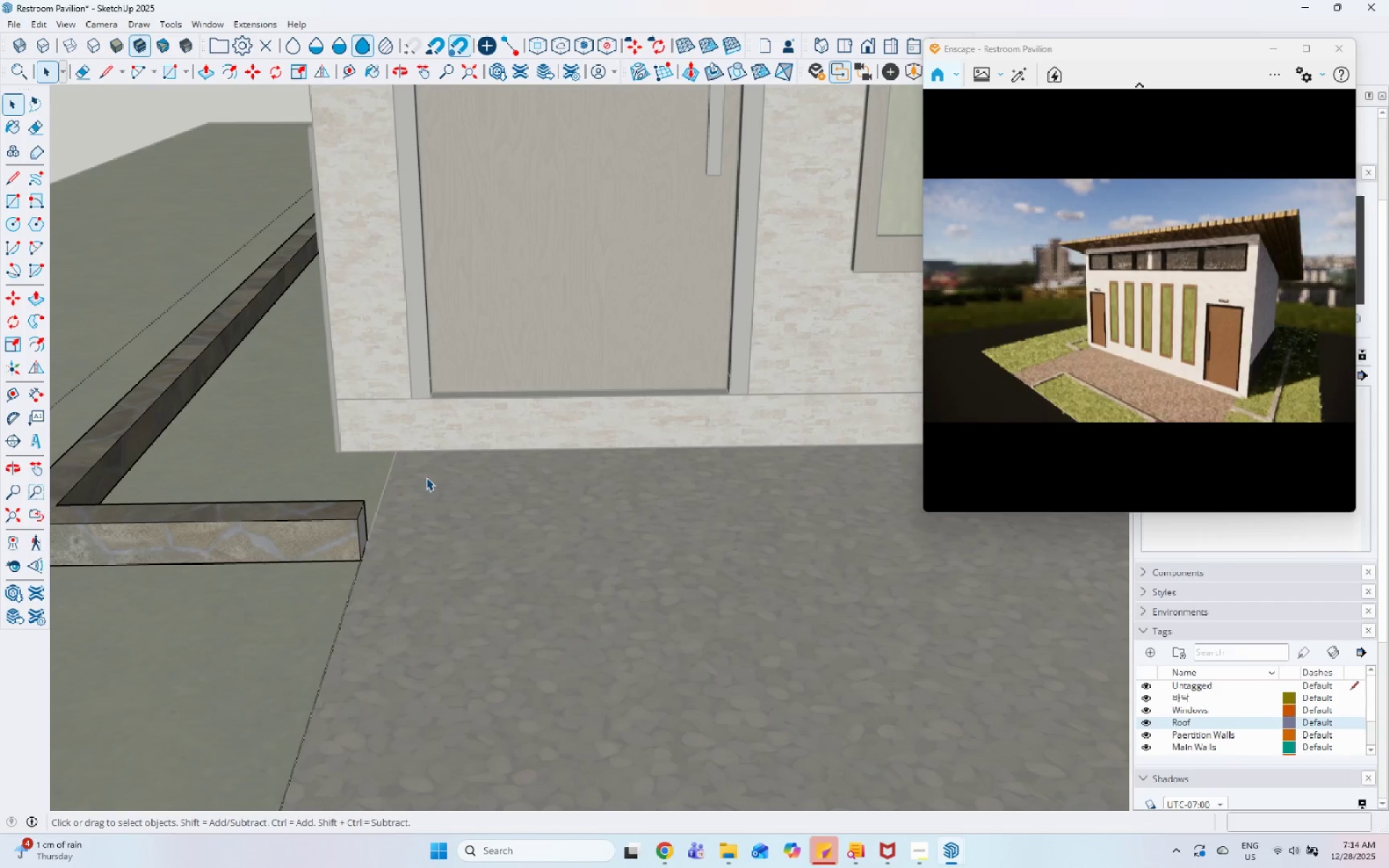 
scroll: coordinate [275, 498], scroll_direction: down, amount: 16.0
 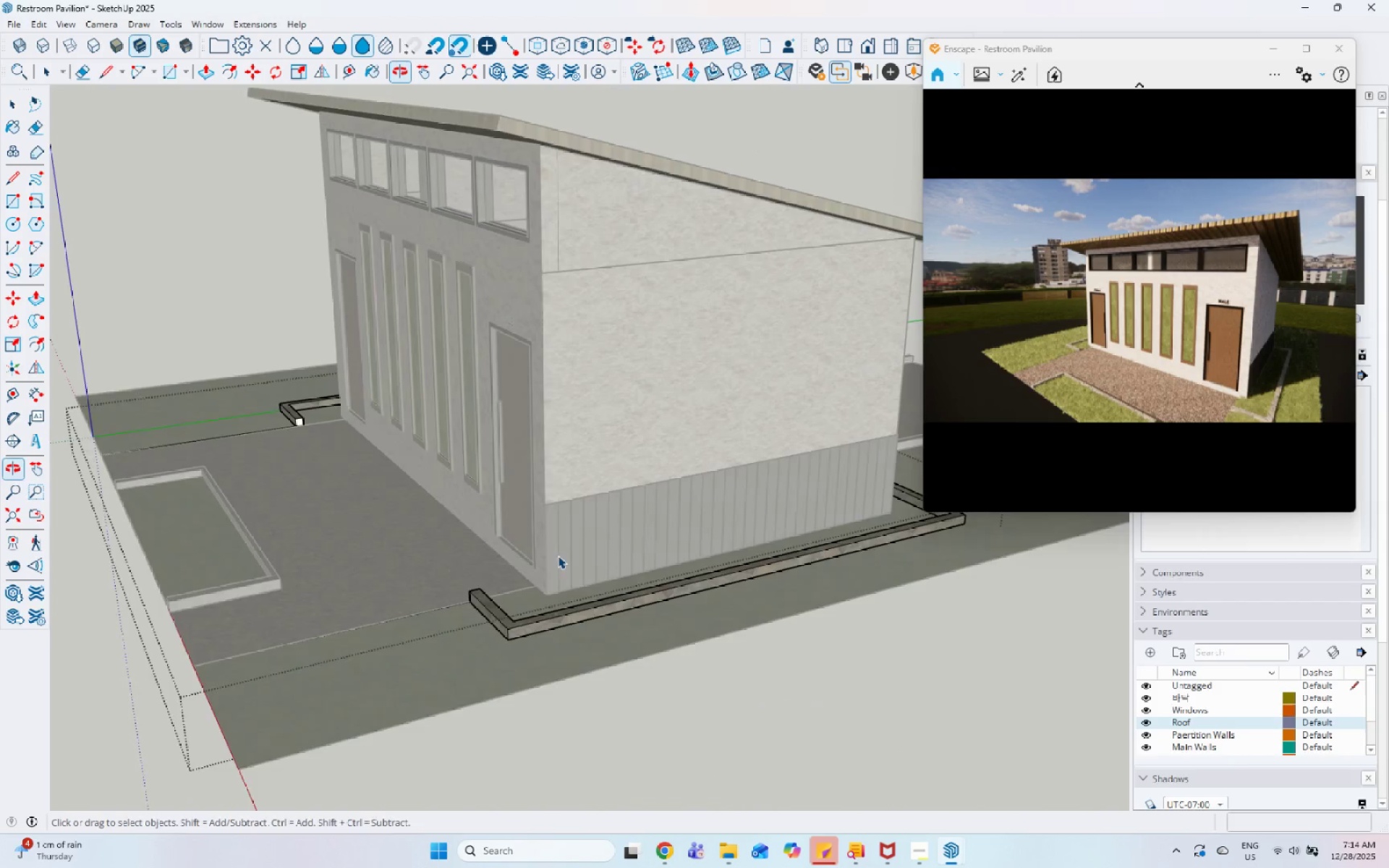 
scroll: coordinate [199, 489], scroll_direction: up, amount: 5.0
 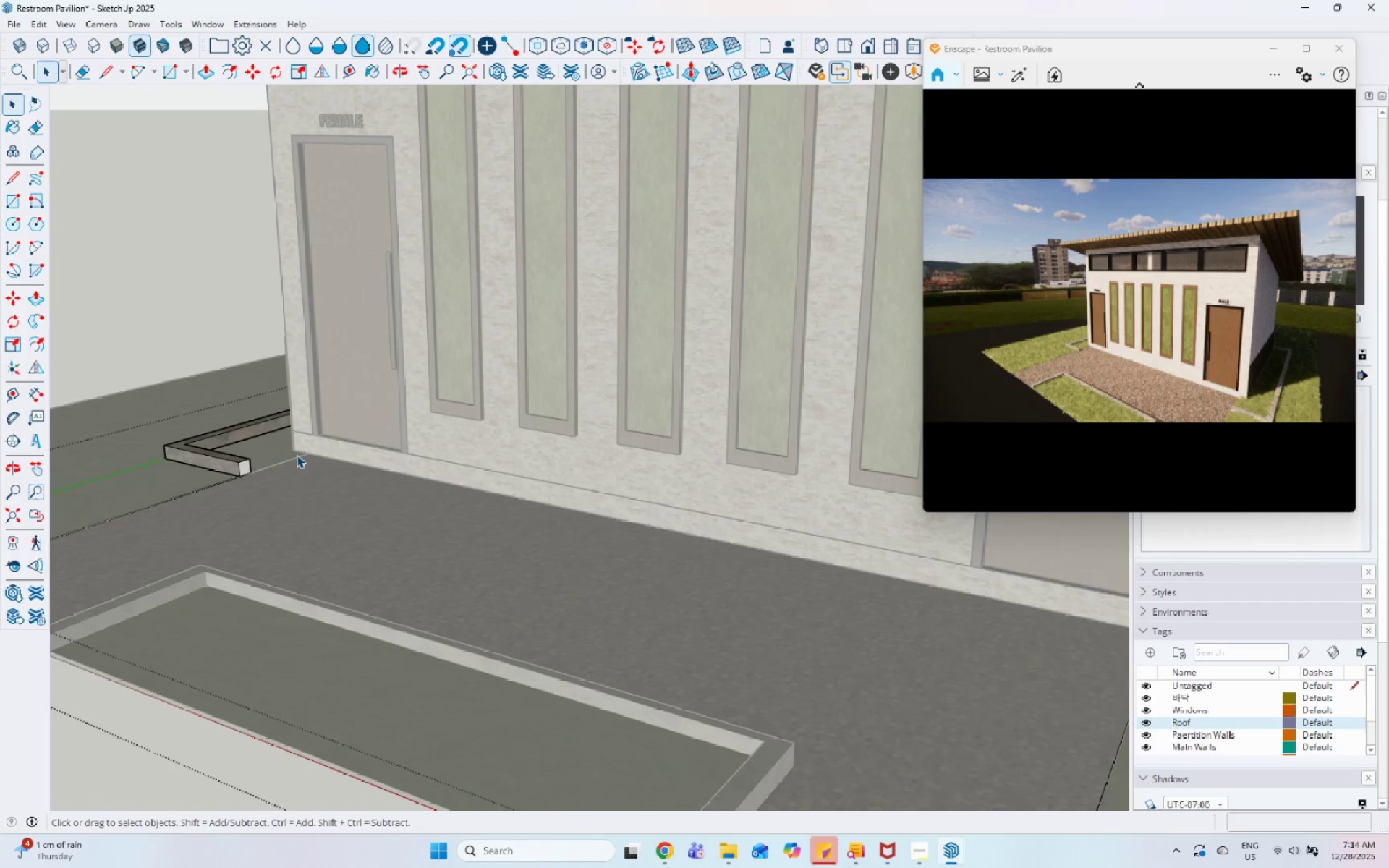 
key(Escape)
 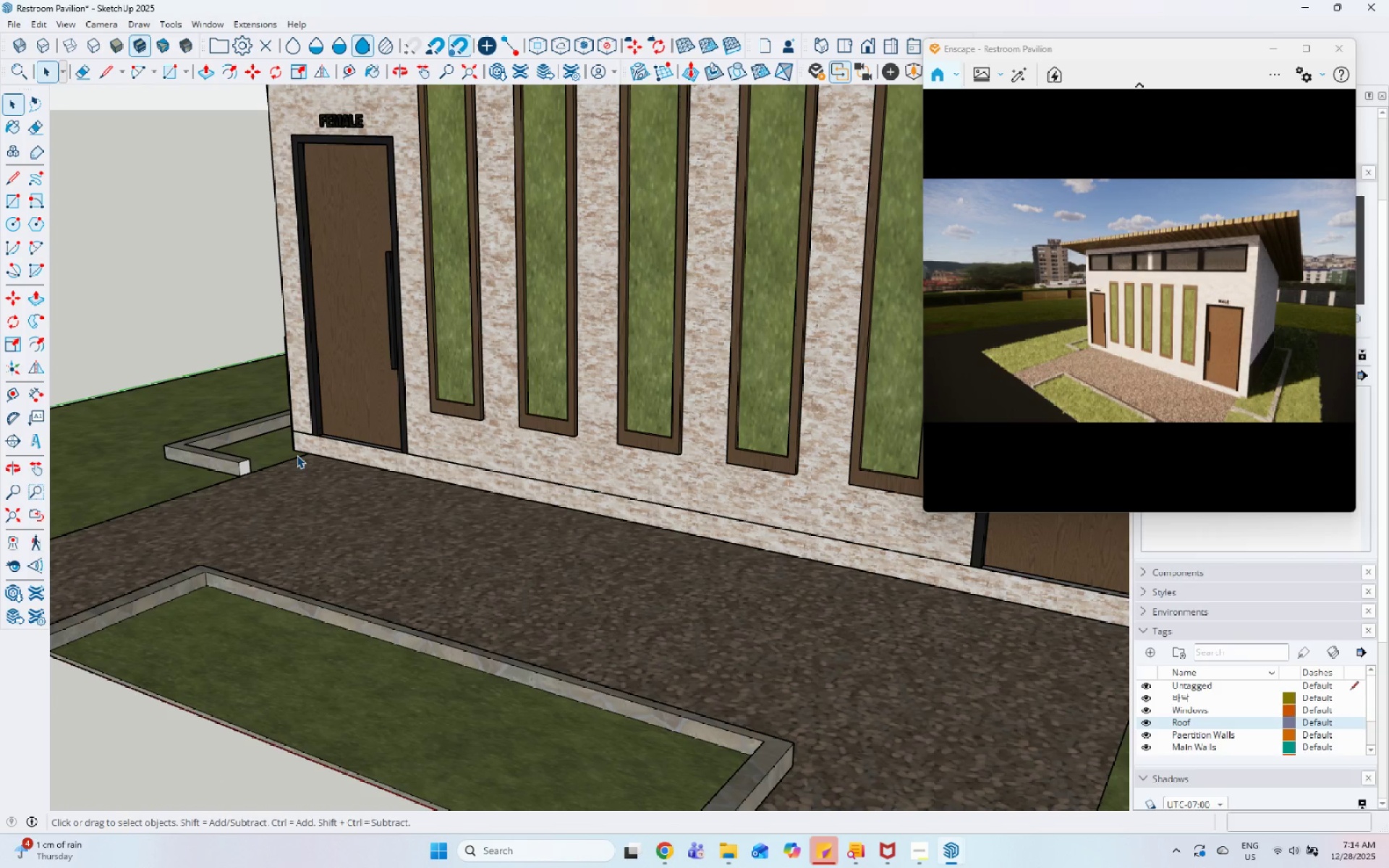 
key(Escape)
 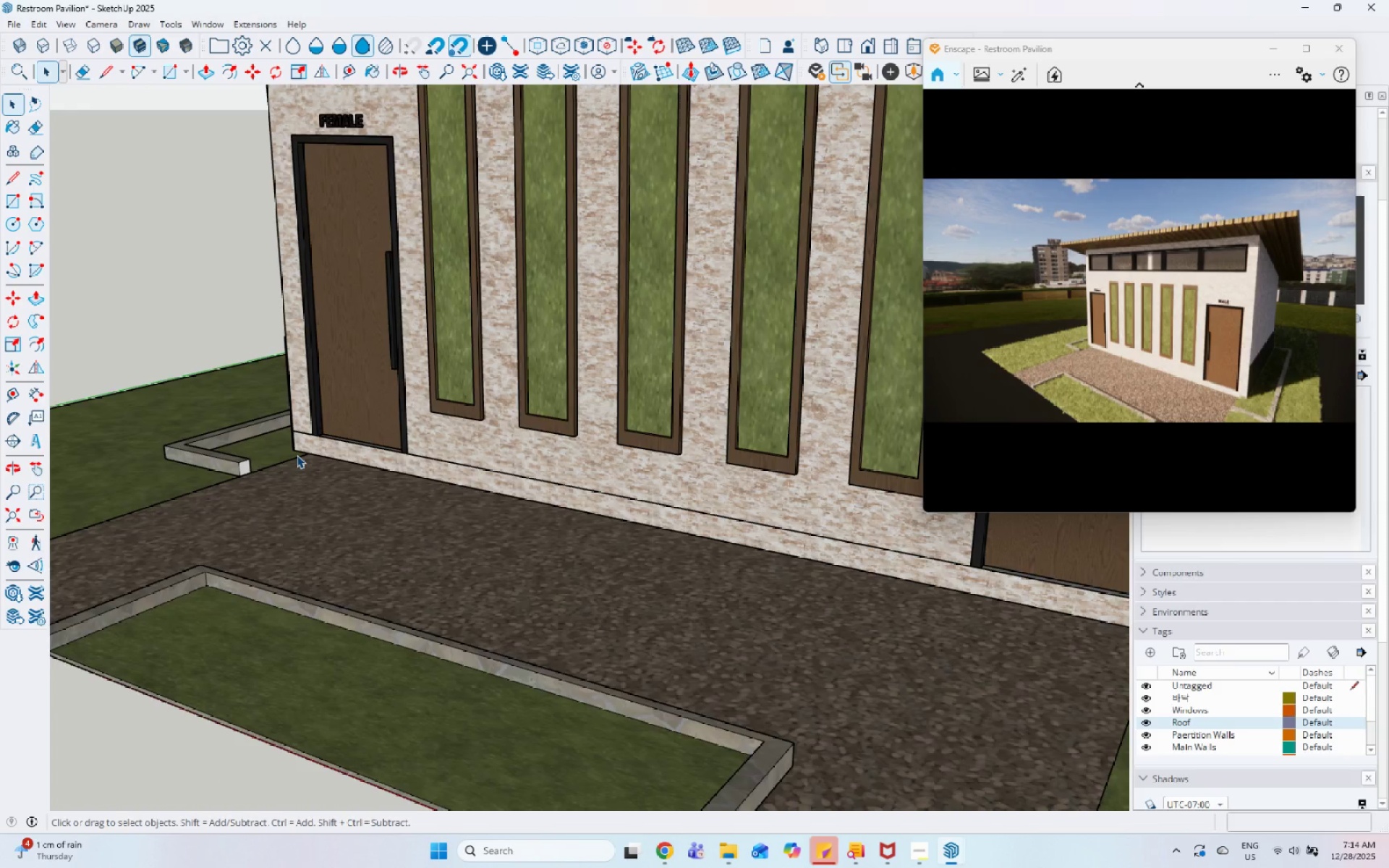 
key(Escape)
 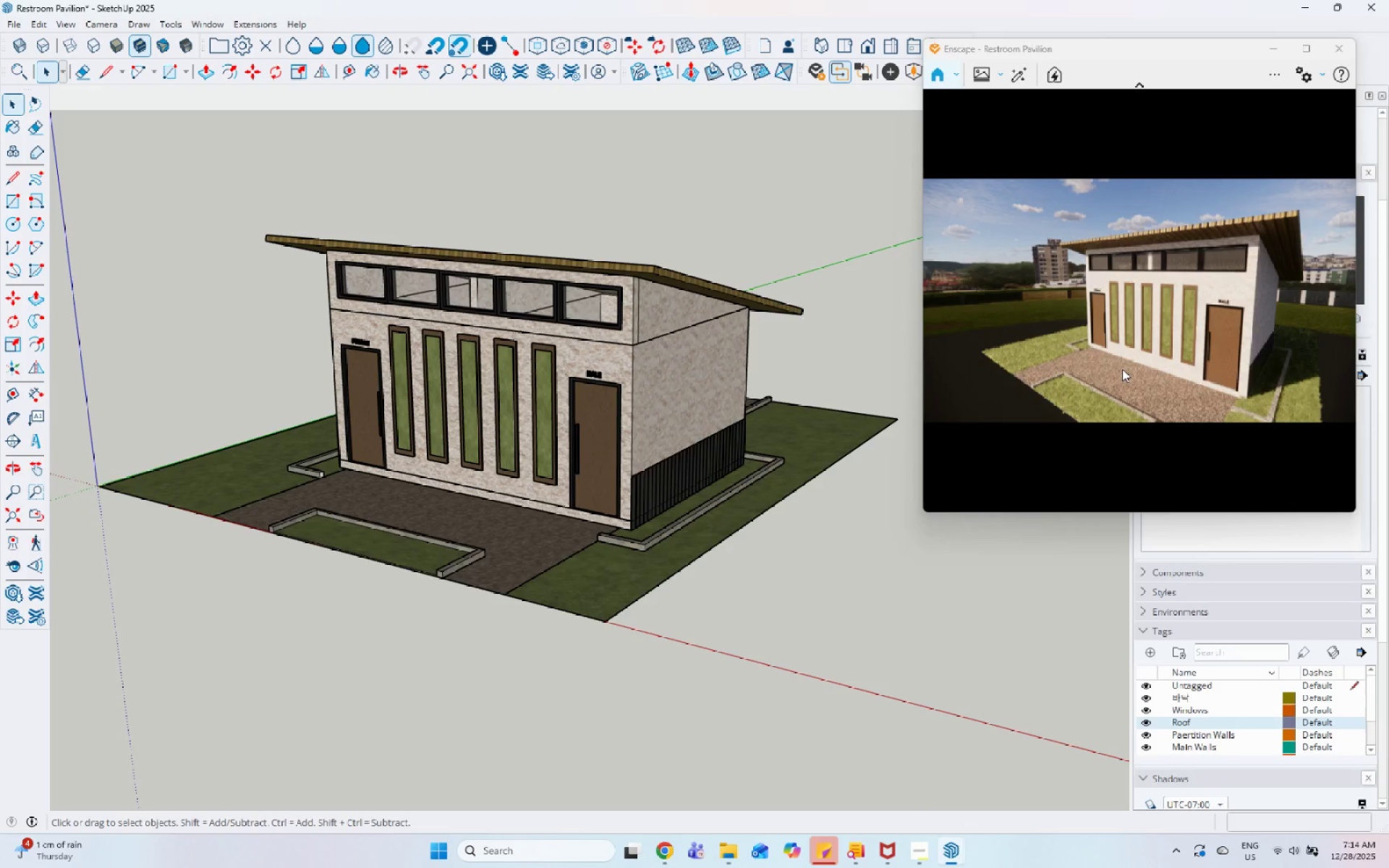 
scroll: coordinate [448, 504], scroll_direction: down, amount: 10.0
 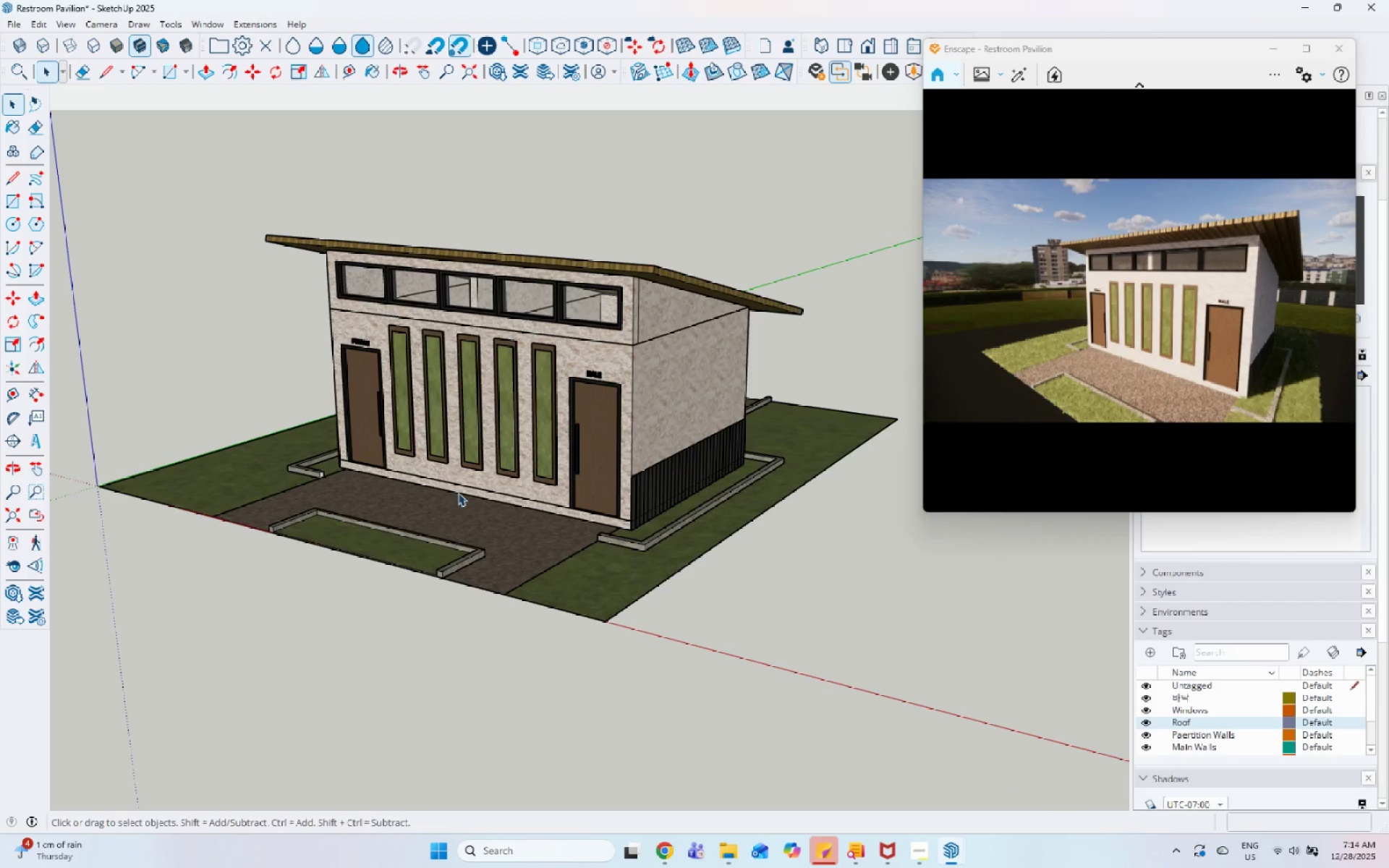 
left_click([442, 563])
 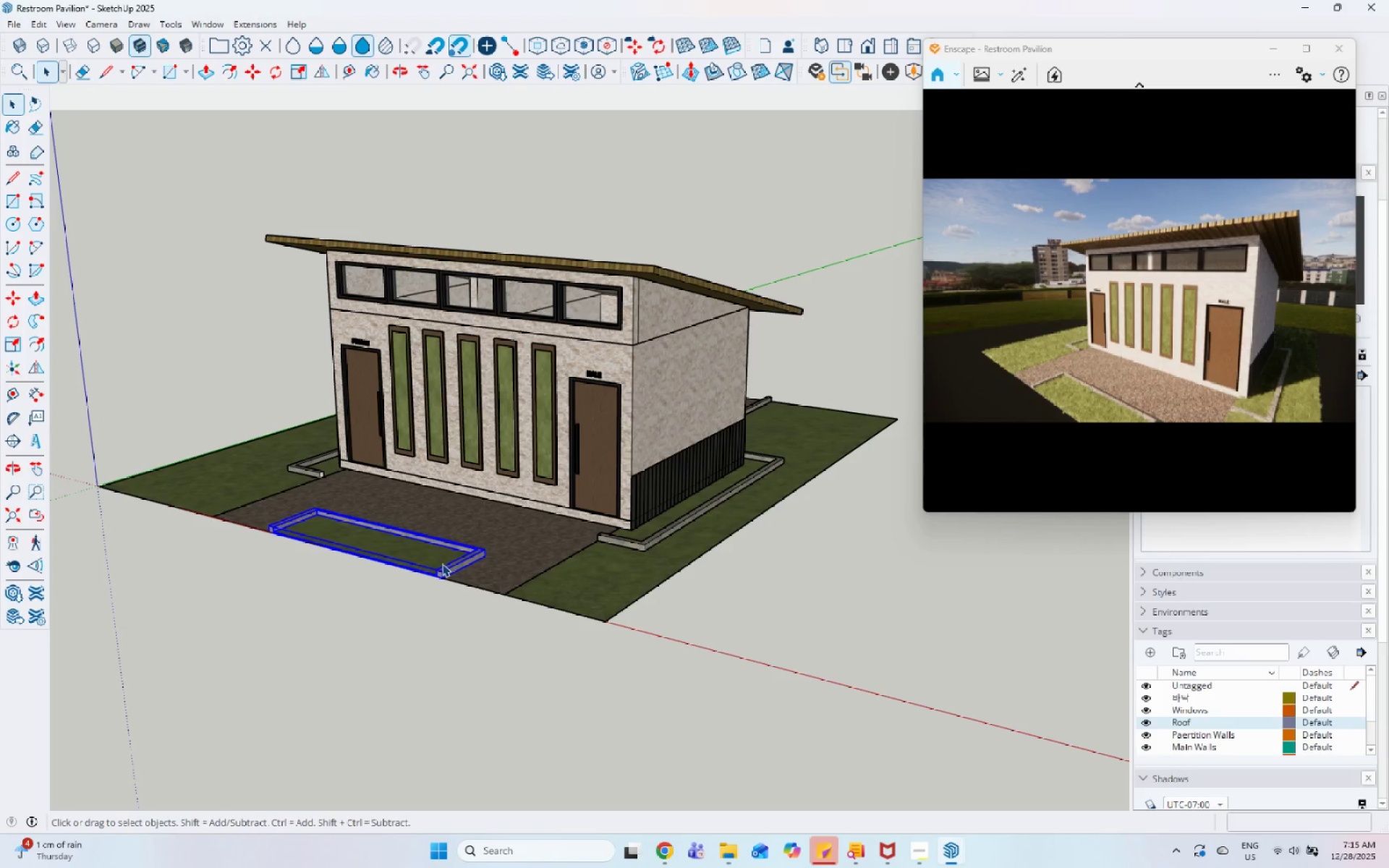 
right_click([442, 563])
 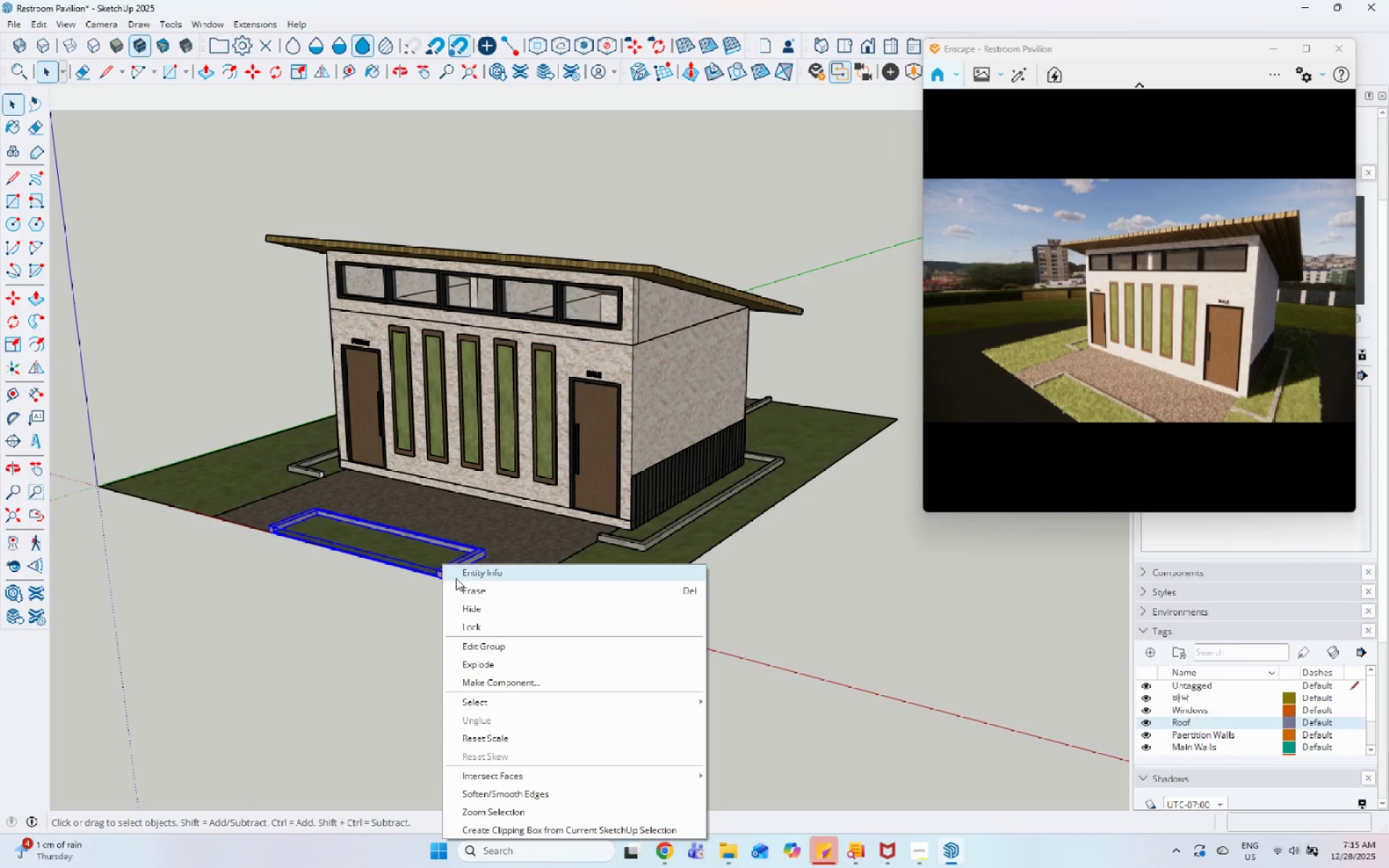 
left_click([455, 589])
 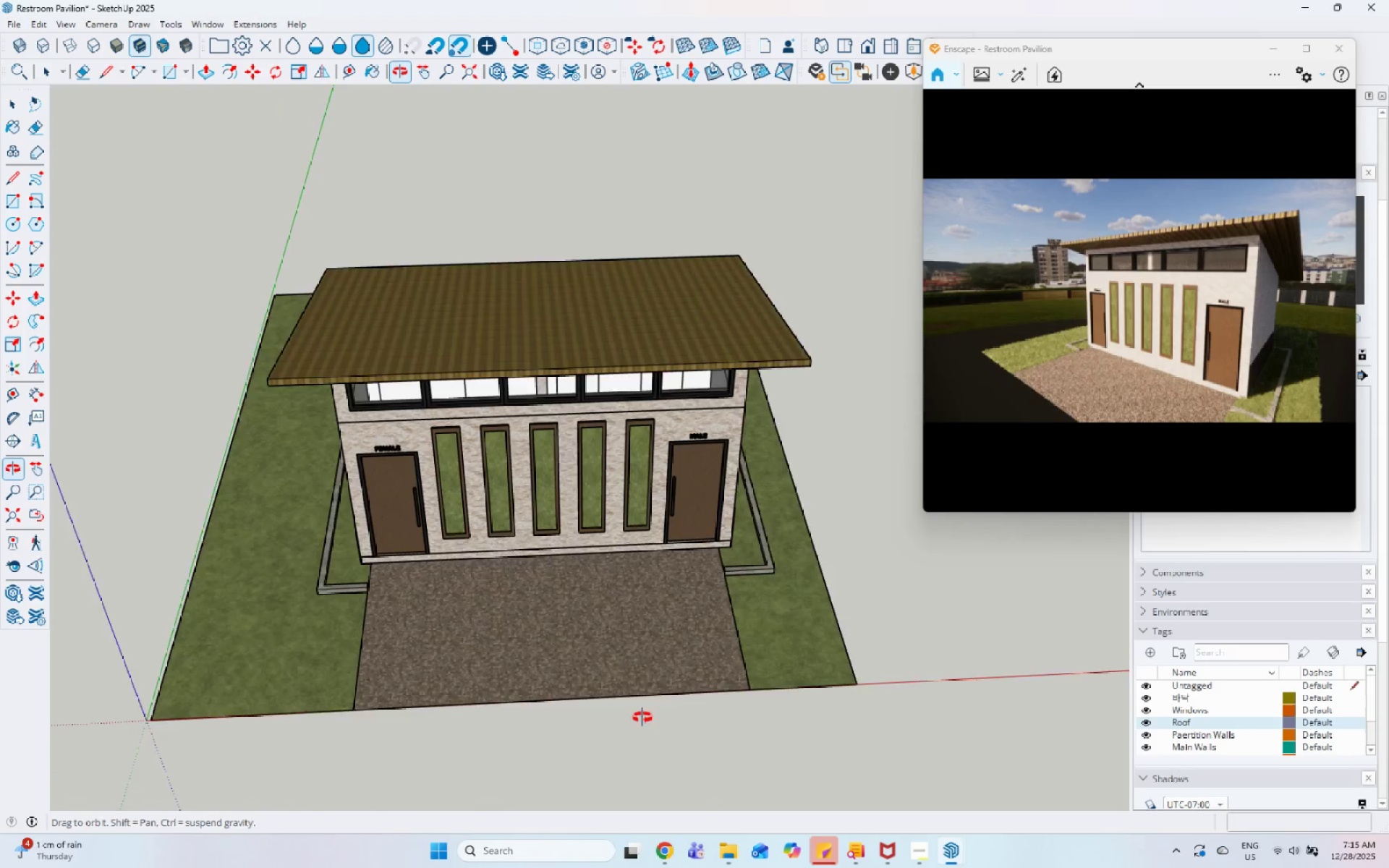 
double_click([485, 548])
 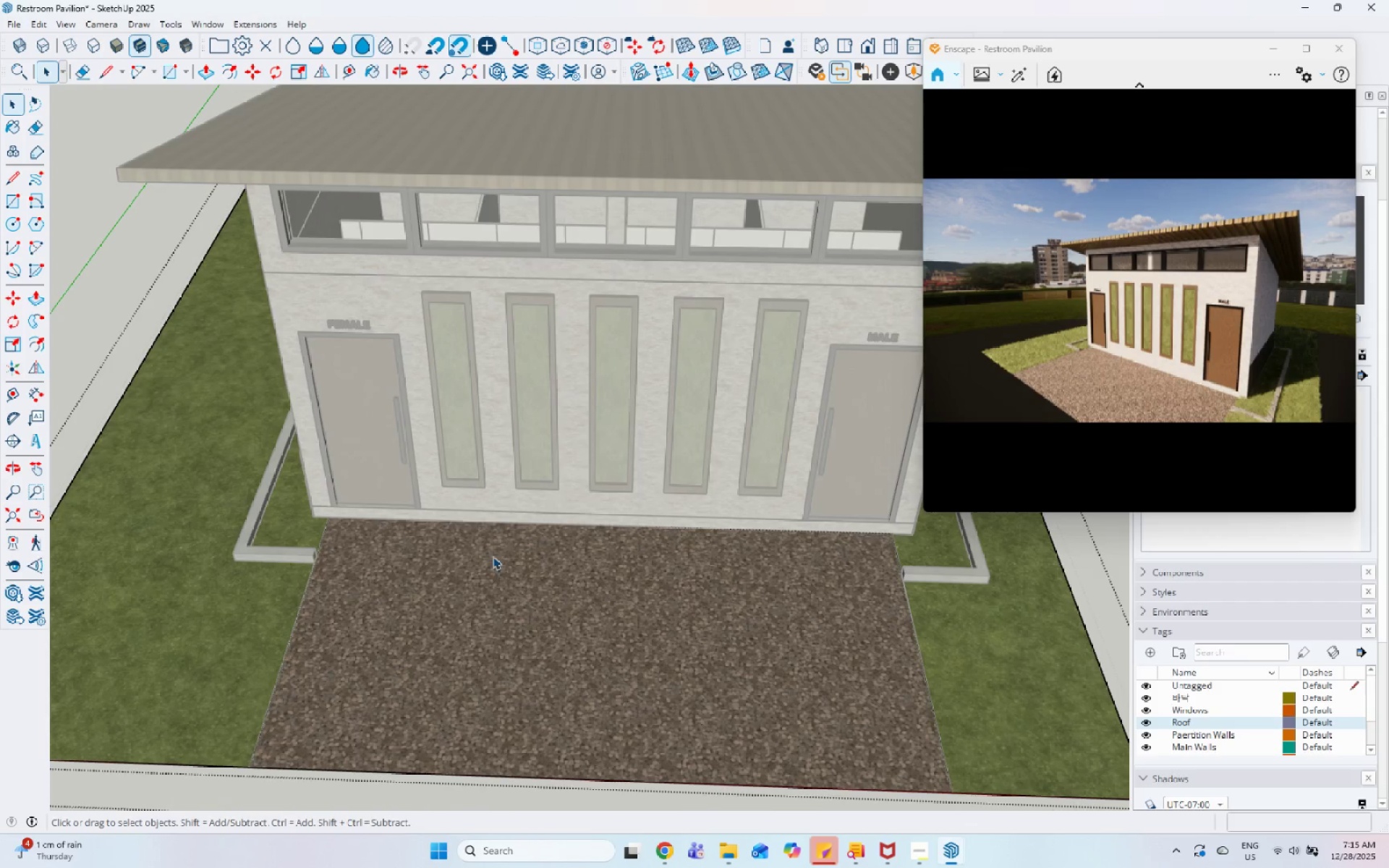 
scroll: coordinate [405, 593], scroll_direction: up, amount: 5.0
 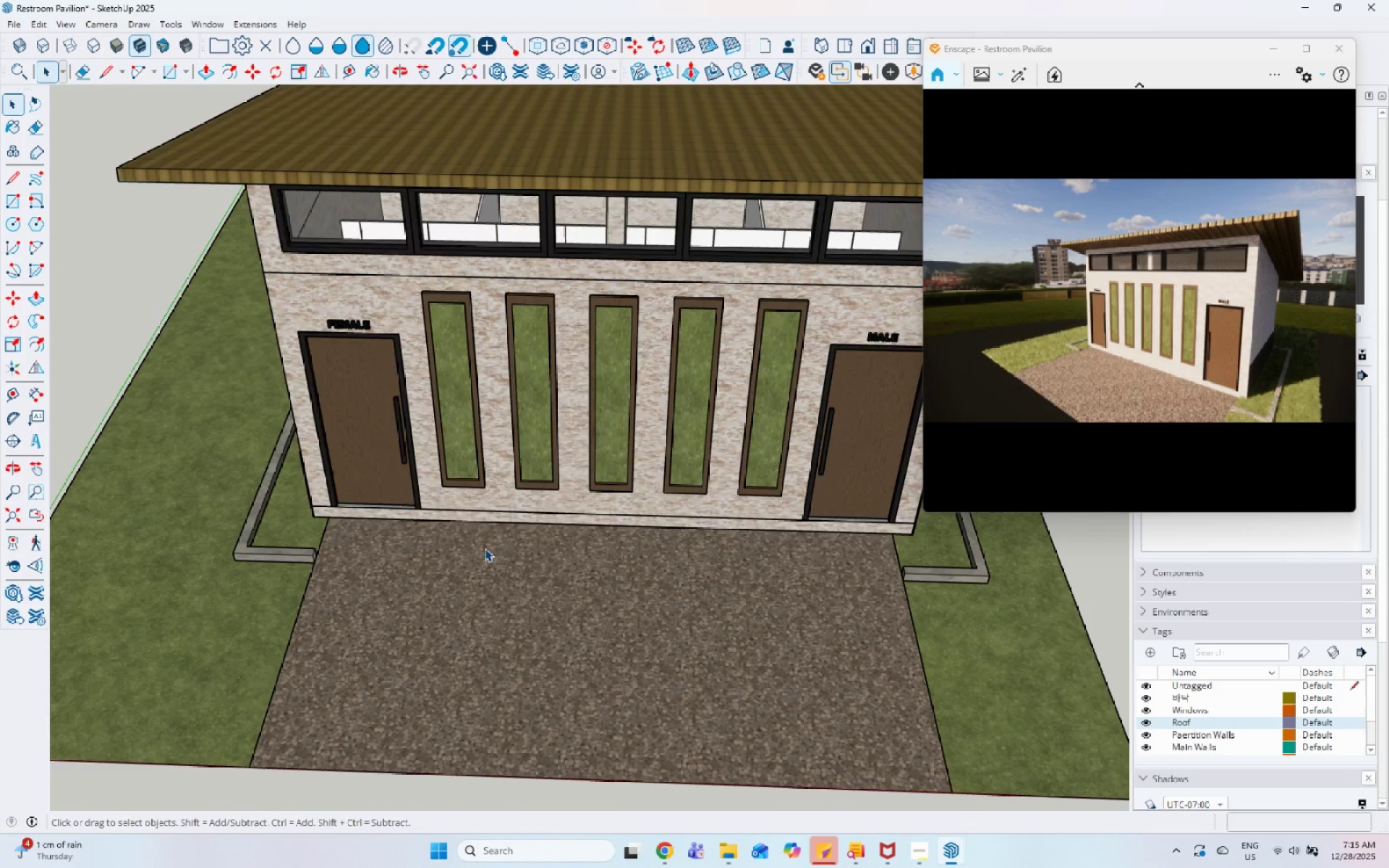 
triple_click([511, 566])
 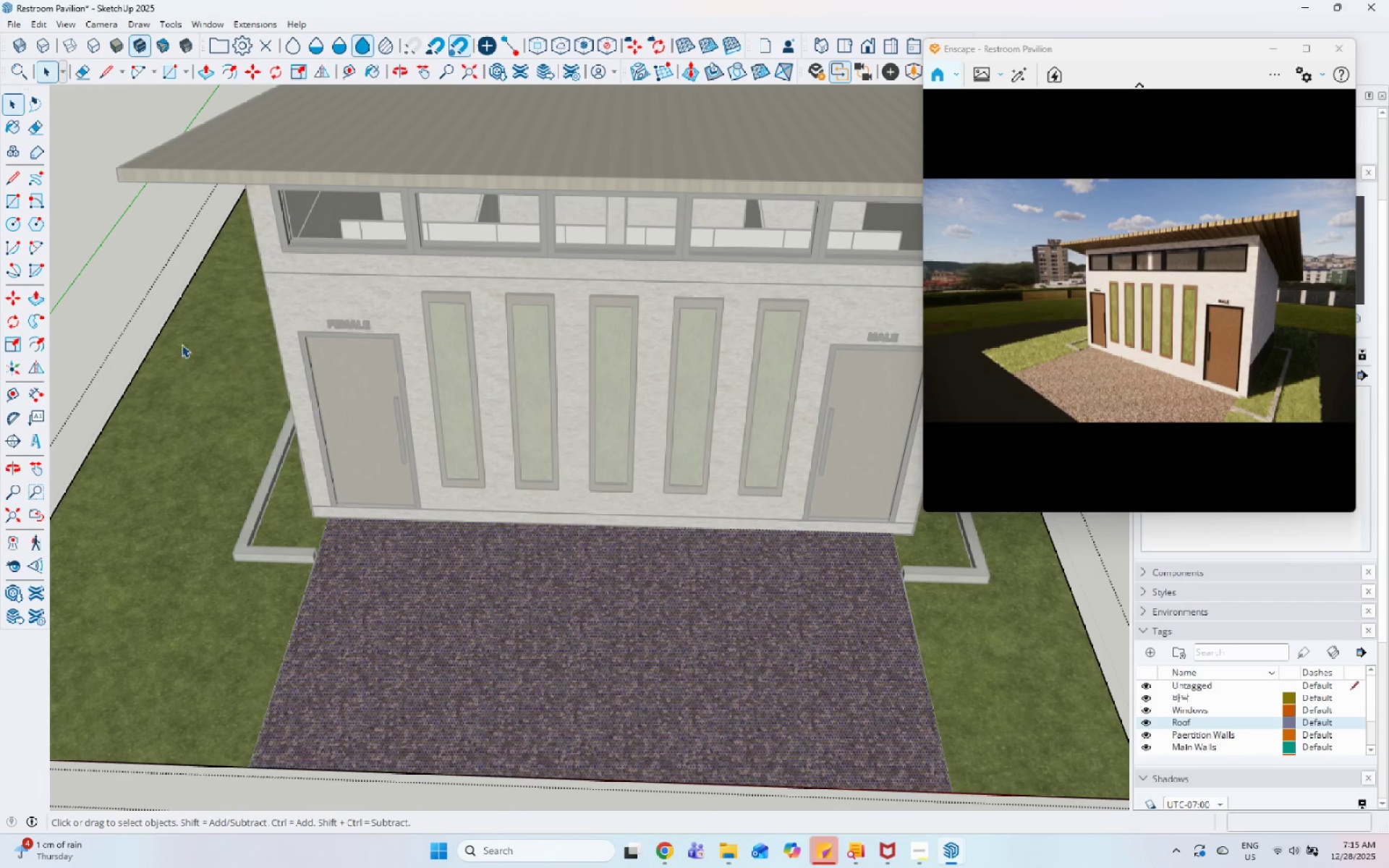 
left_click([8, 181])
 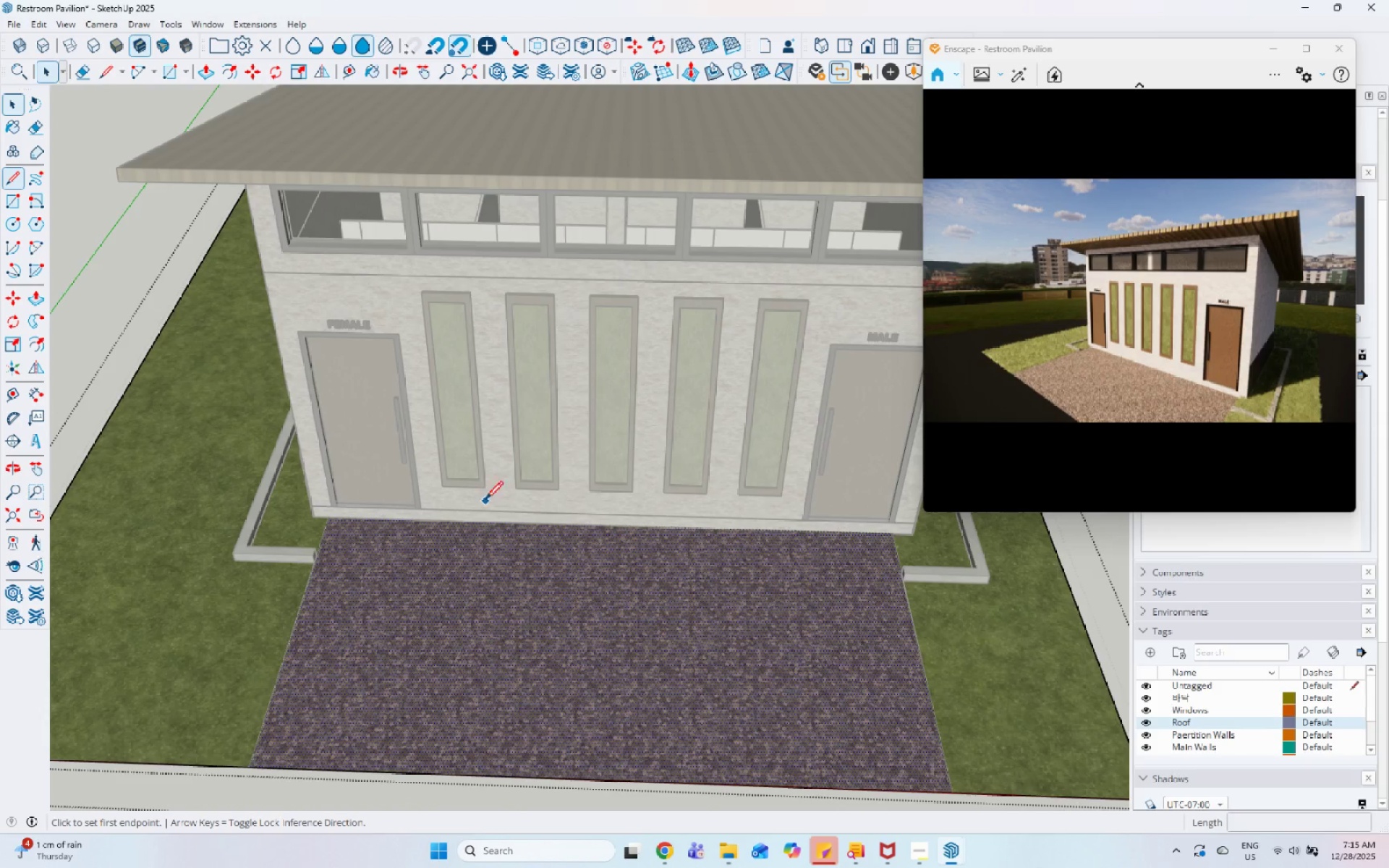 
scroll: coordinate [435, 540], scroll_direction: up, amount: 6.0
 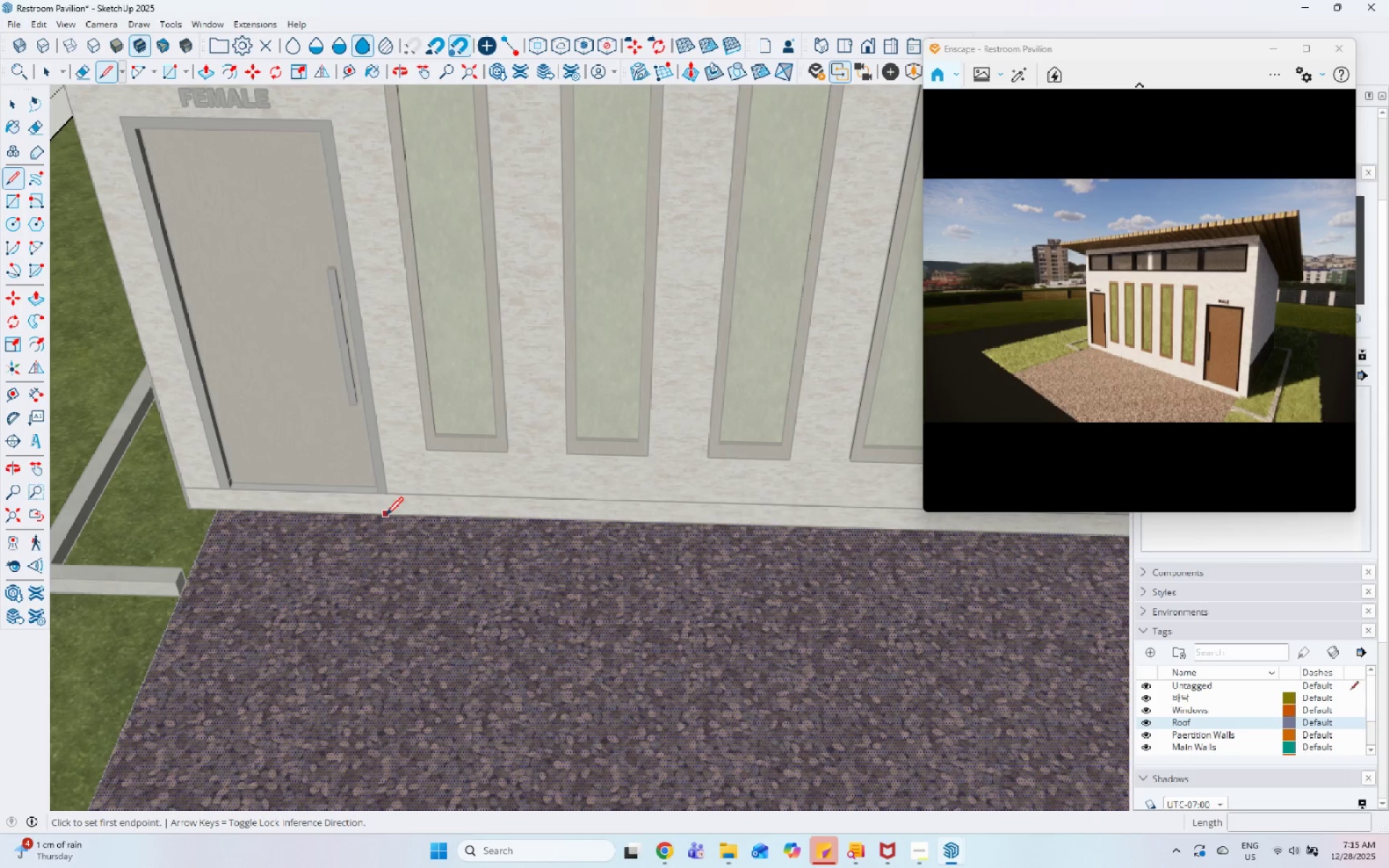 
left_click([387, 518])
 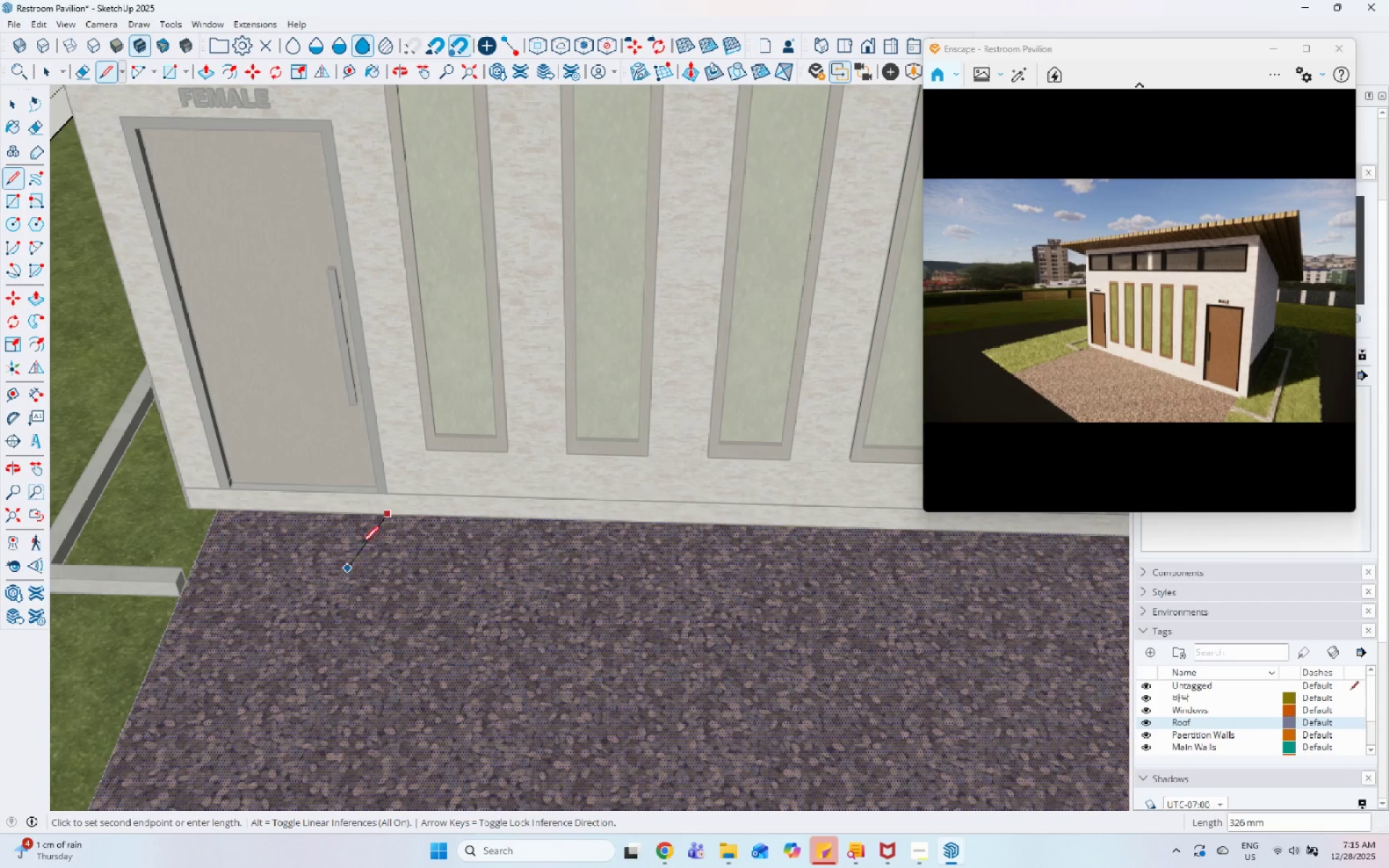 
scroll: coordinate [464, 399], scroll_direction: down, amount: 8.0
 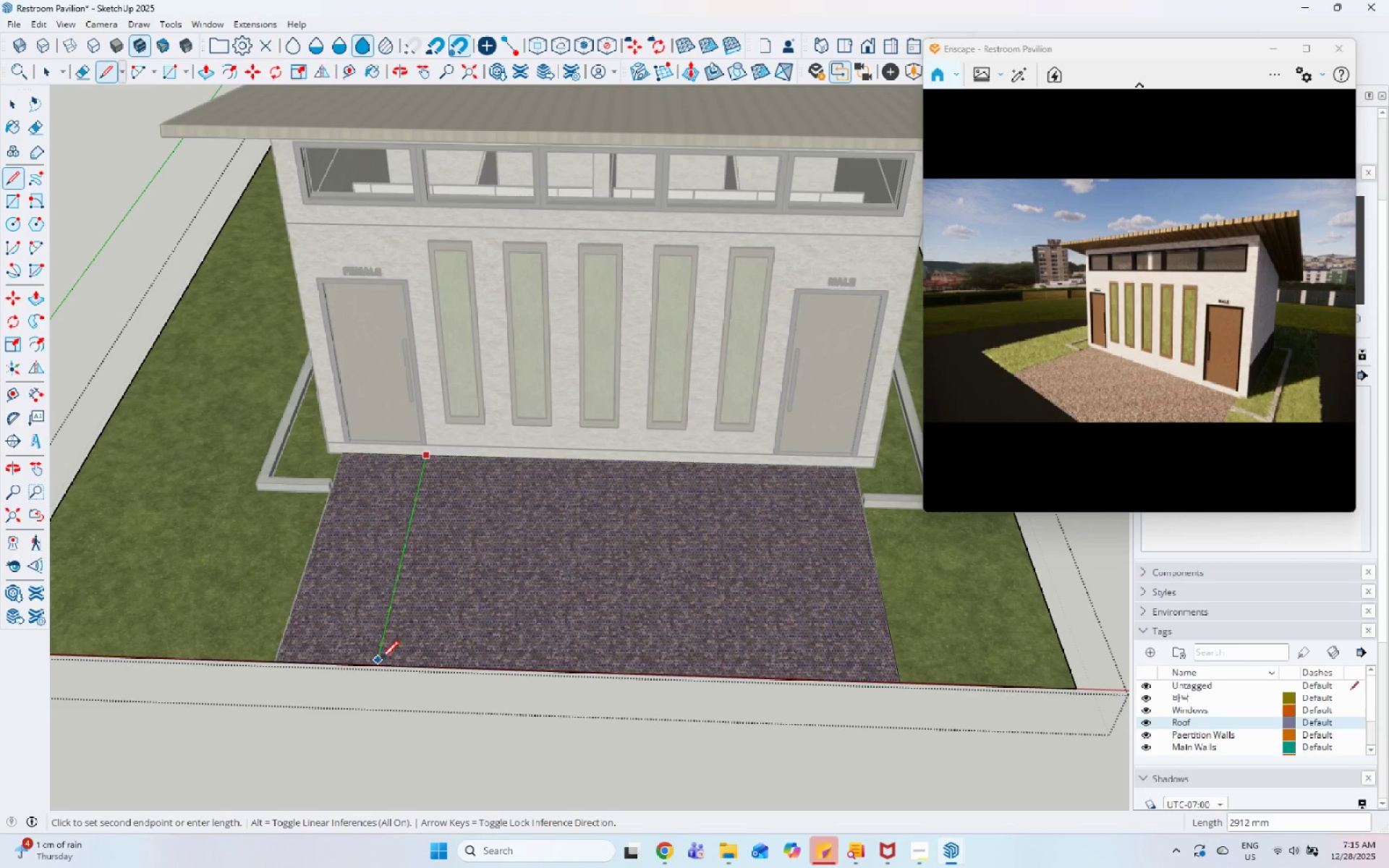 
left_click([376, 665])
 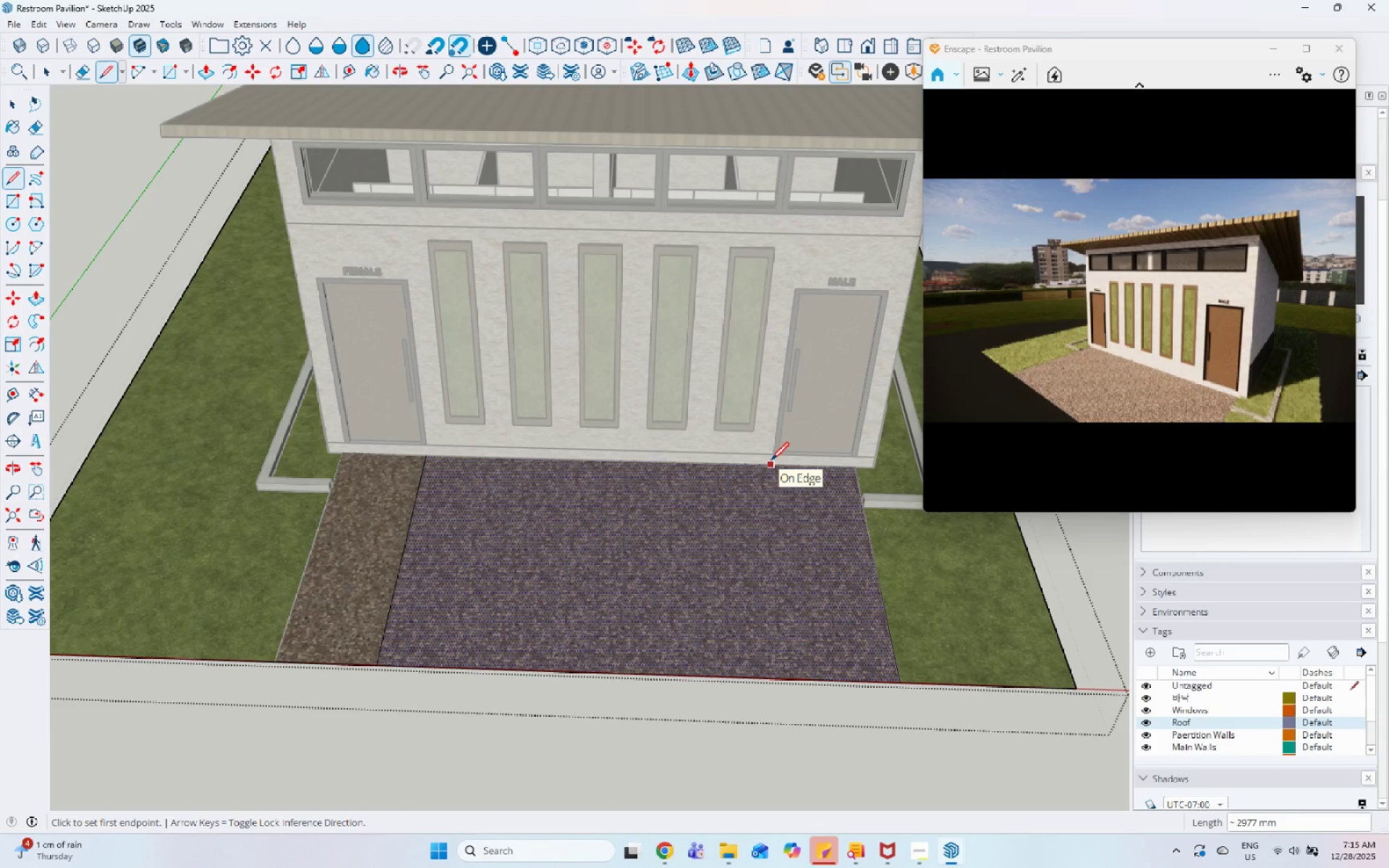 
scroll: coordinate [779, 500], scroll_direction: up, amount: 4.0
 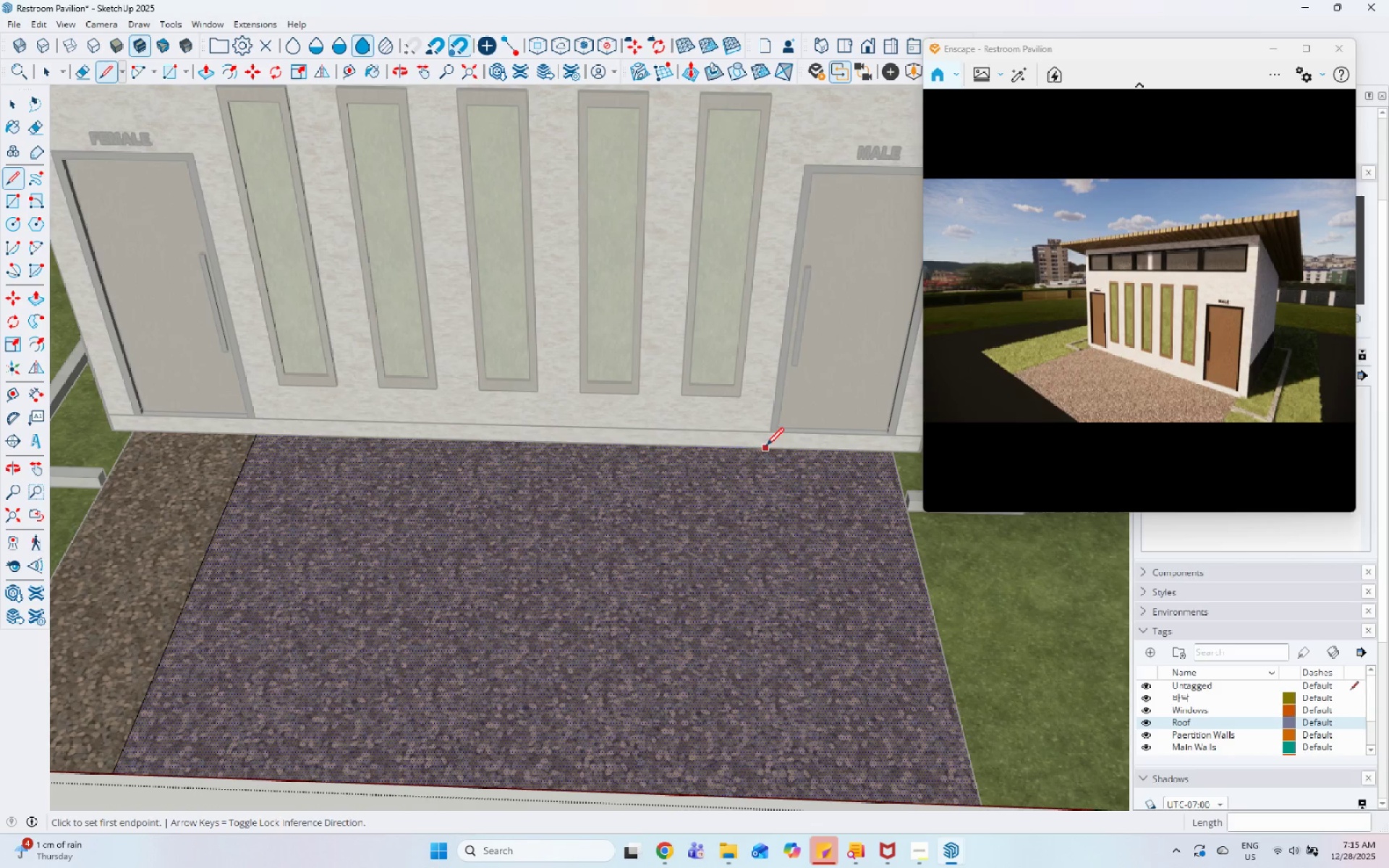 
left_click_drag(start_coordinate=[766, 447], to_coordinate=[767, 452])
 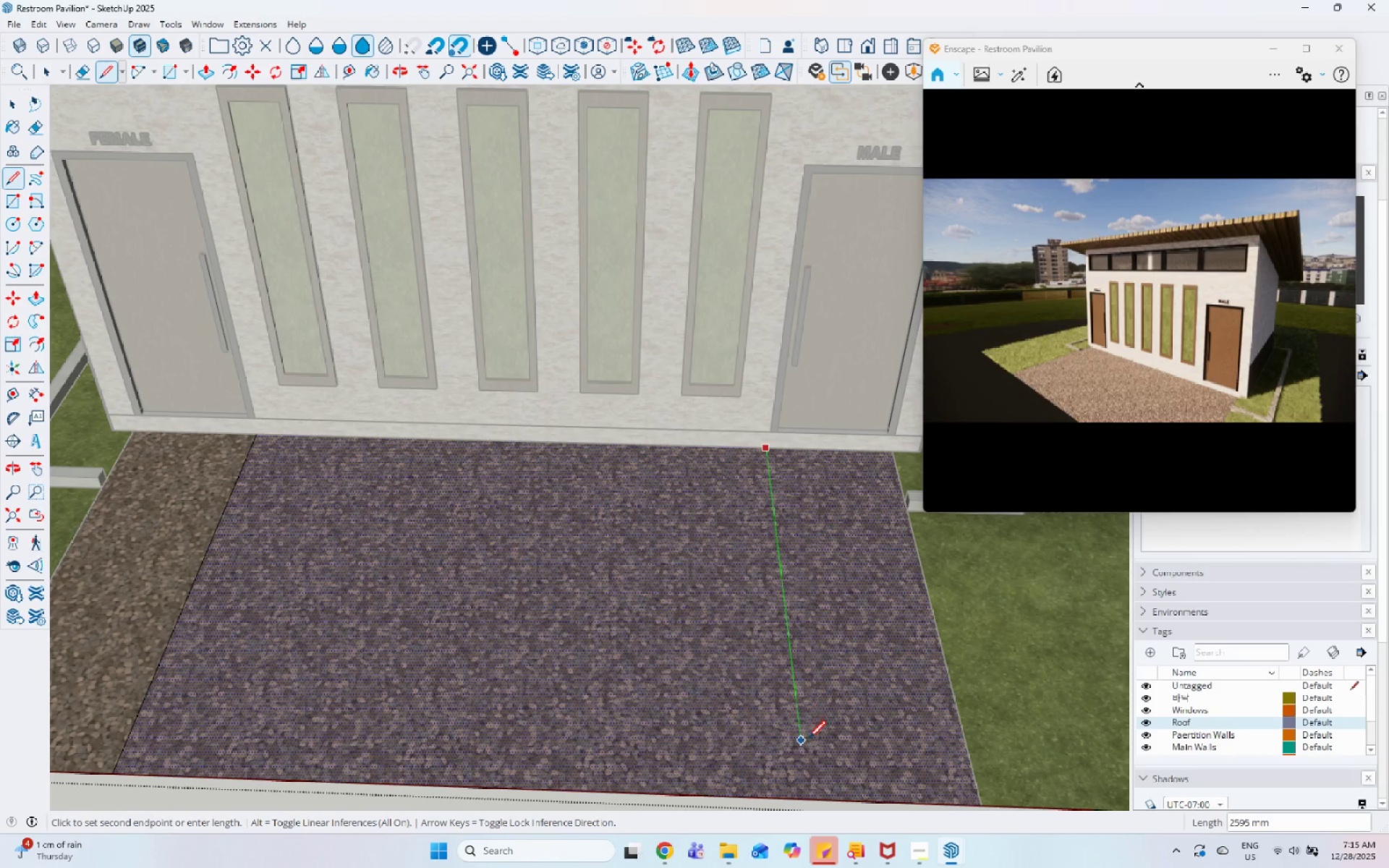 
scroll: coordinate [780, 478], scroll_direction: down, amount: 4.0
 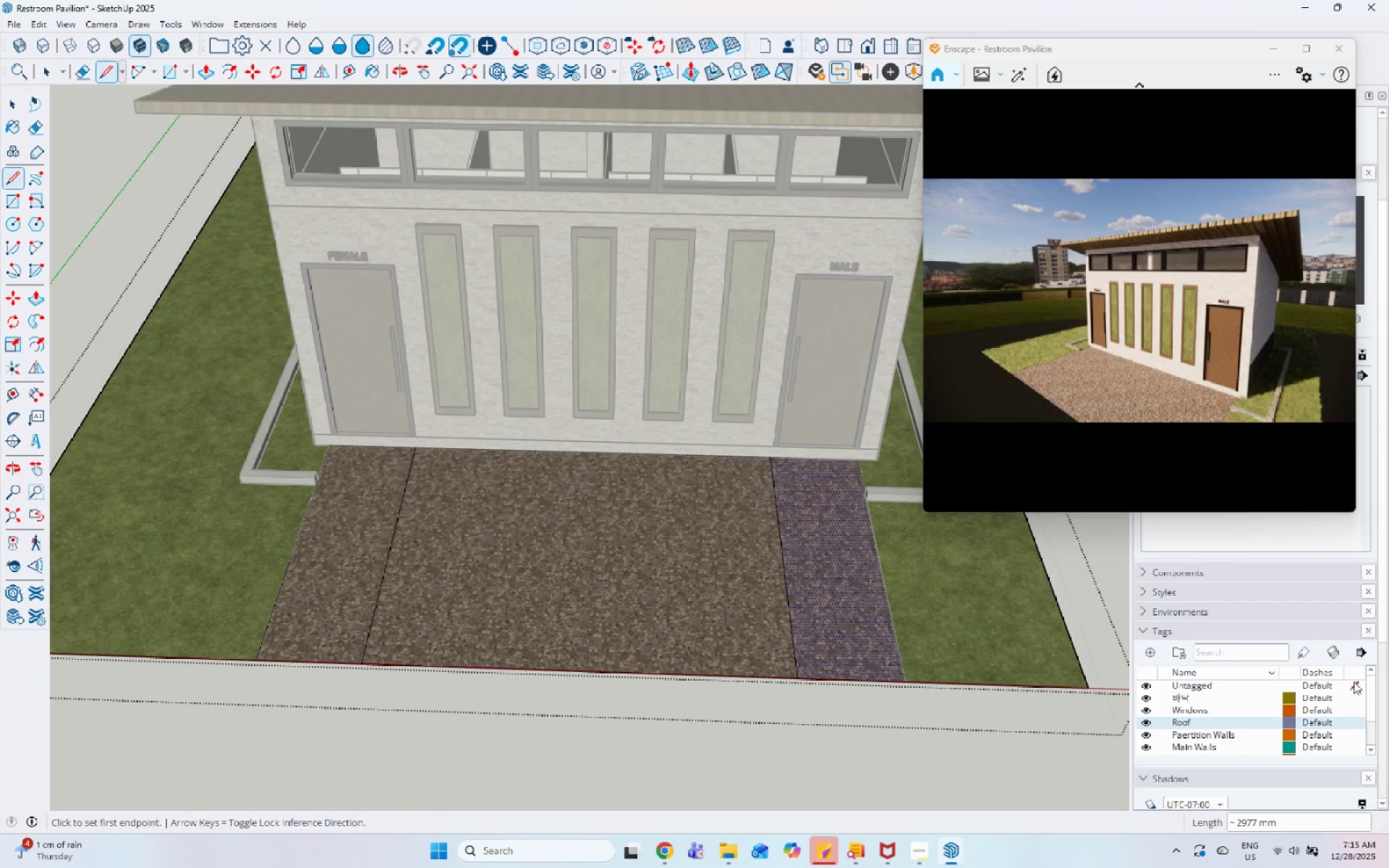 
left_click_drag(start_coordinate=[1218, 49], to_coordinate=[1127, 42])
 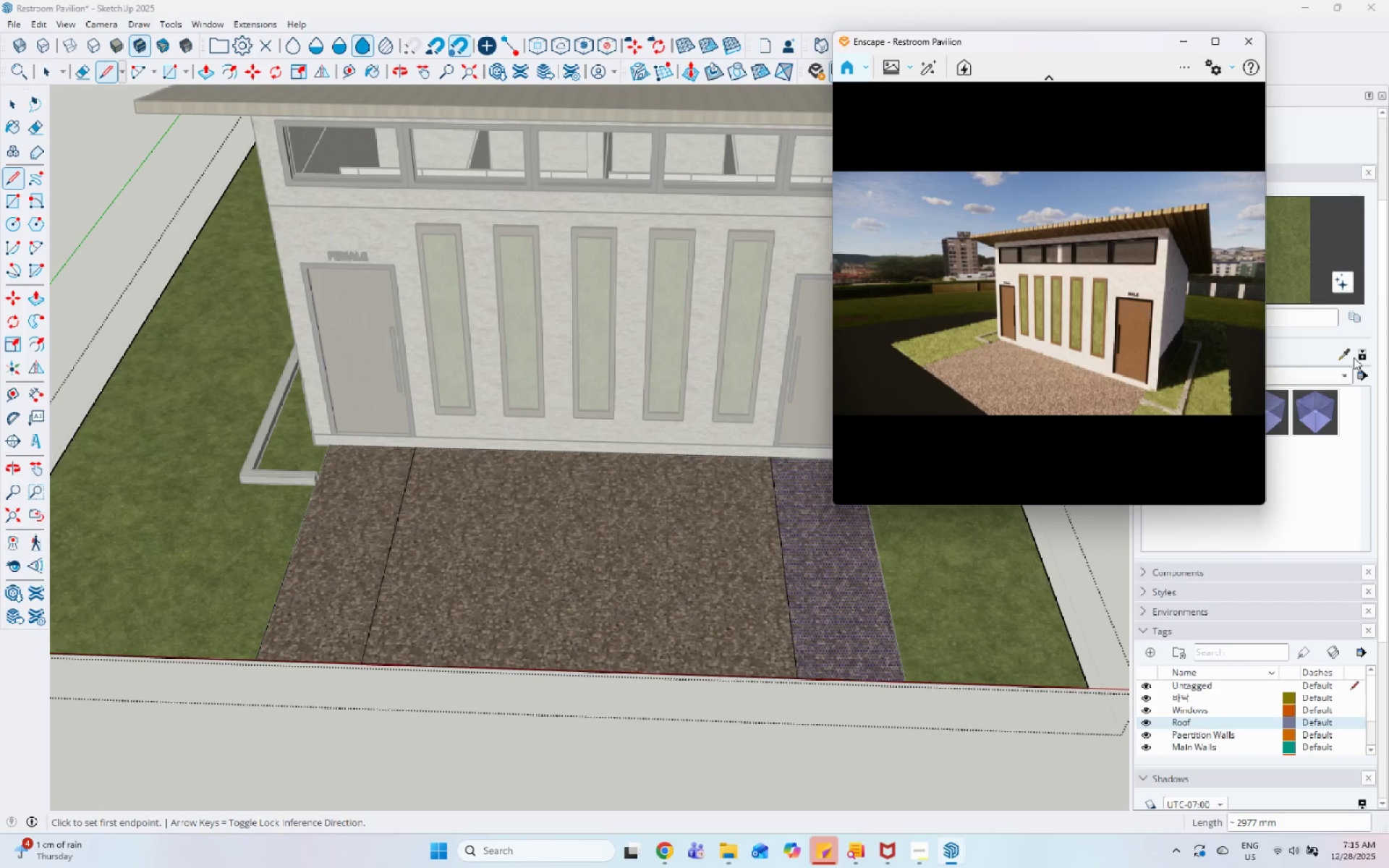 
left_click([1347, 357])
 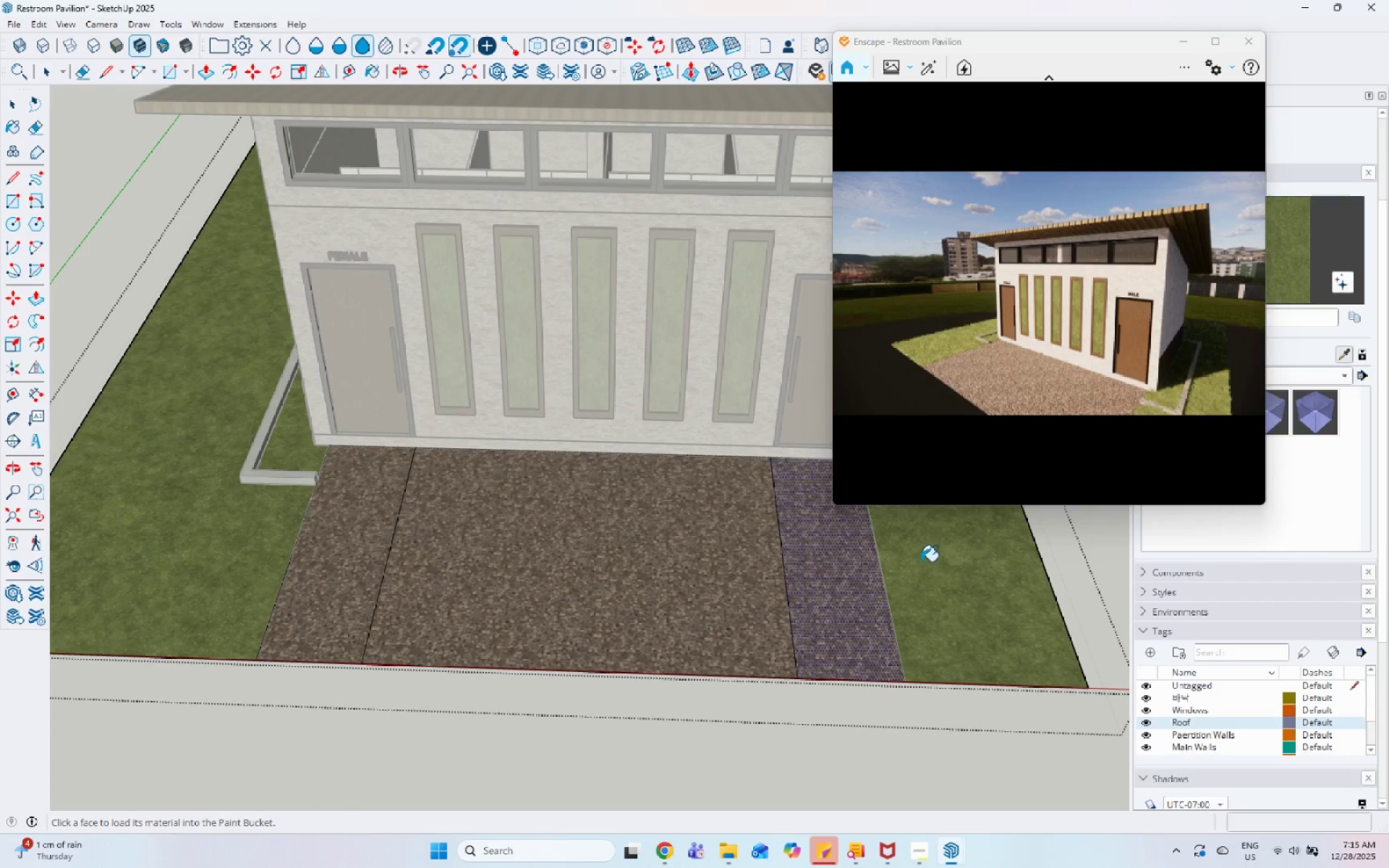 
double_click([600, 586])
 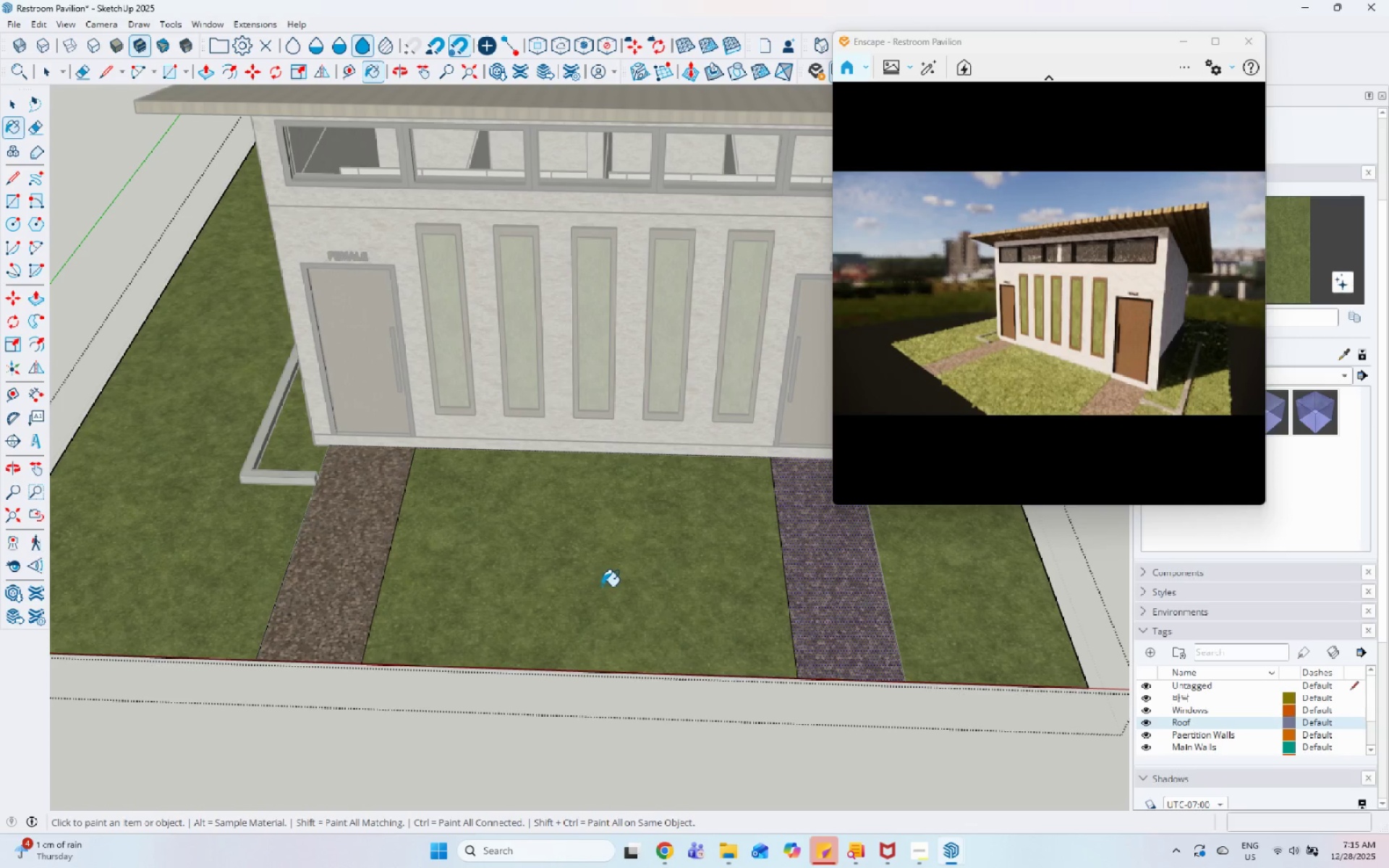 
key(Space)
 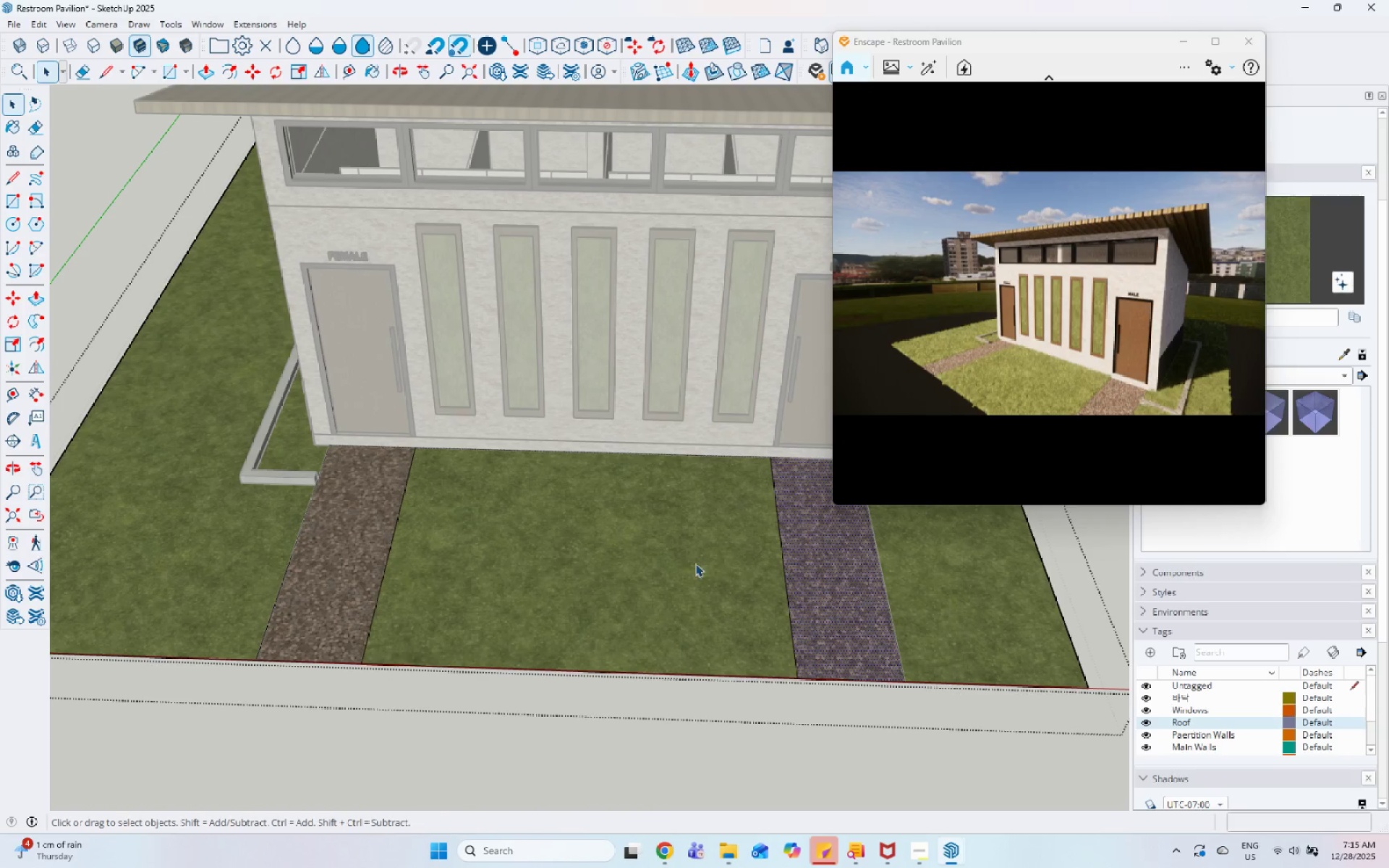 
key(Escape)
 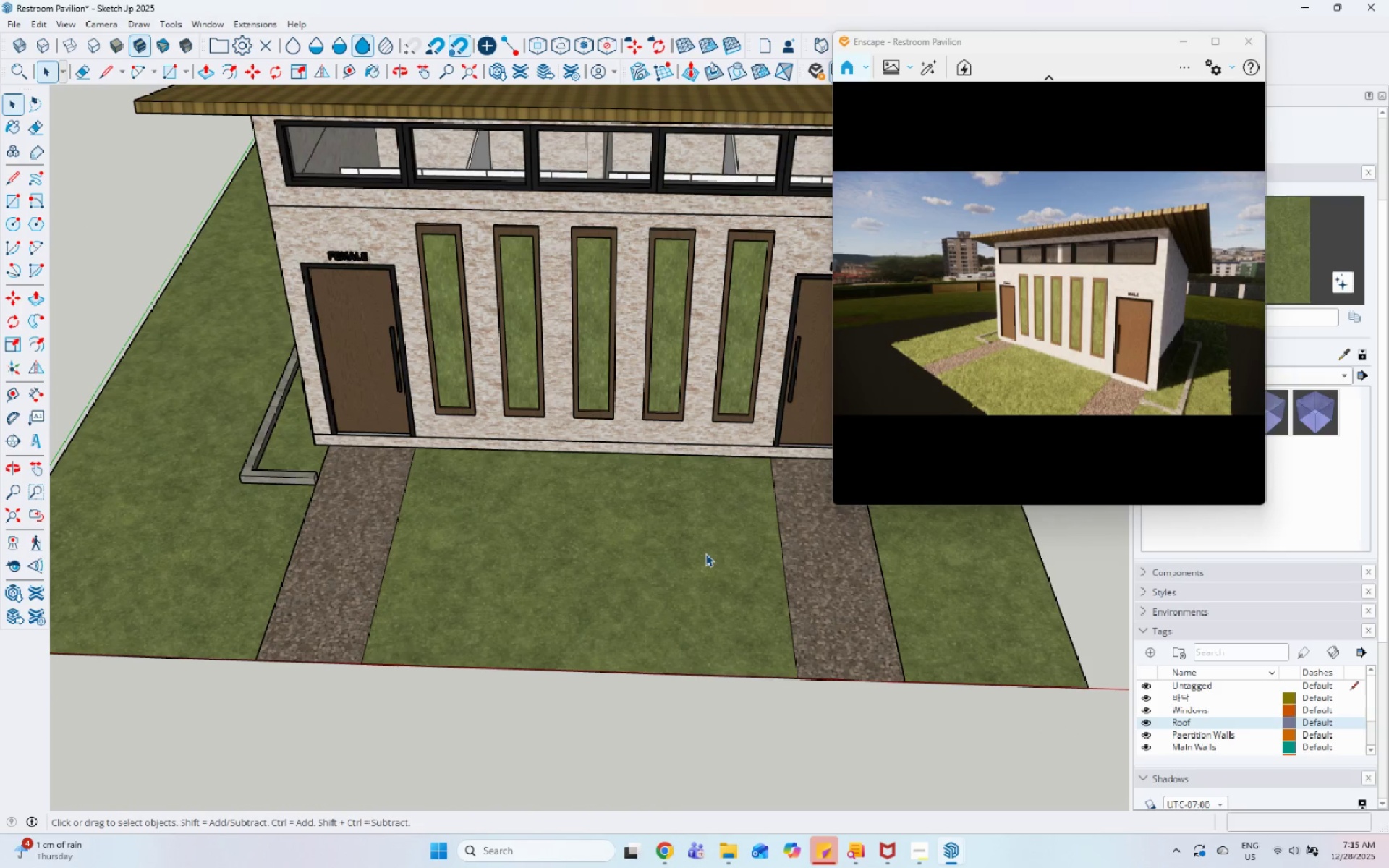 
key(Escape)
 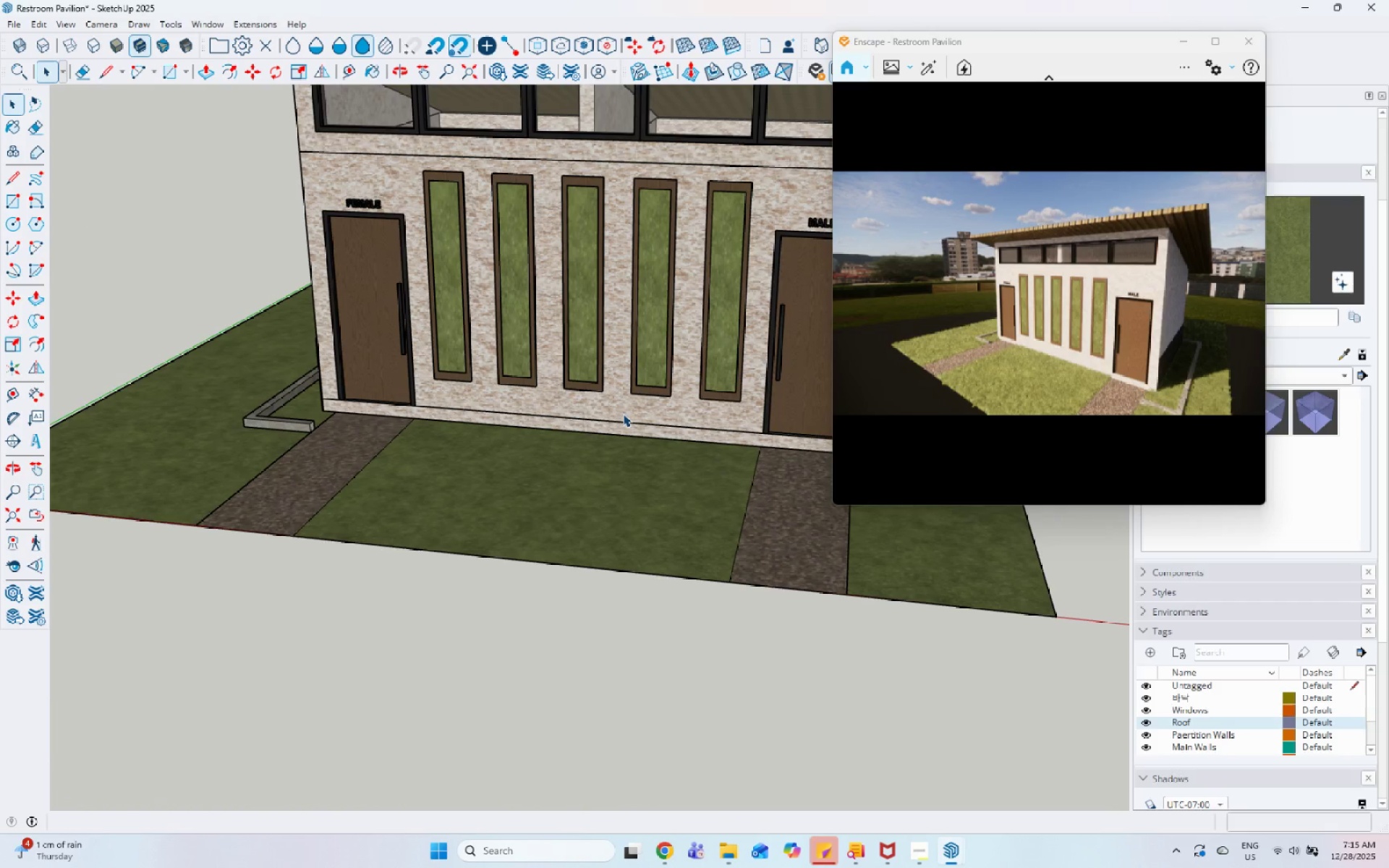 
left_click([517, 203])
 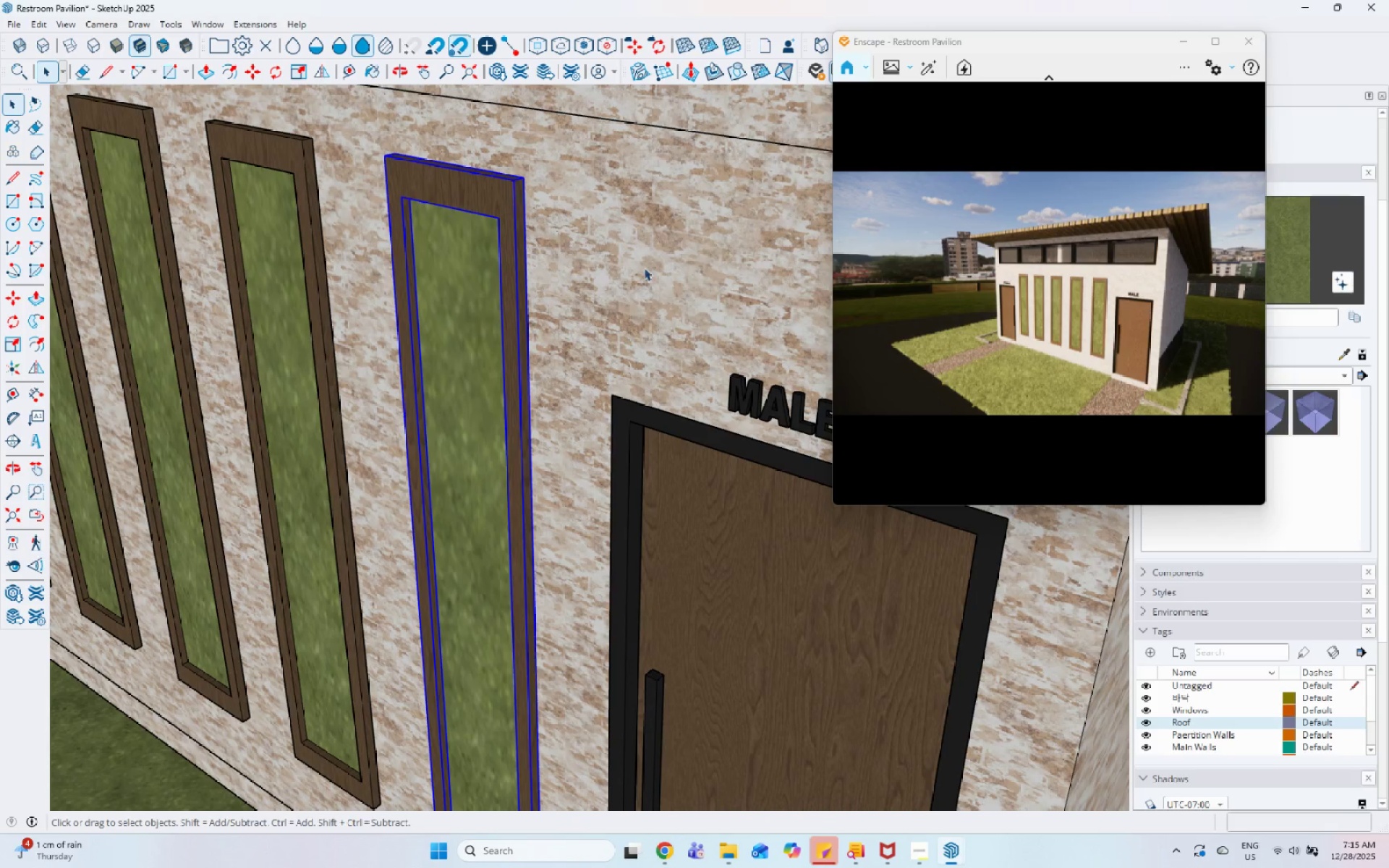 
scroll: coordinate [538, 211], scroll_direction: up, amount: 14.0
 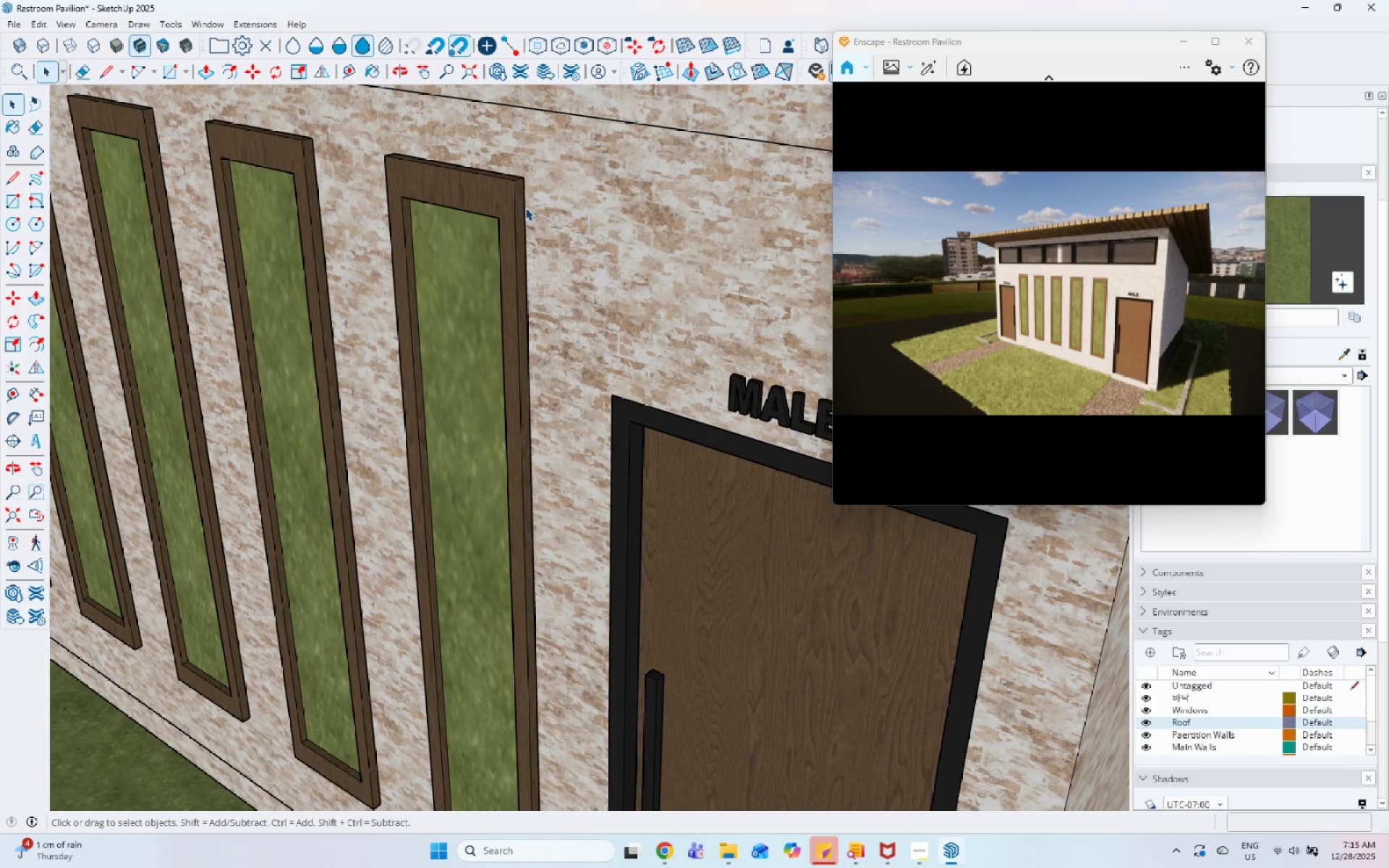 
hold_key(key=ControlLeft, duration=0.44)
 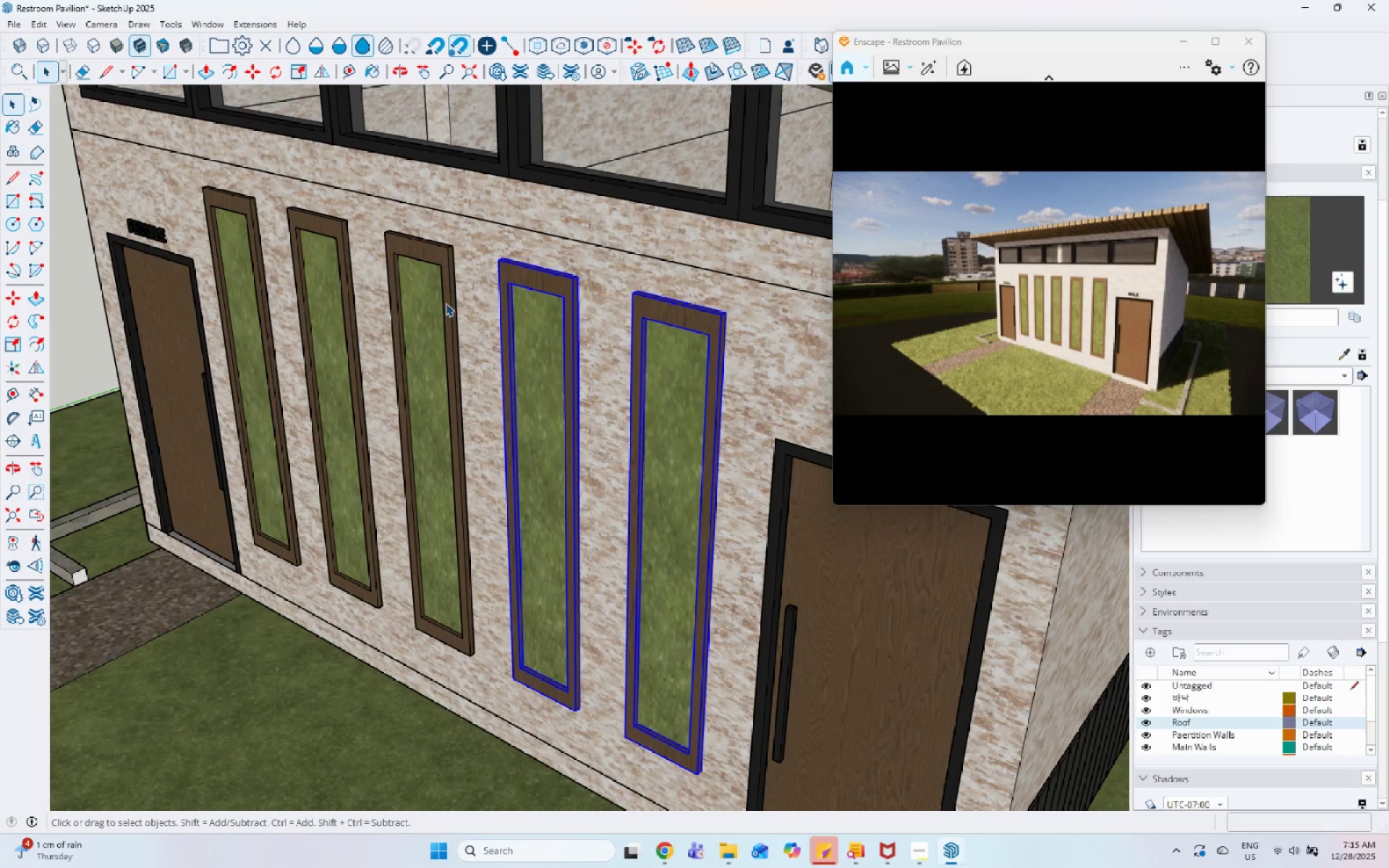 
scroll: coordinate [676, 373], scroll_direction: down, amount: 5.0
 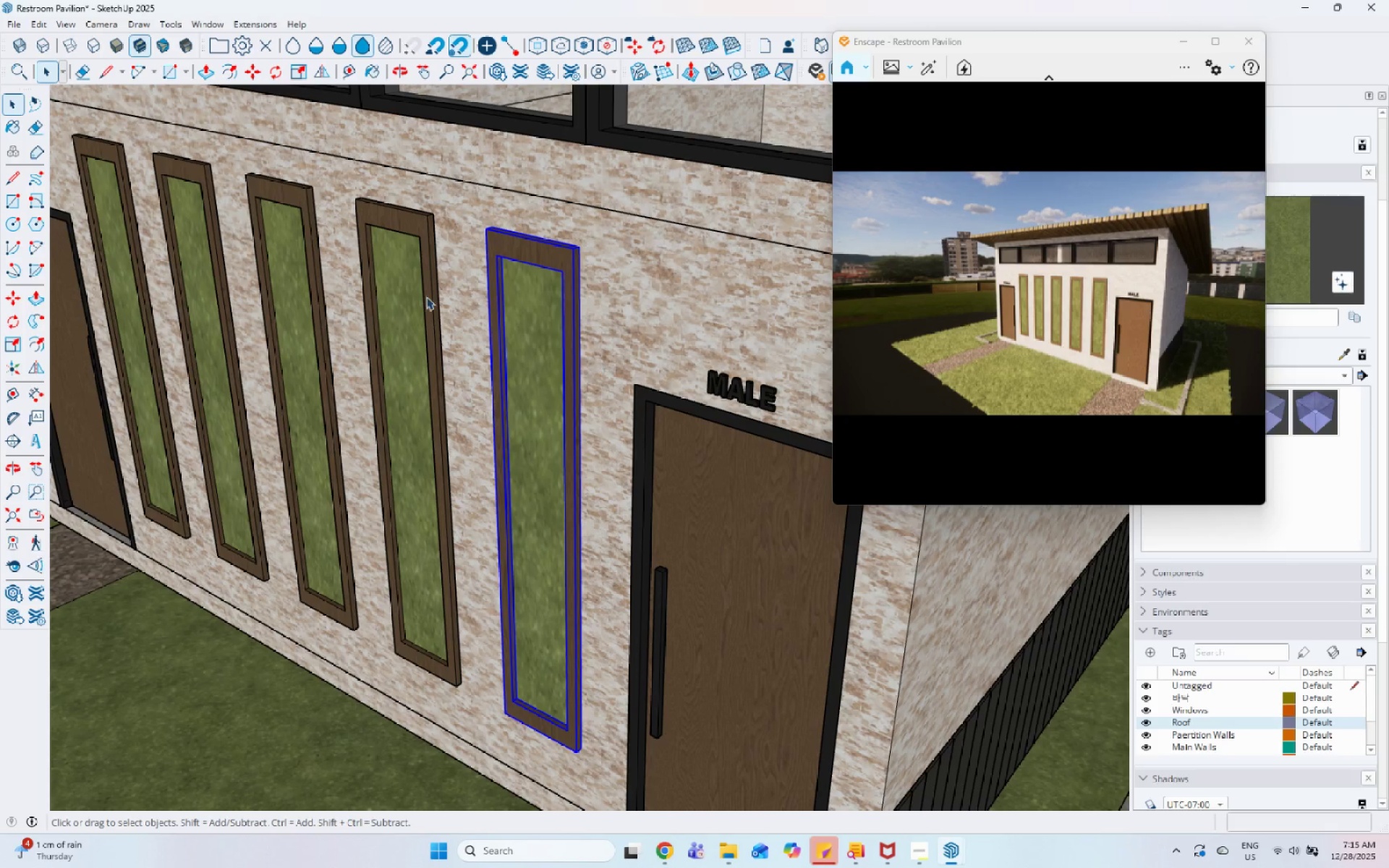 
left_click([386, 216])
 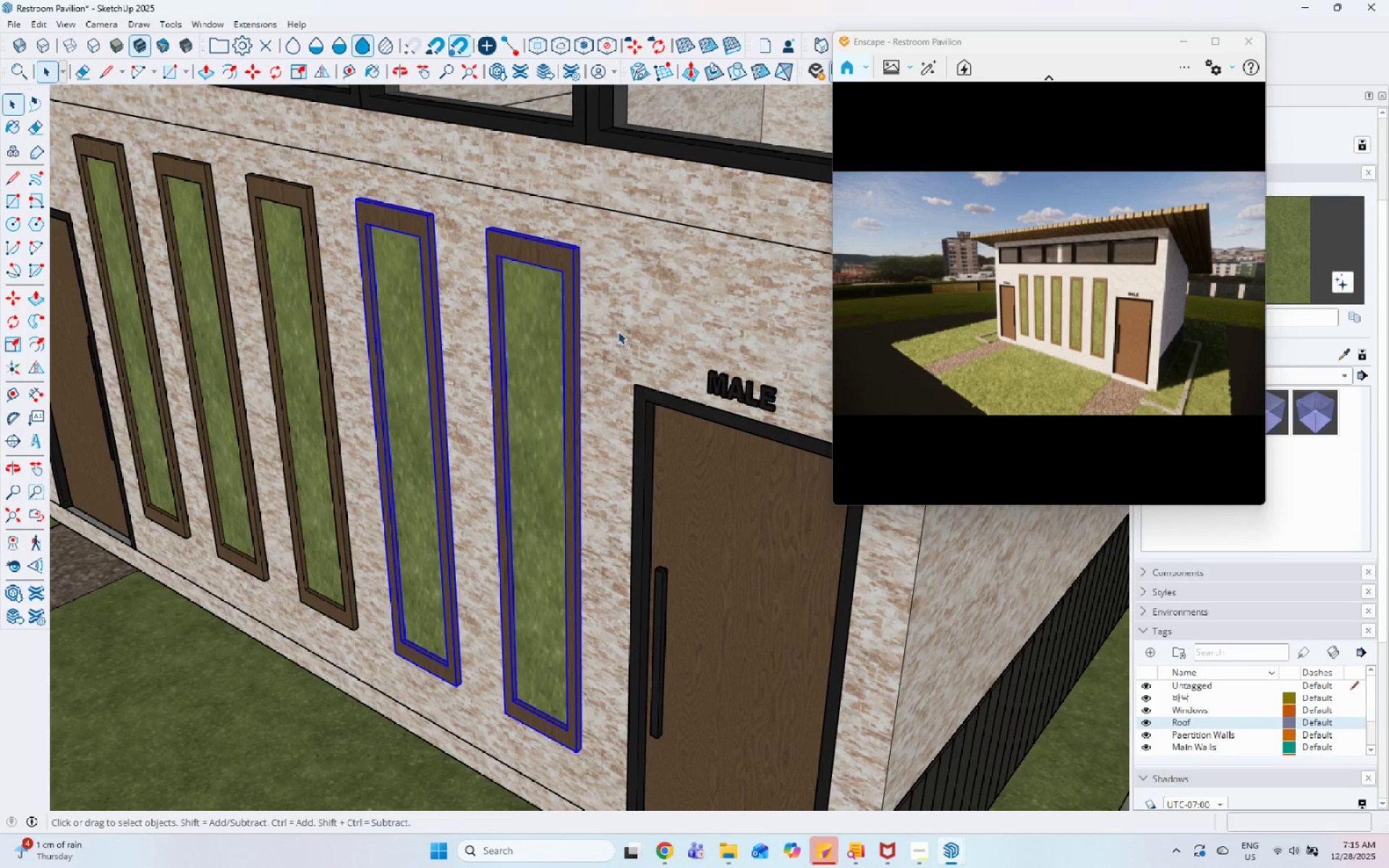 
hold_key(key=ControlLeft, duration=0.34)
left_click([438, 272])
 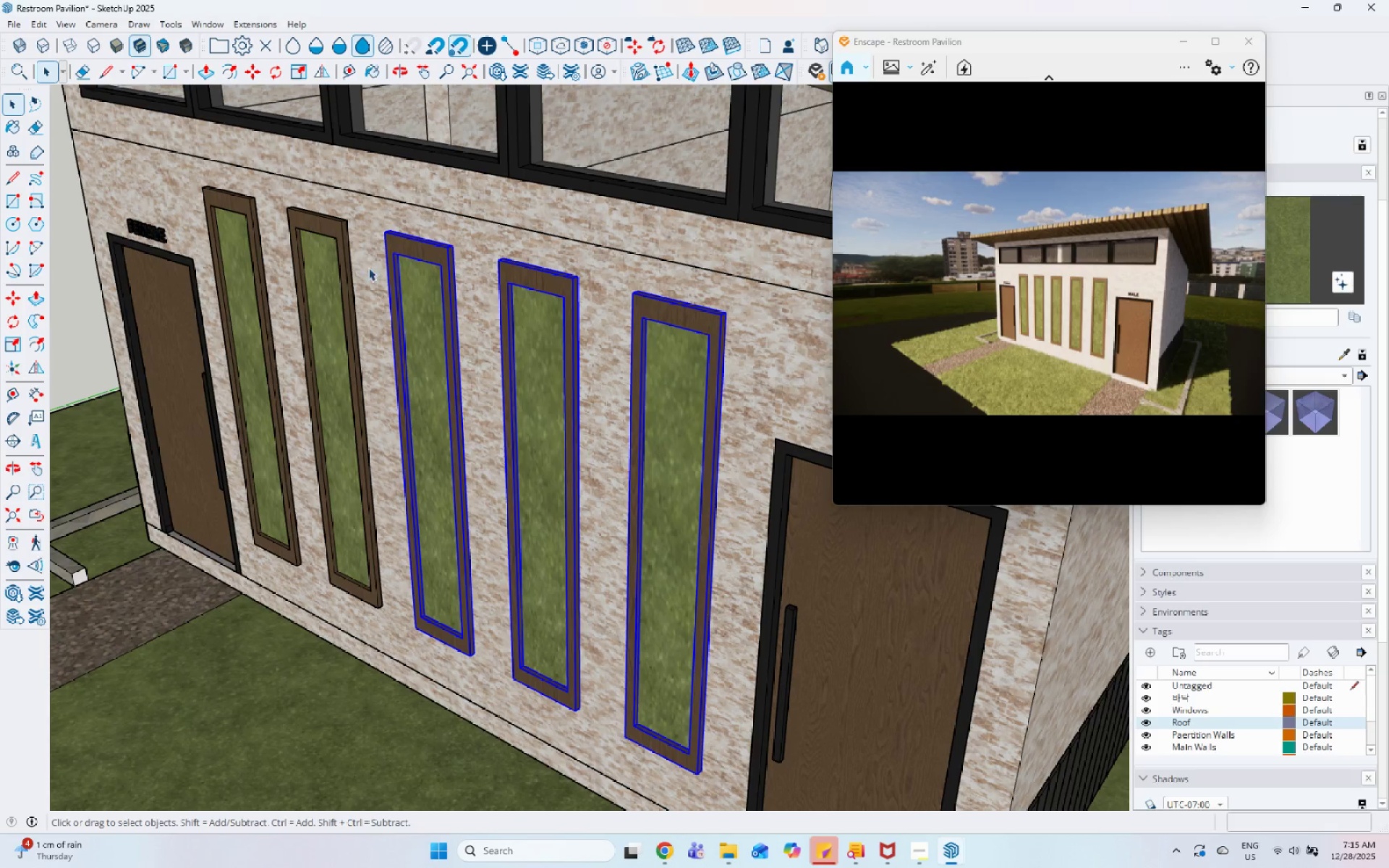 
scroll: coordinate [446, 303], scroll_direction: down, amount: 2.0
 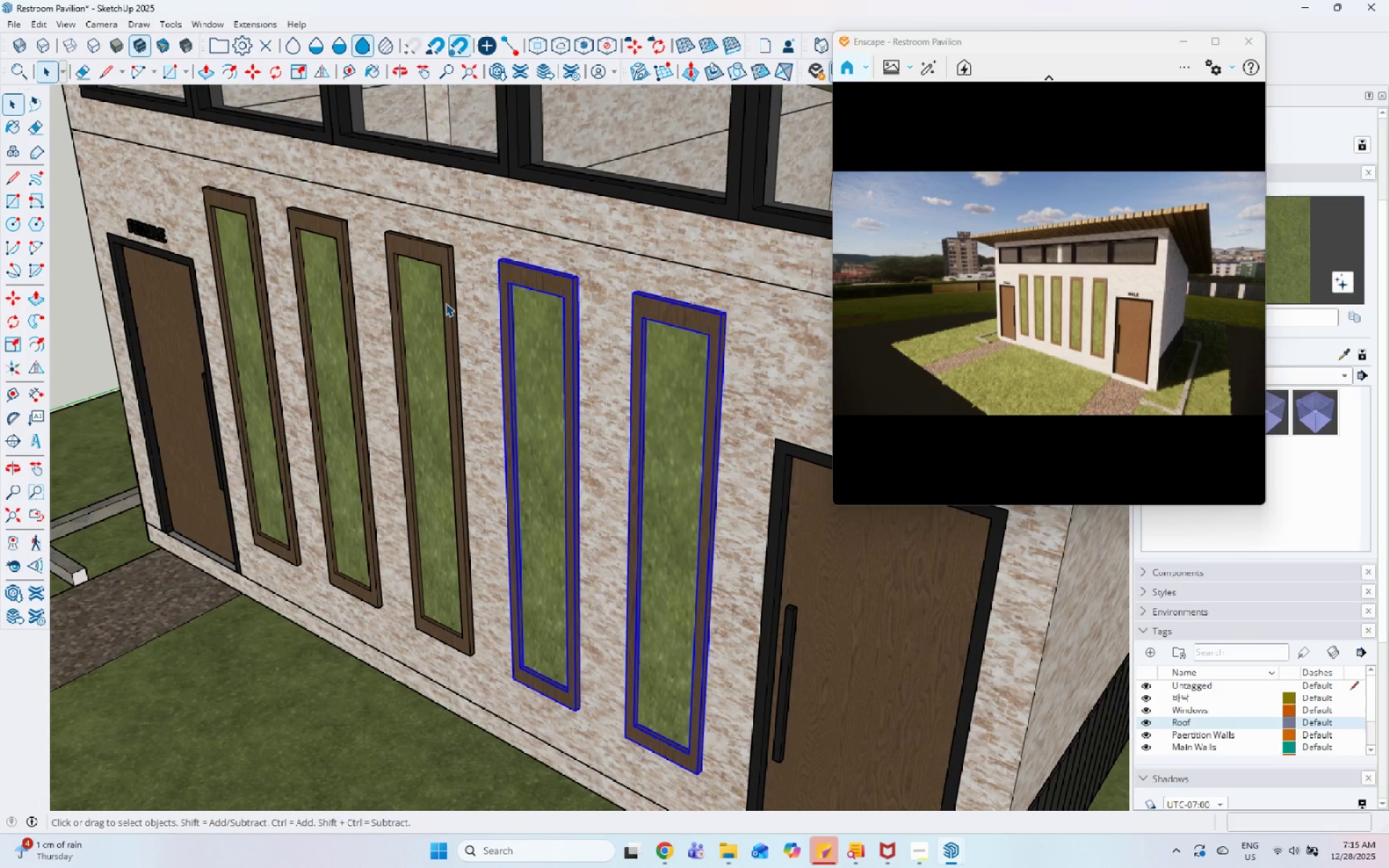 
hold_key(key=ControlLeft, duration=0.47)
left_click([347, 255])
 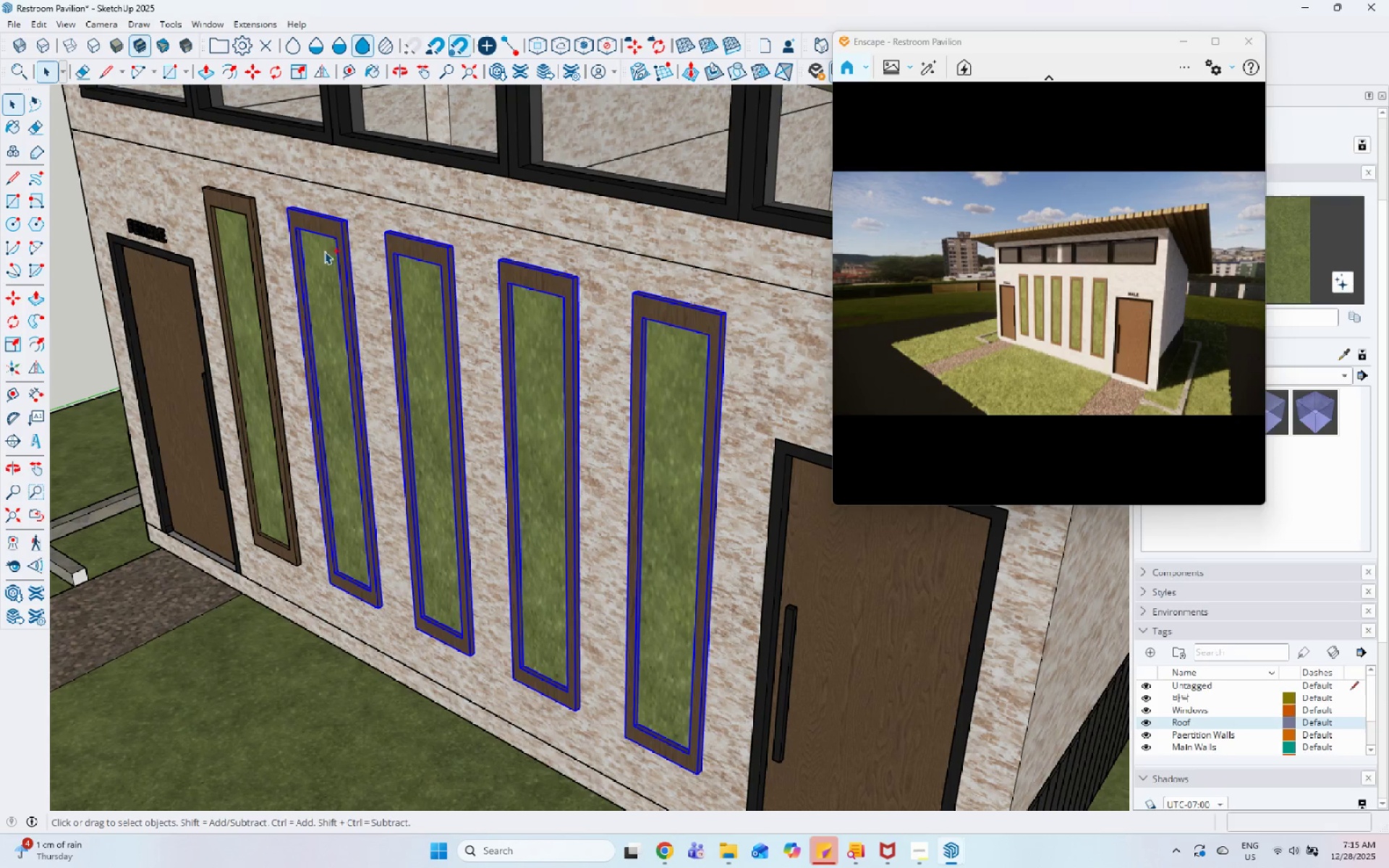 
hold_key(key=ControlLeft, duration=0.44)
left_click([247, 227])
 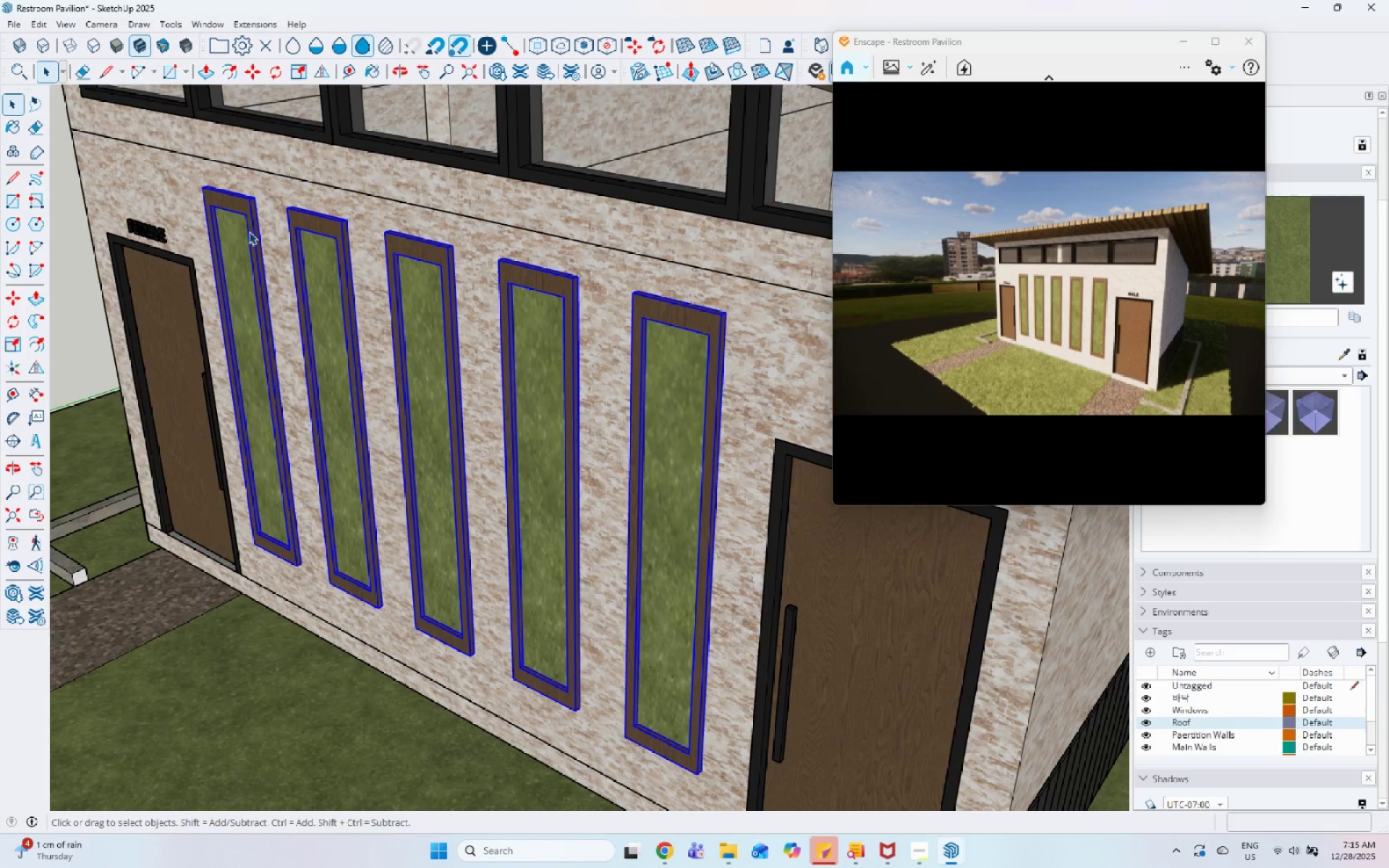 
key(S)
 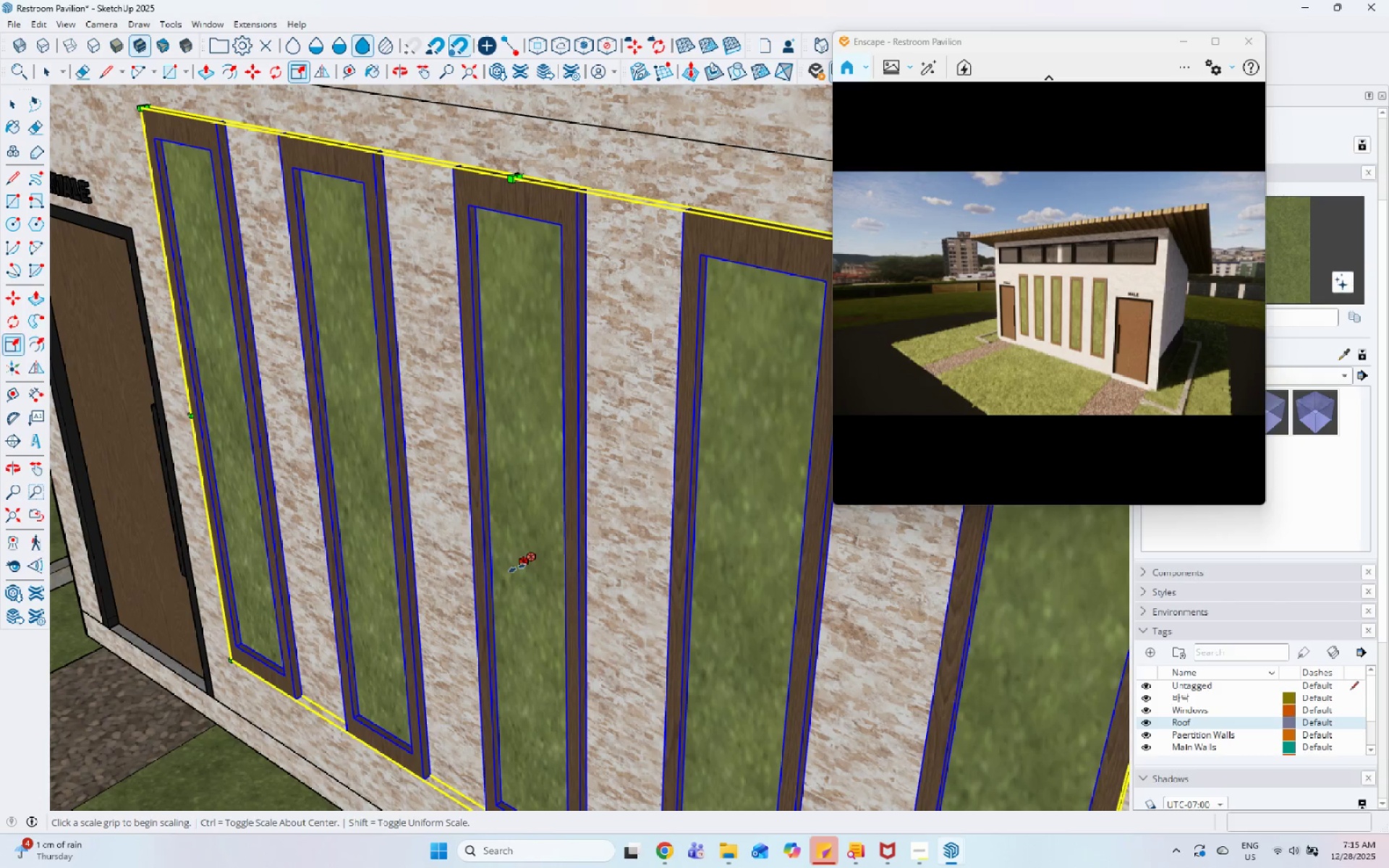 
scroll: coordinate [300, 313], scroll_direction: up, amount: 5.0
 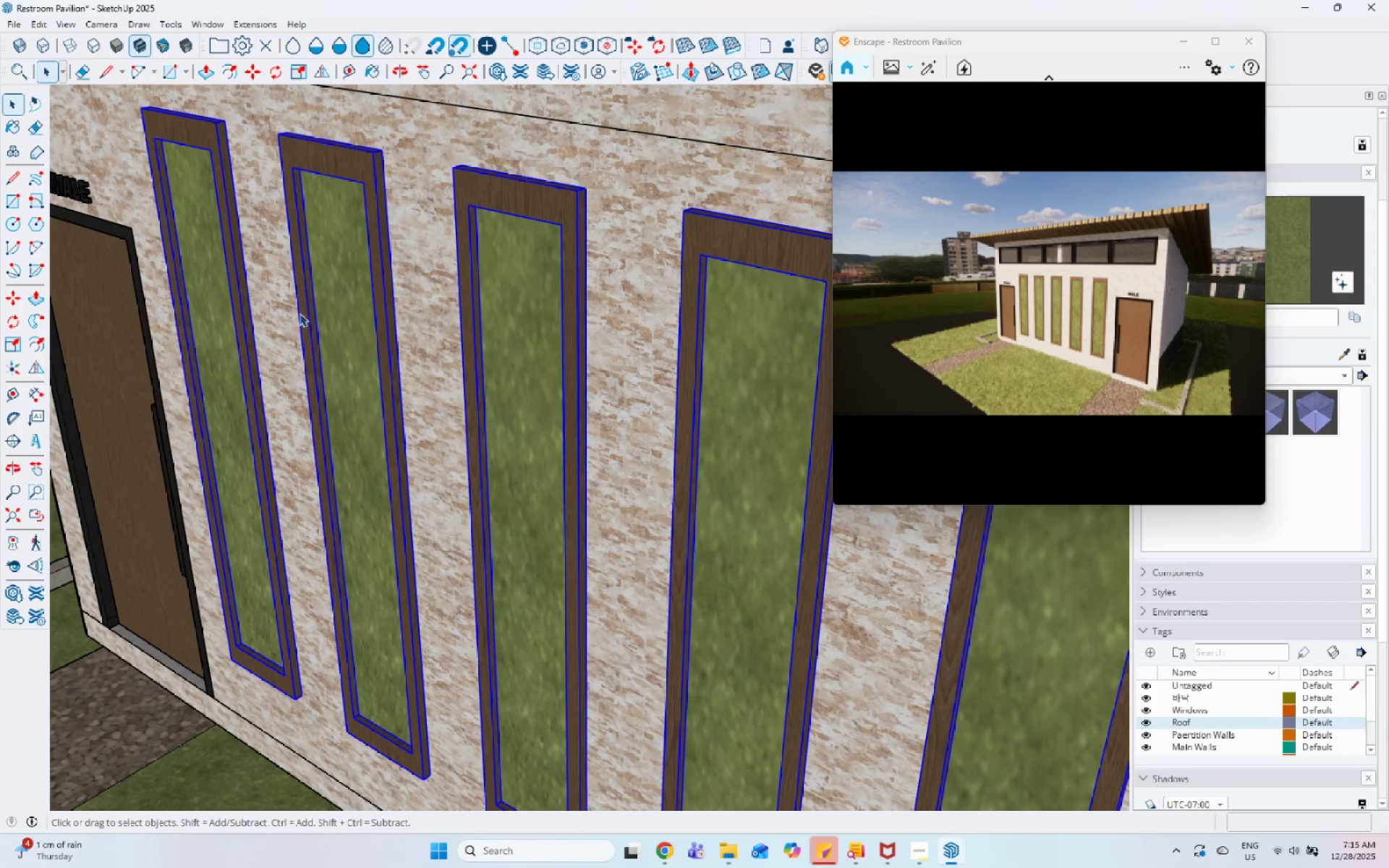 
left_click([517, 568])
 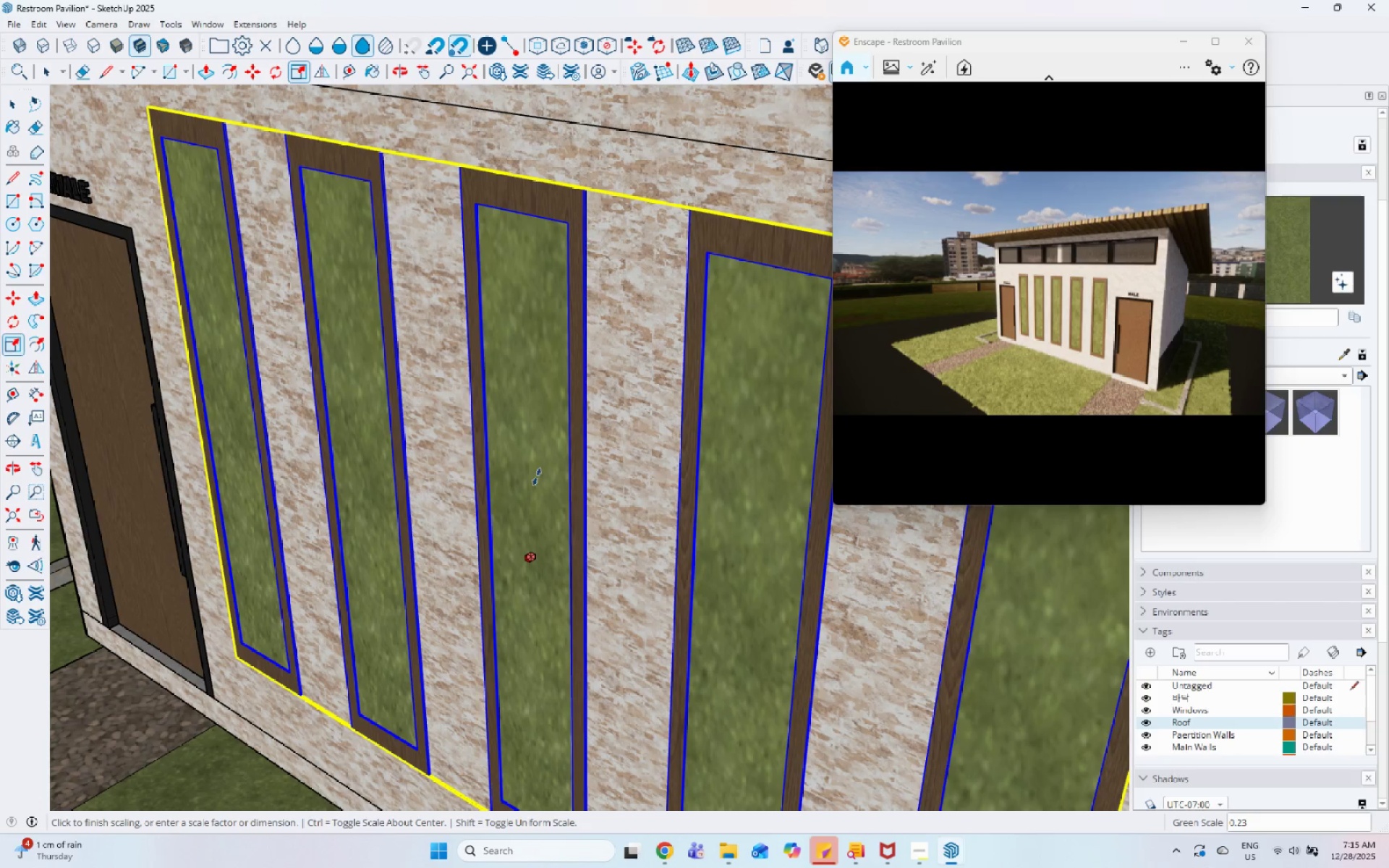 
key(Escape)
 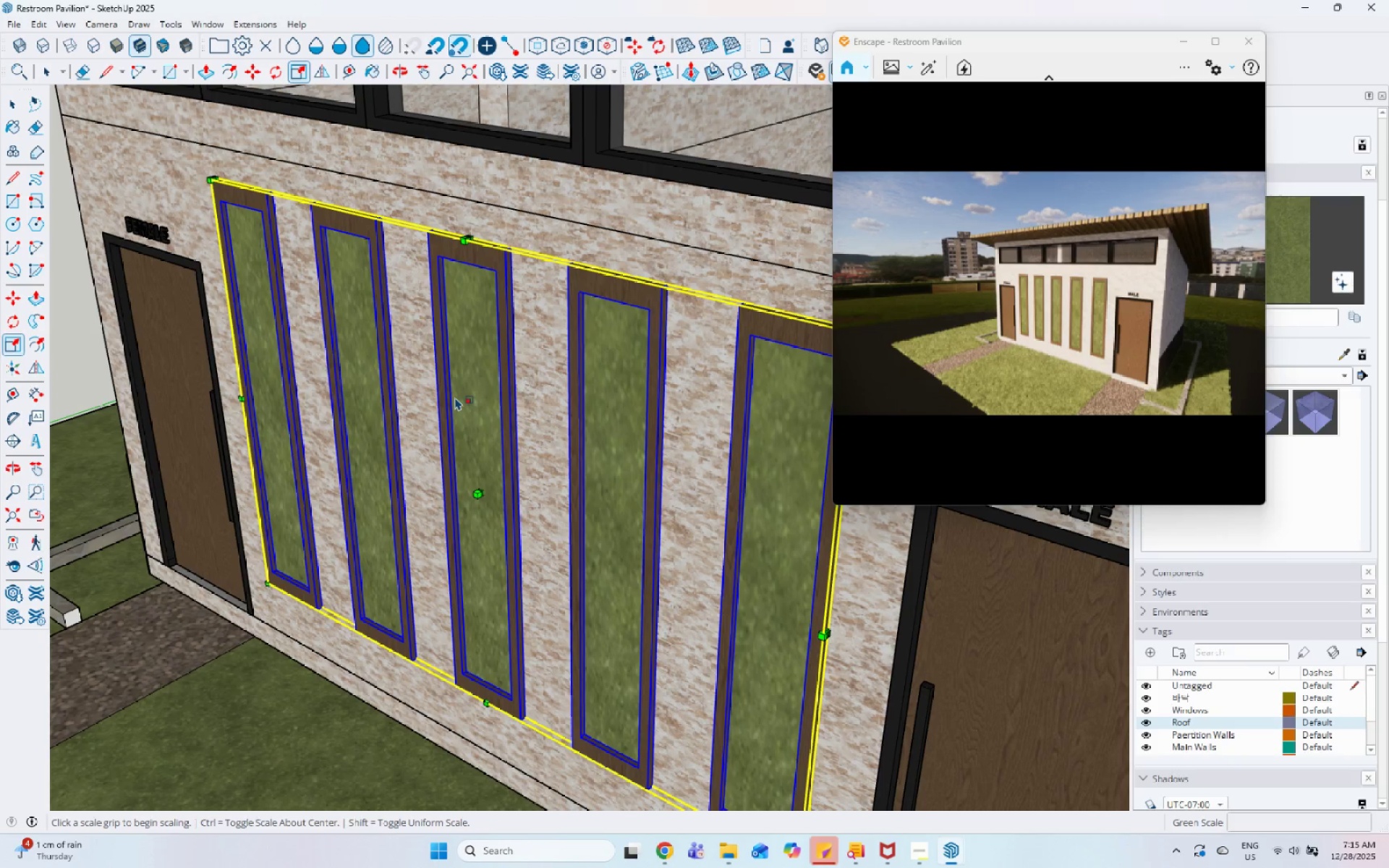 
scroll: coordinate [381, 356], scroll_direction: down, amount: 4.0
 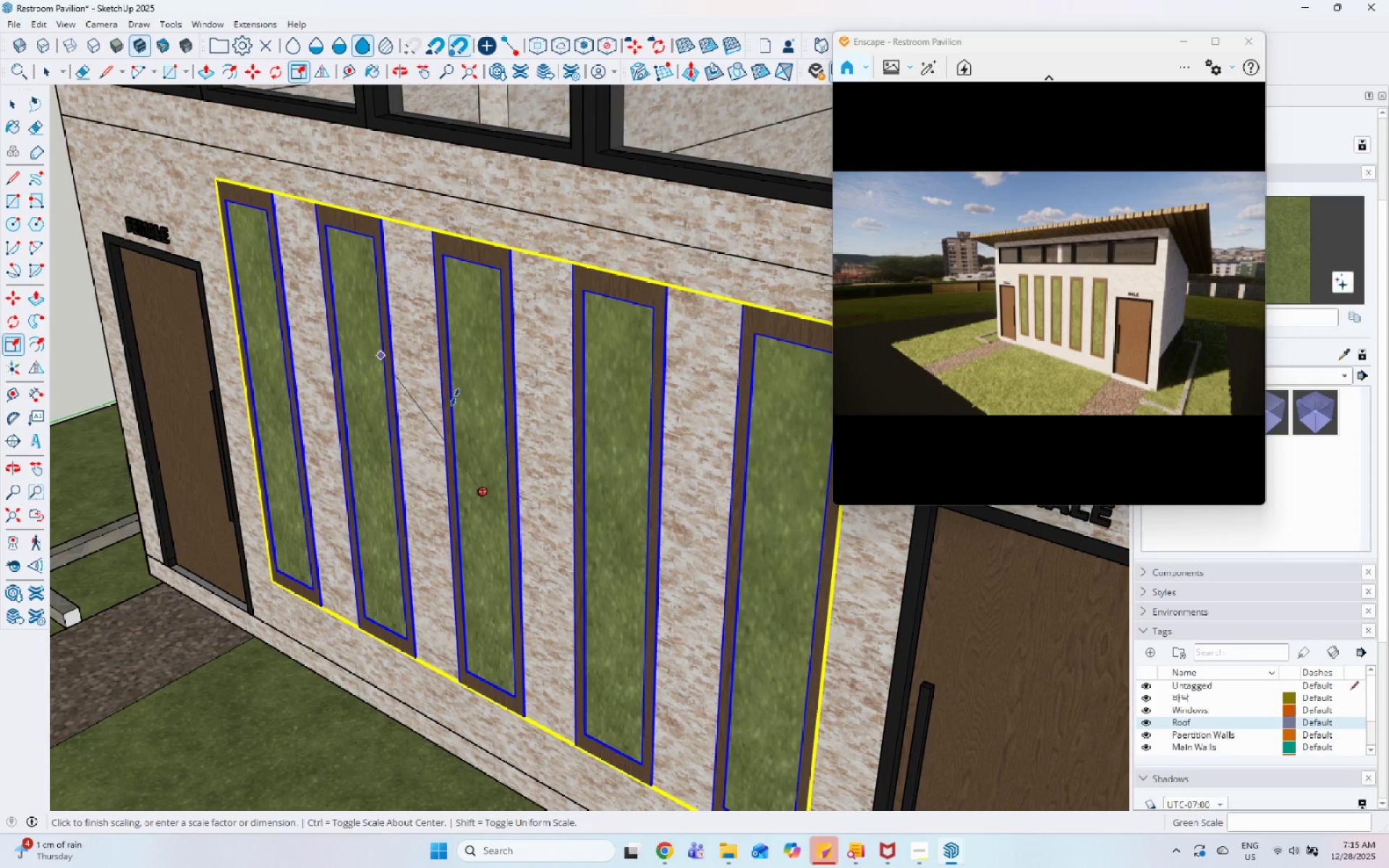 
key(Space)
 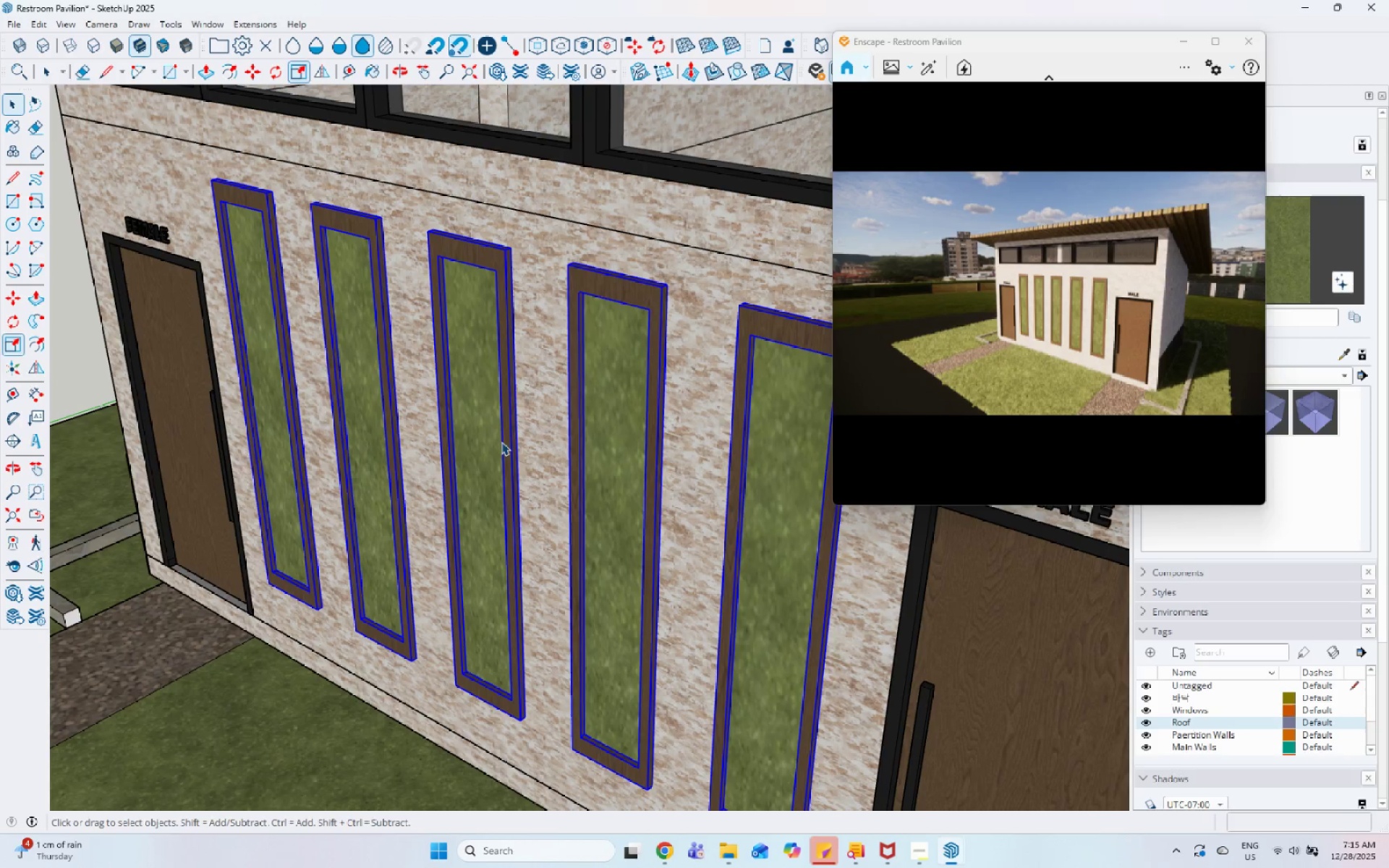 
key(Escape)
 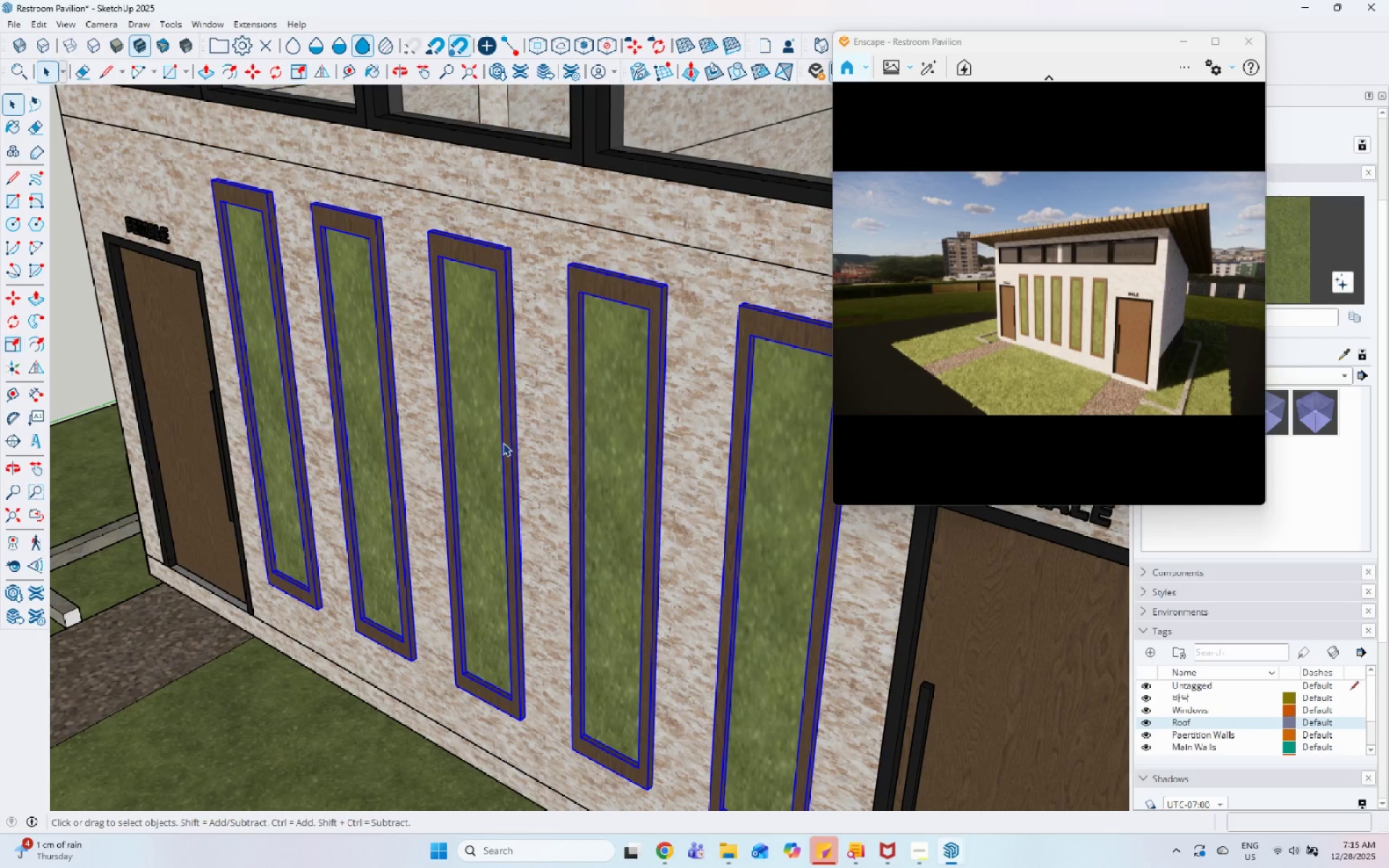 
key(Escape)
 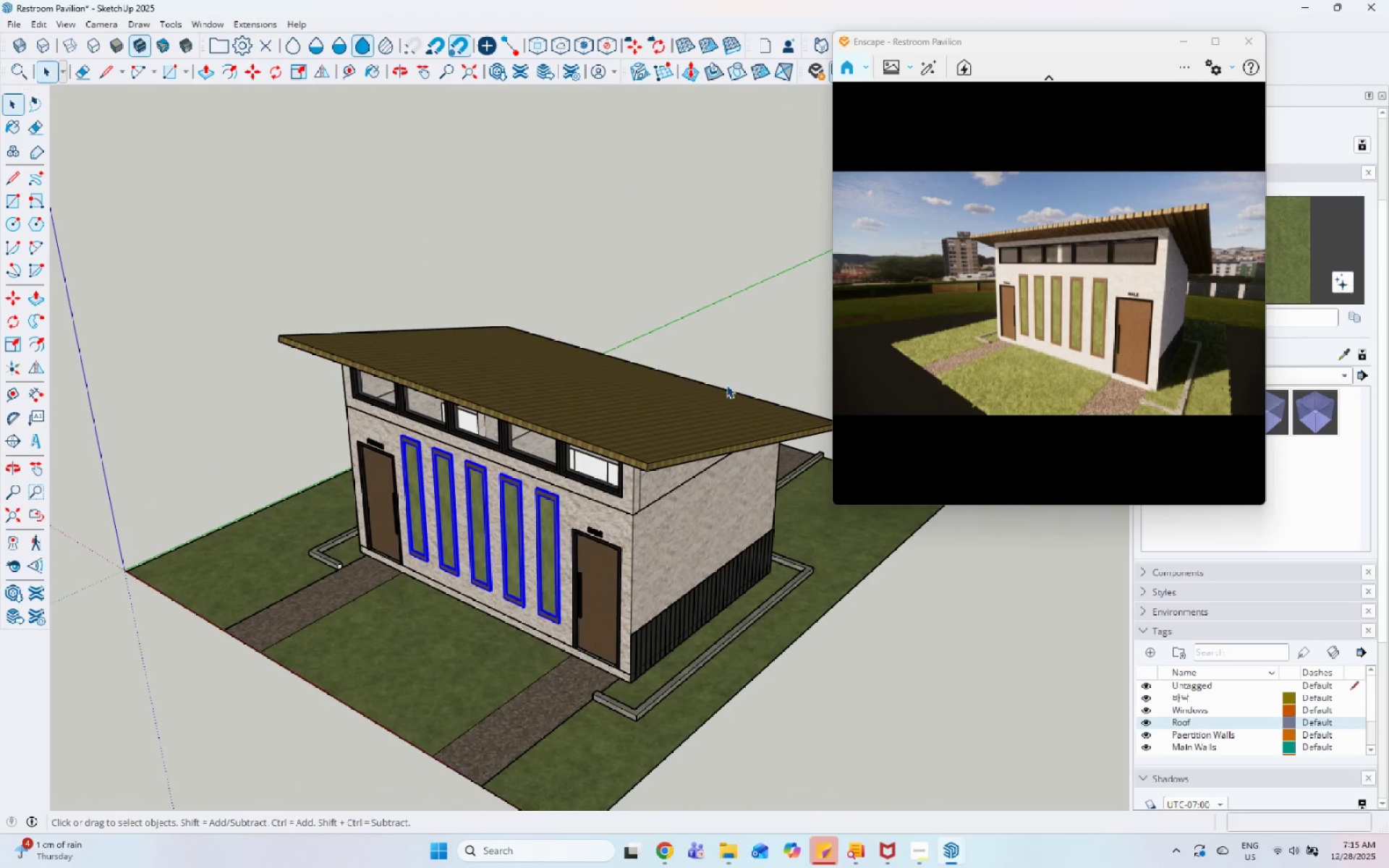 
scroll: coordinate [446, 630], scroll_direction: down, amount: 14.0
 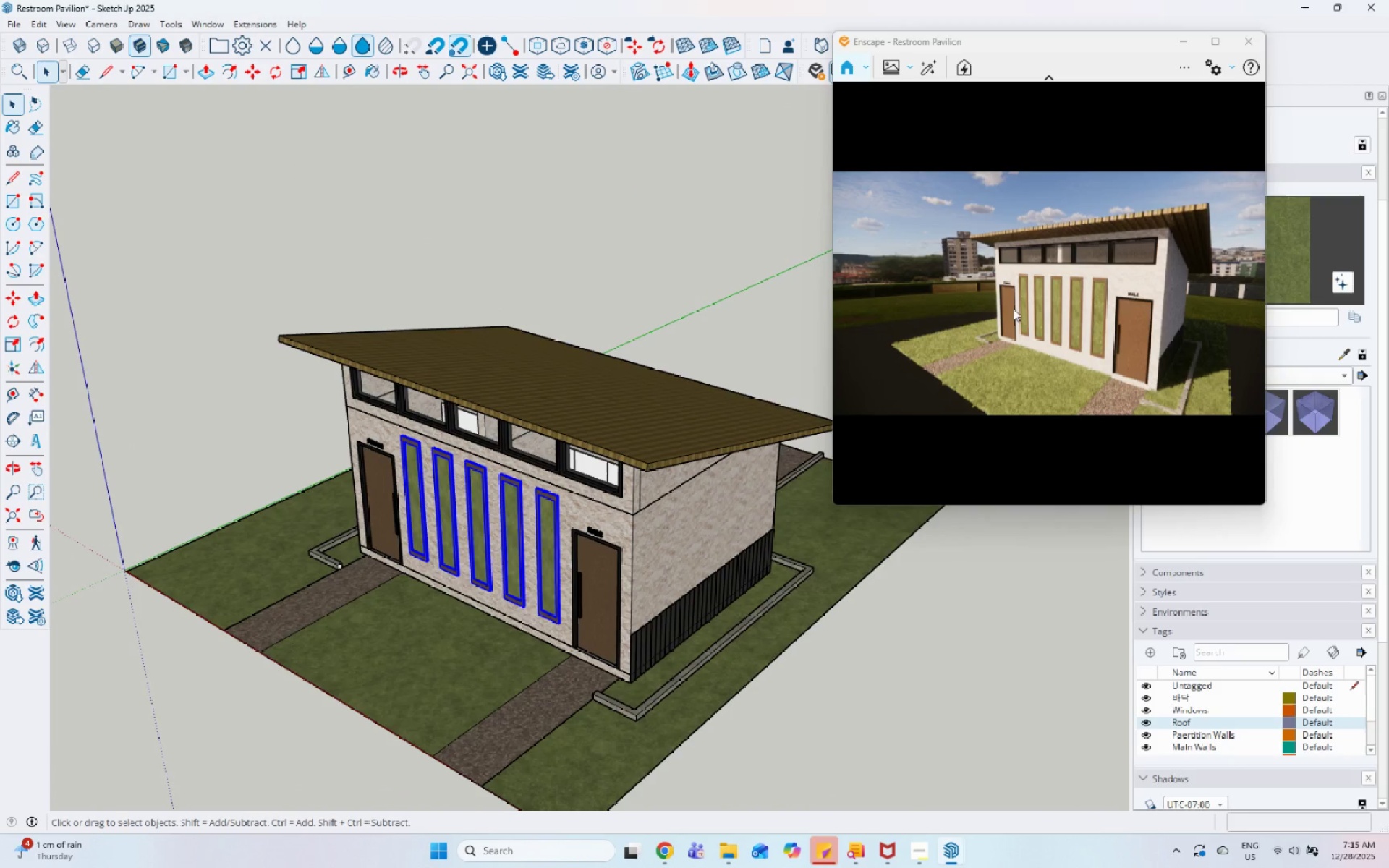 
left_click([1013, 308])
 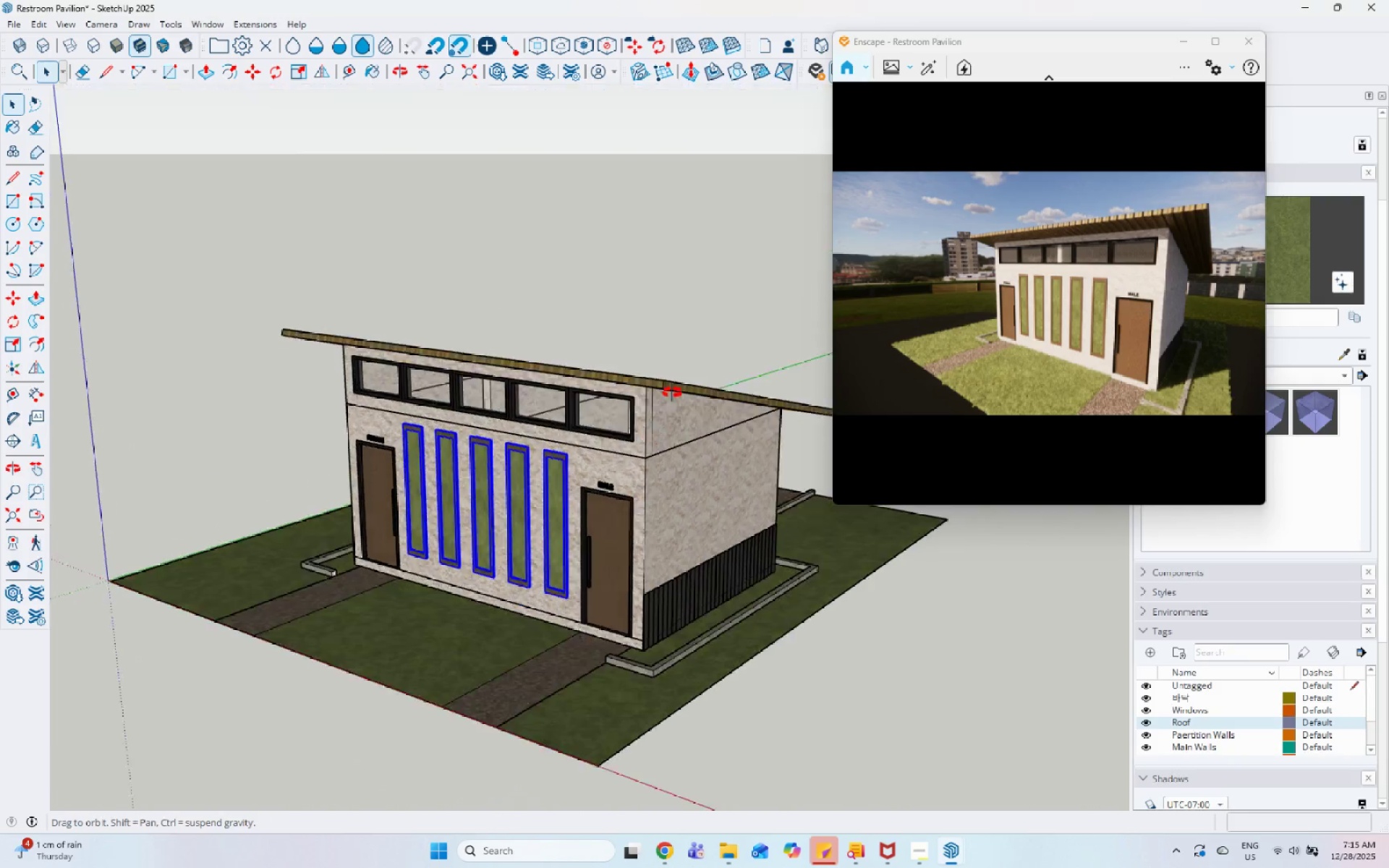 
scroll: coordinate [671, 376], scroll_direction: up, amount: 3.0
 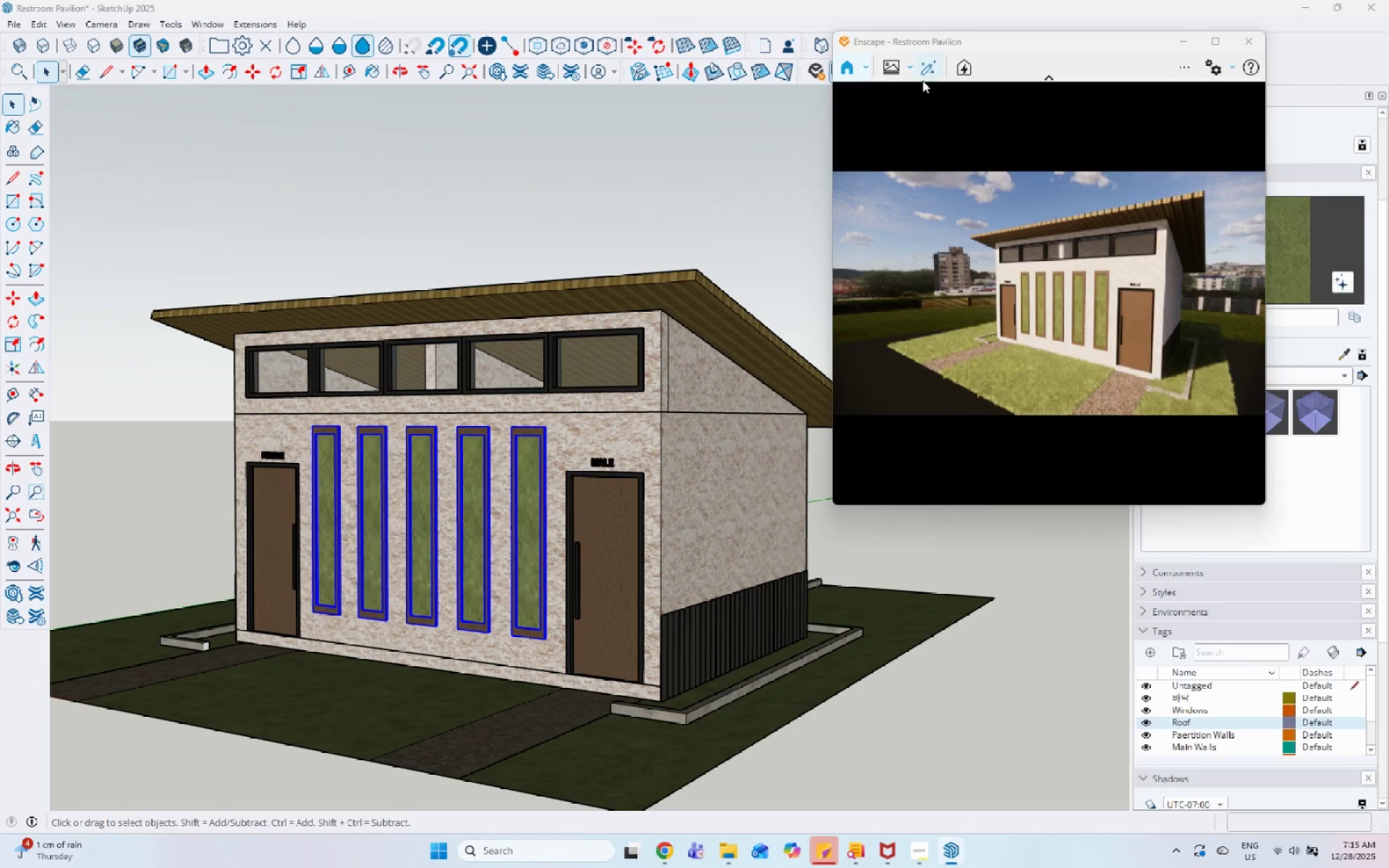 
left_click_drag(start_coordinate=[981, 43], to_coordinate=[1024, 82])
 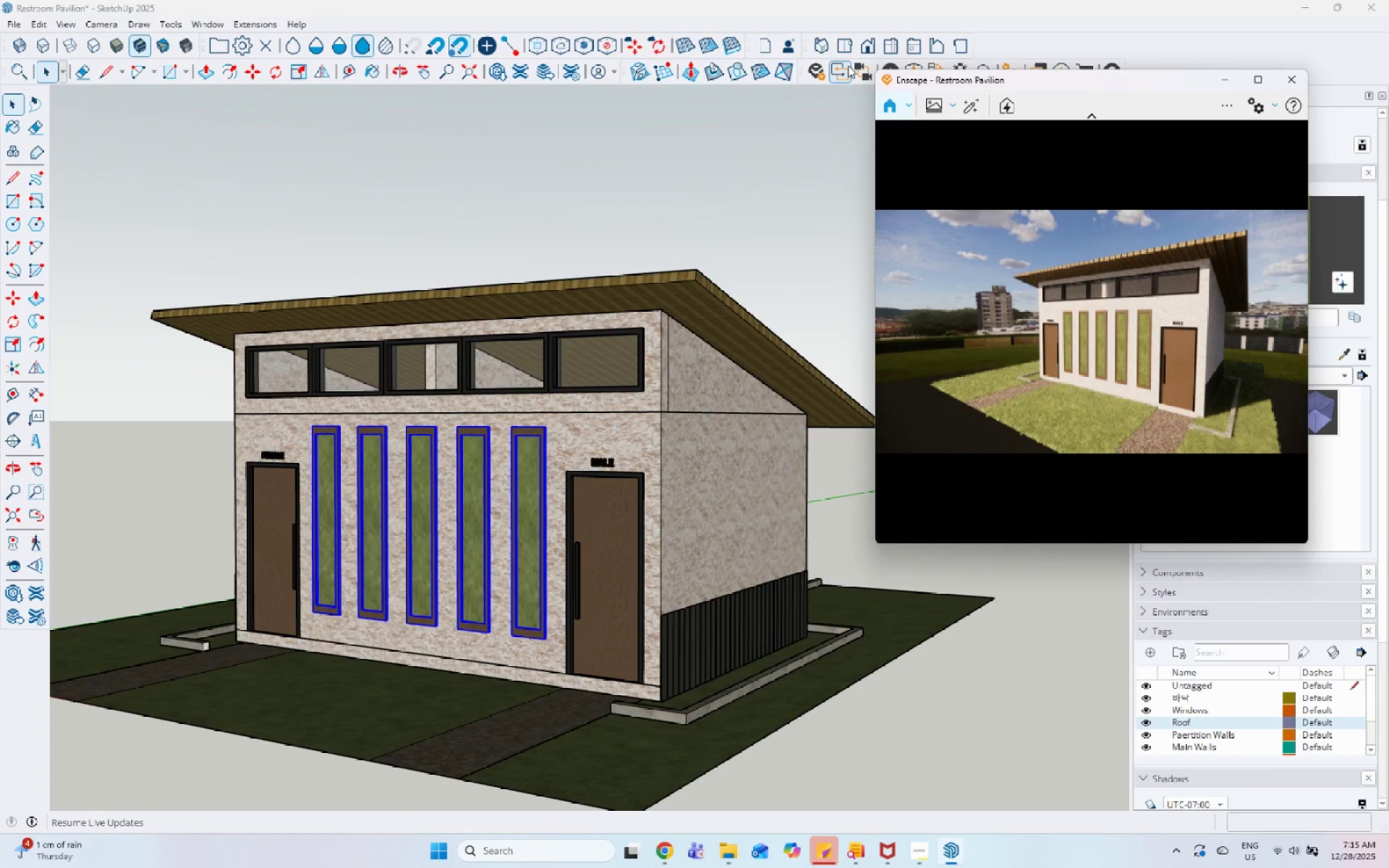 
left_click([851, 68])
 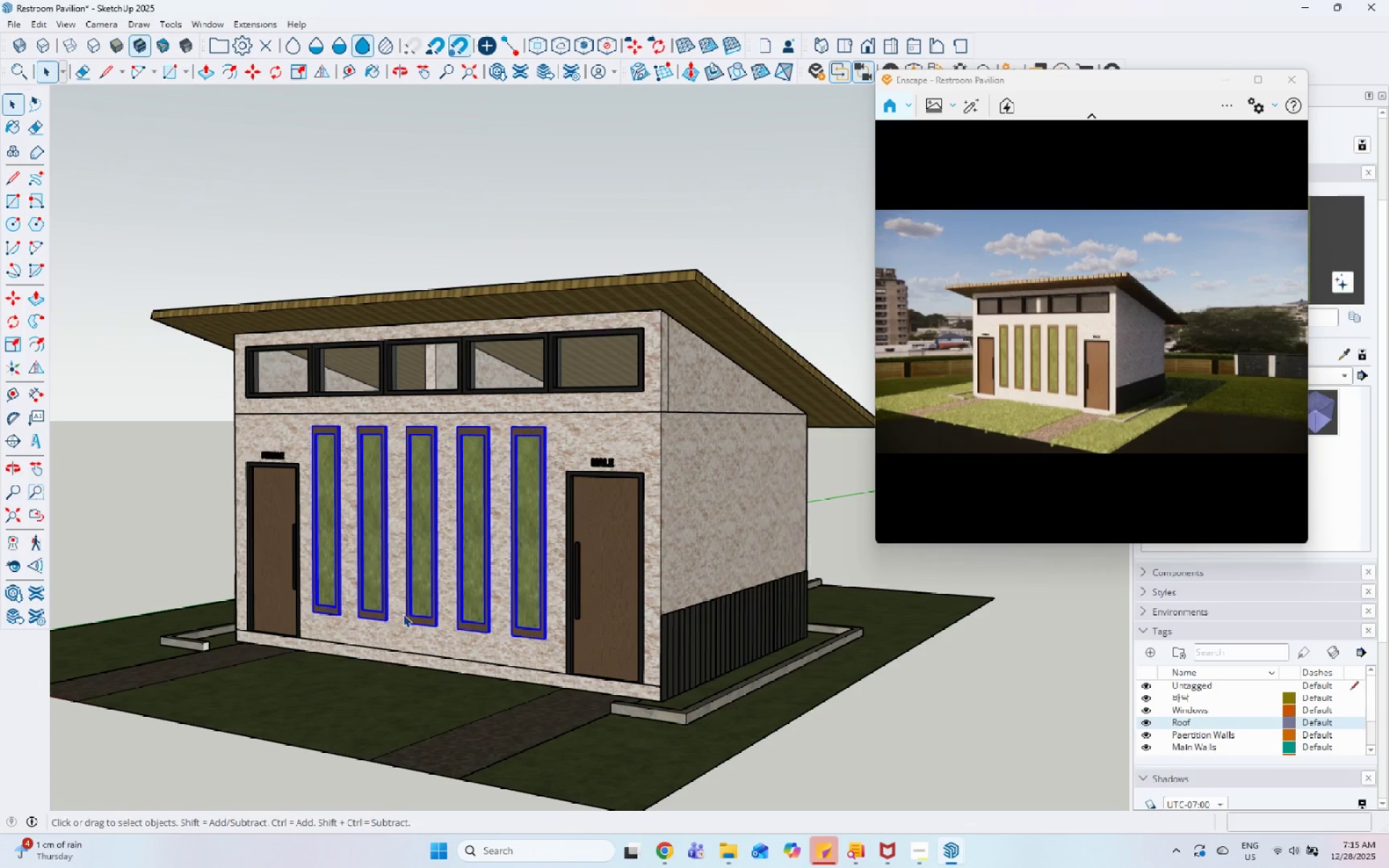 
scroll: coordinate [443, 535], scroll_direction: down, amount: 1.0
 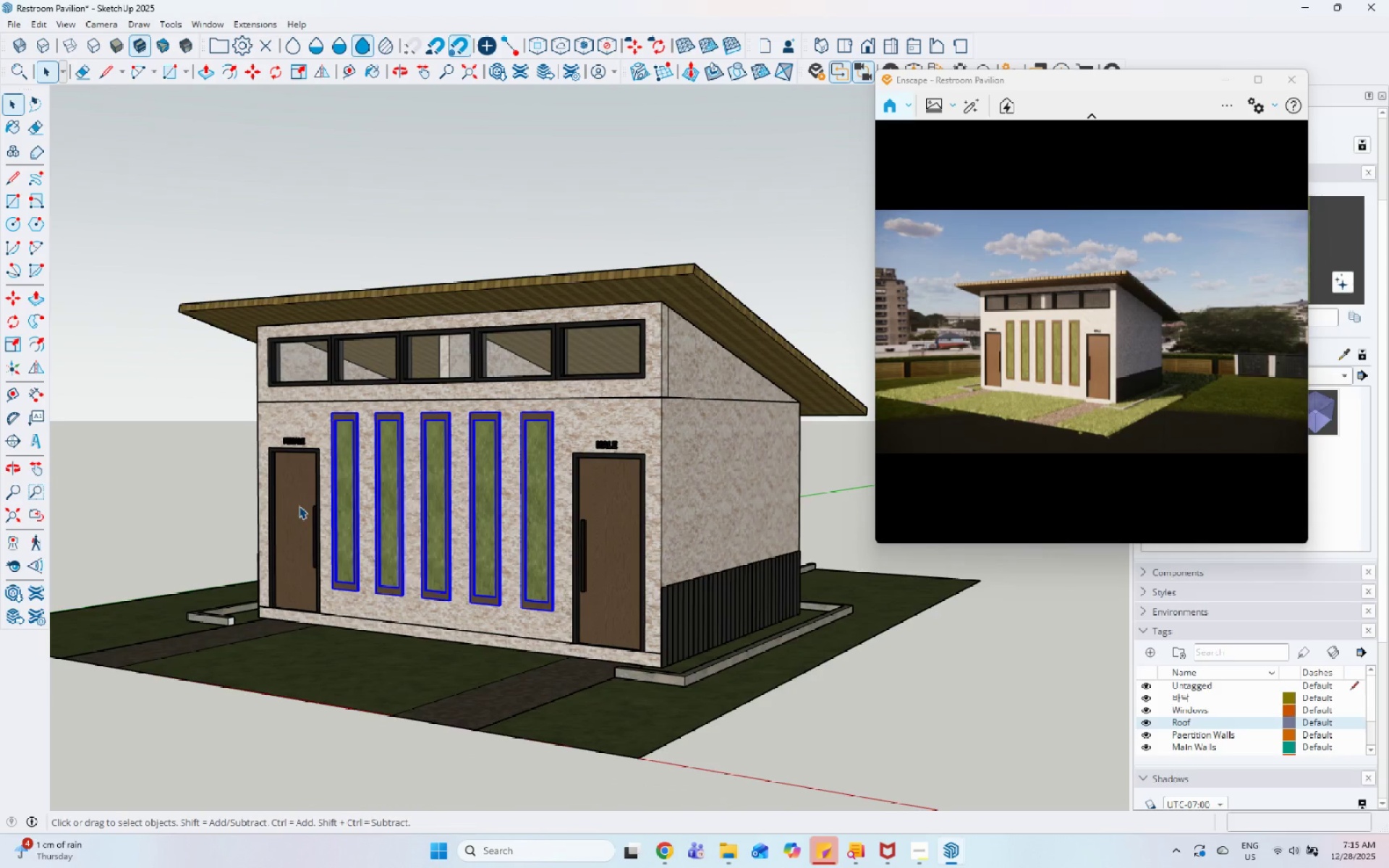 
scroll: coordinate [260, 459], scroll_direction: up, amount: 3.0
 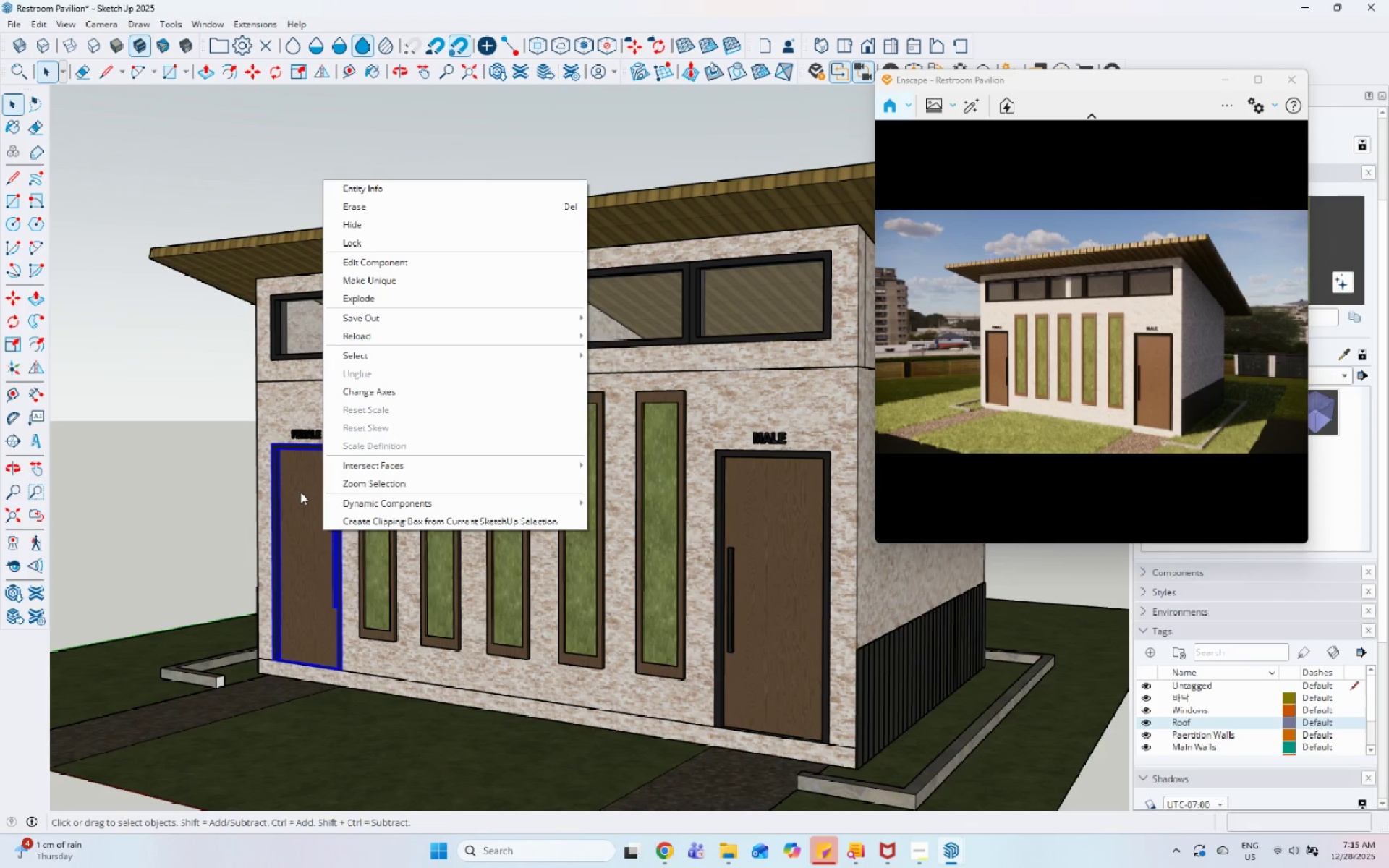 
left_click([430, 606])
 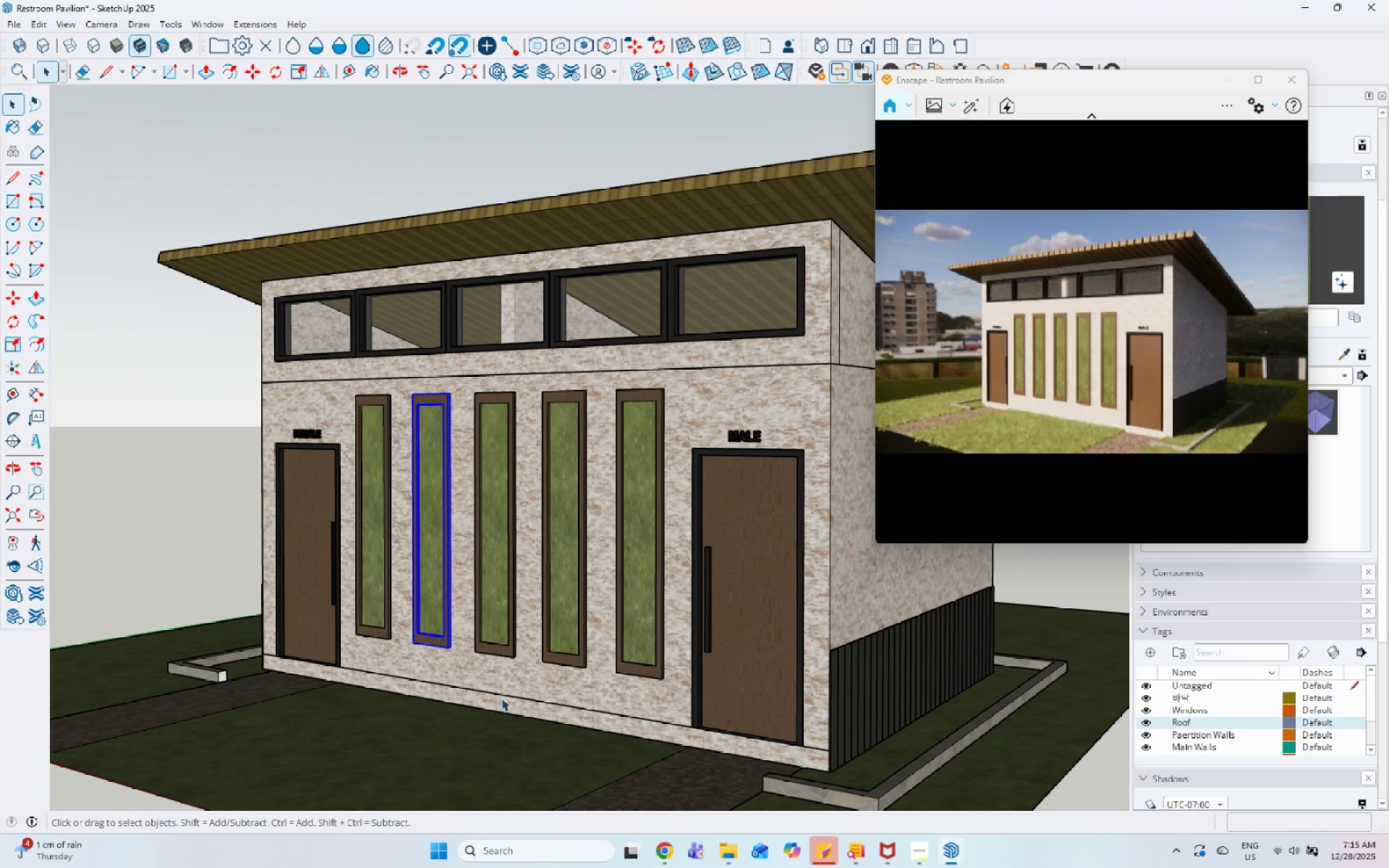 
scroll: coordinate [501, 699], scroll_direction: up, amount: 1.0
 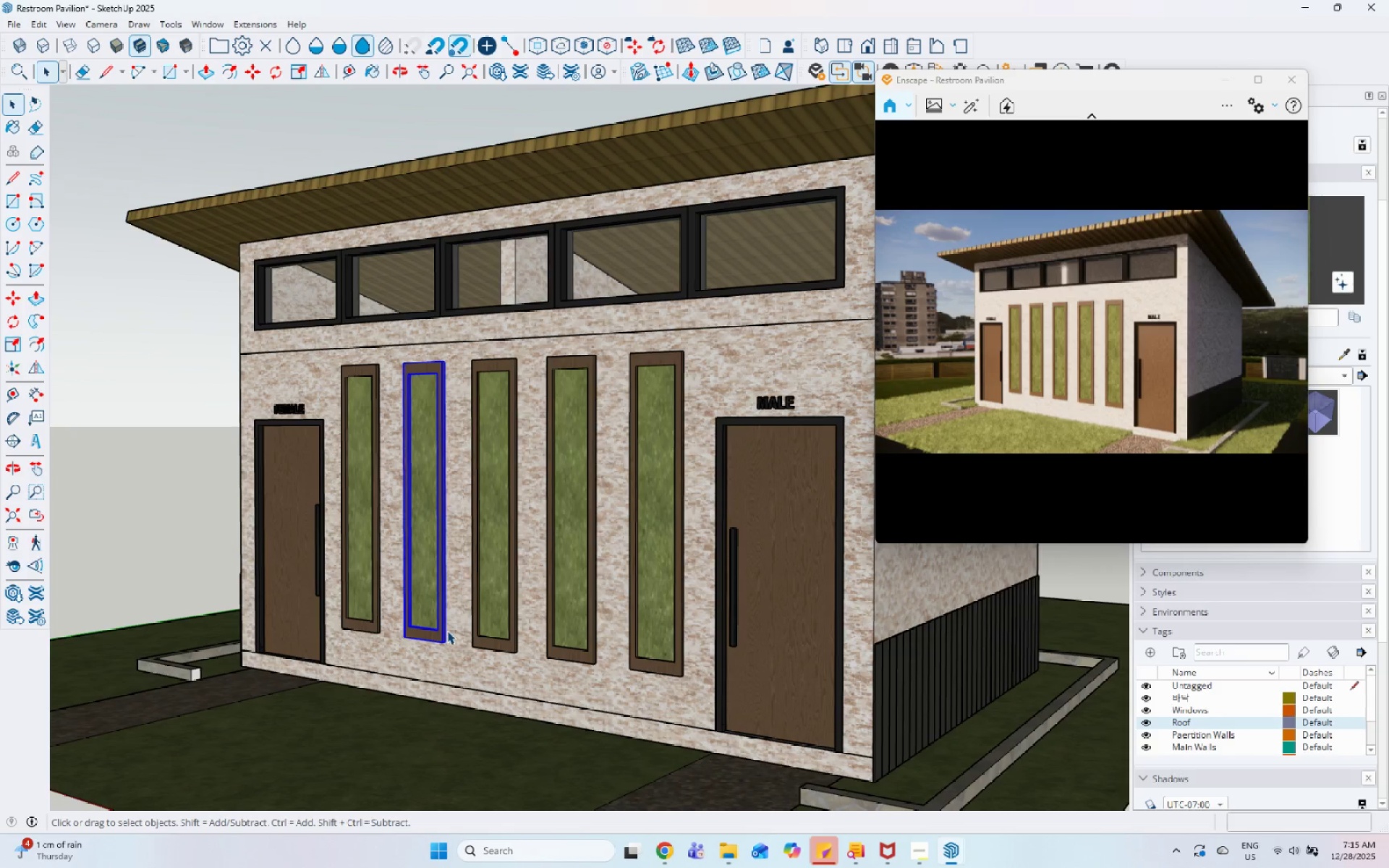 
left_click([446, 702])
 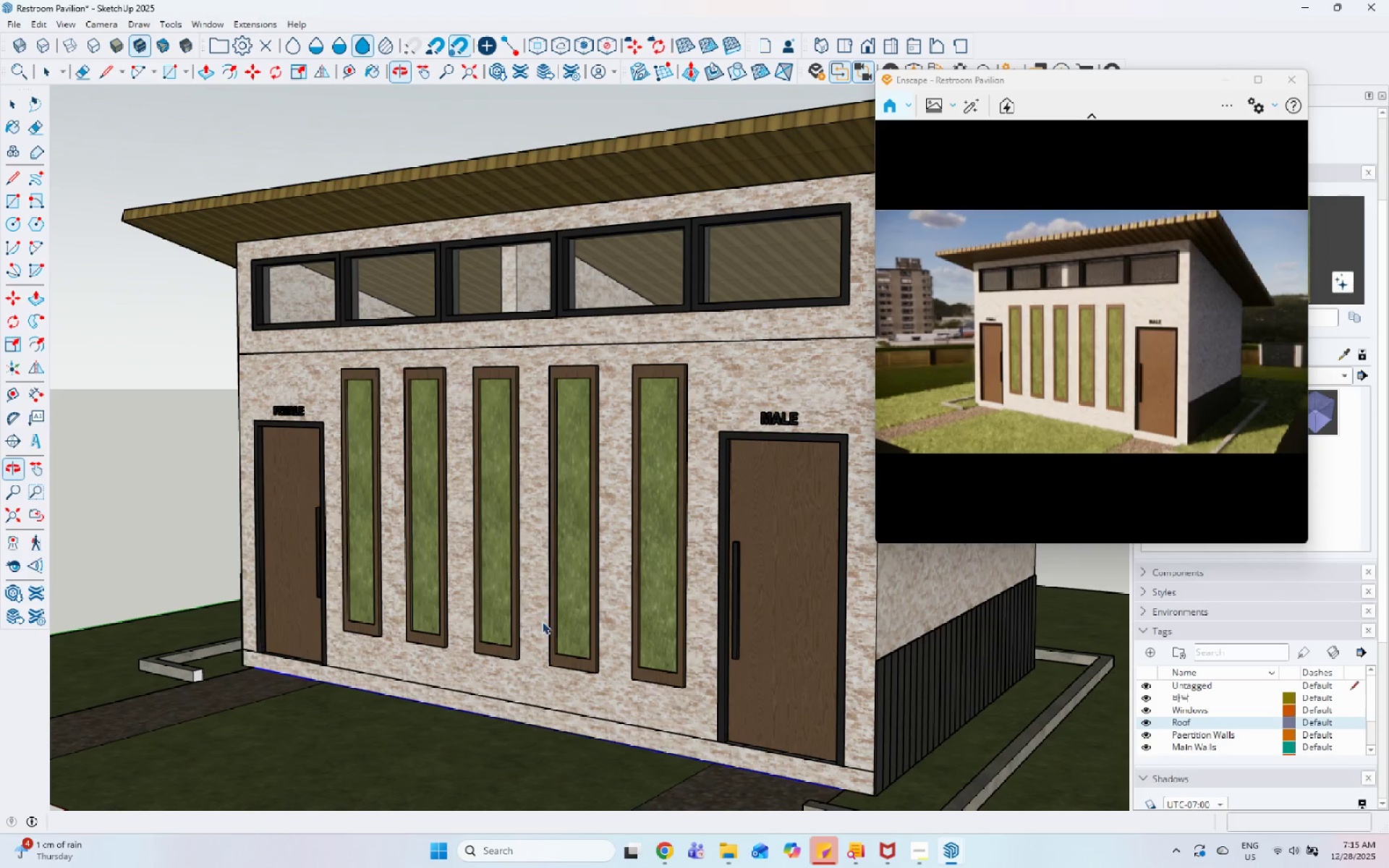 
scroll: coordinate [461, 527], scroll_direction: down, amount: 3.0
 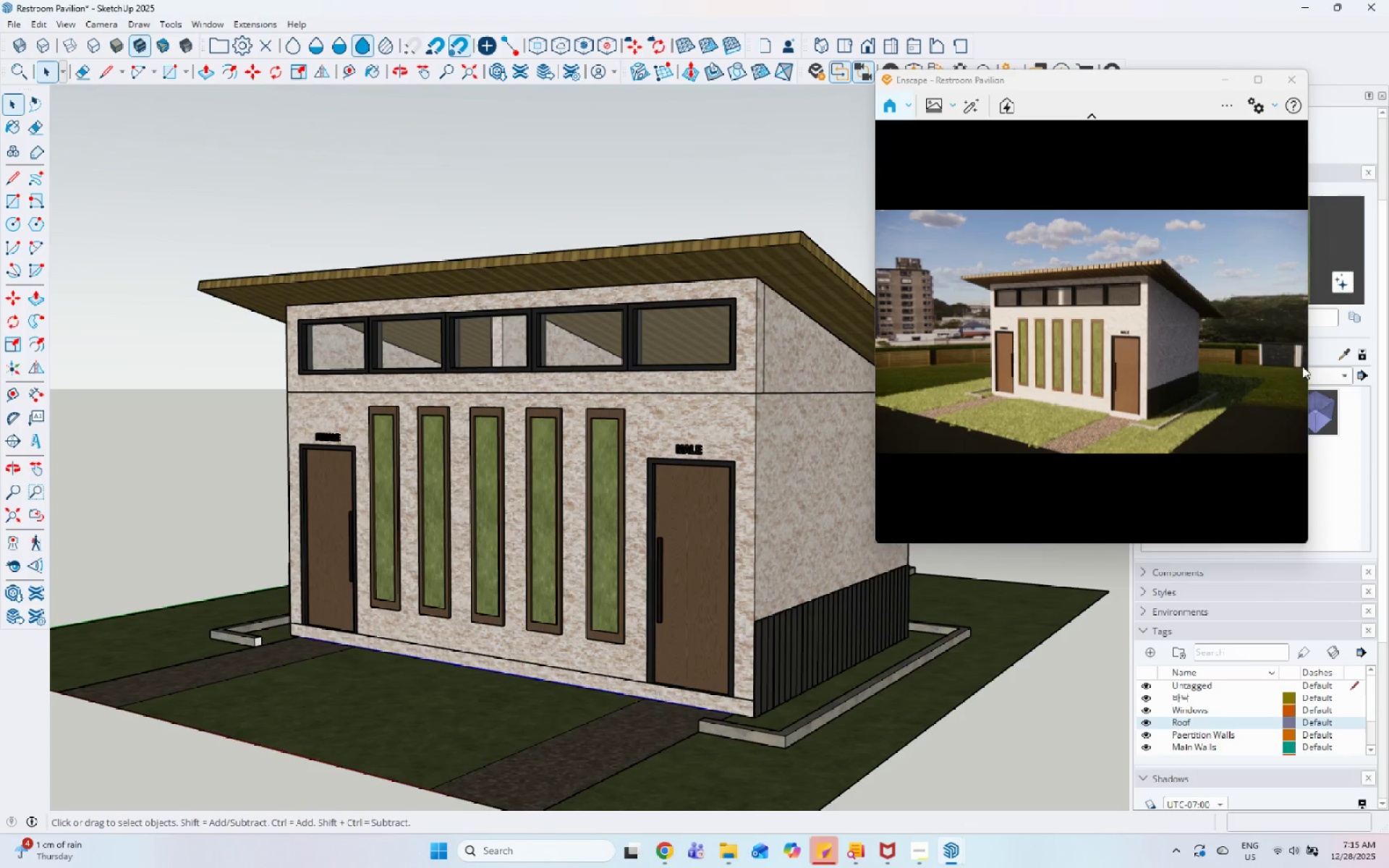 
left_click([1175, 359])
 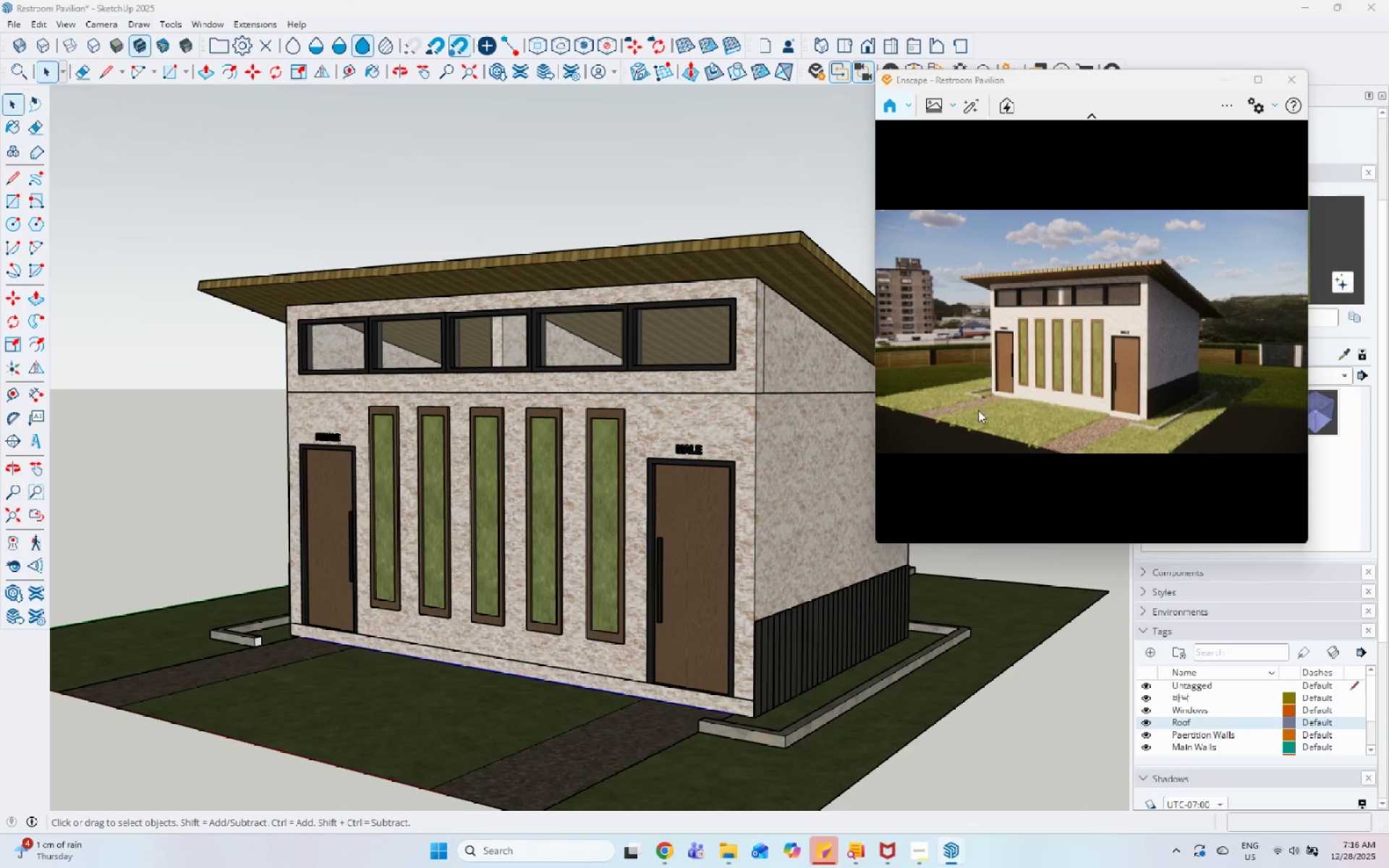 
left_click([558, 488])
 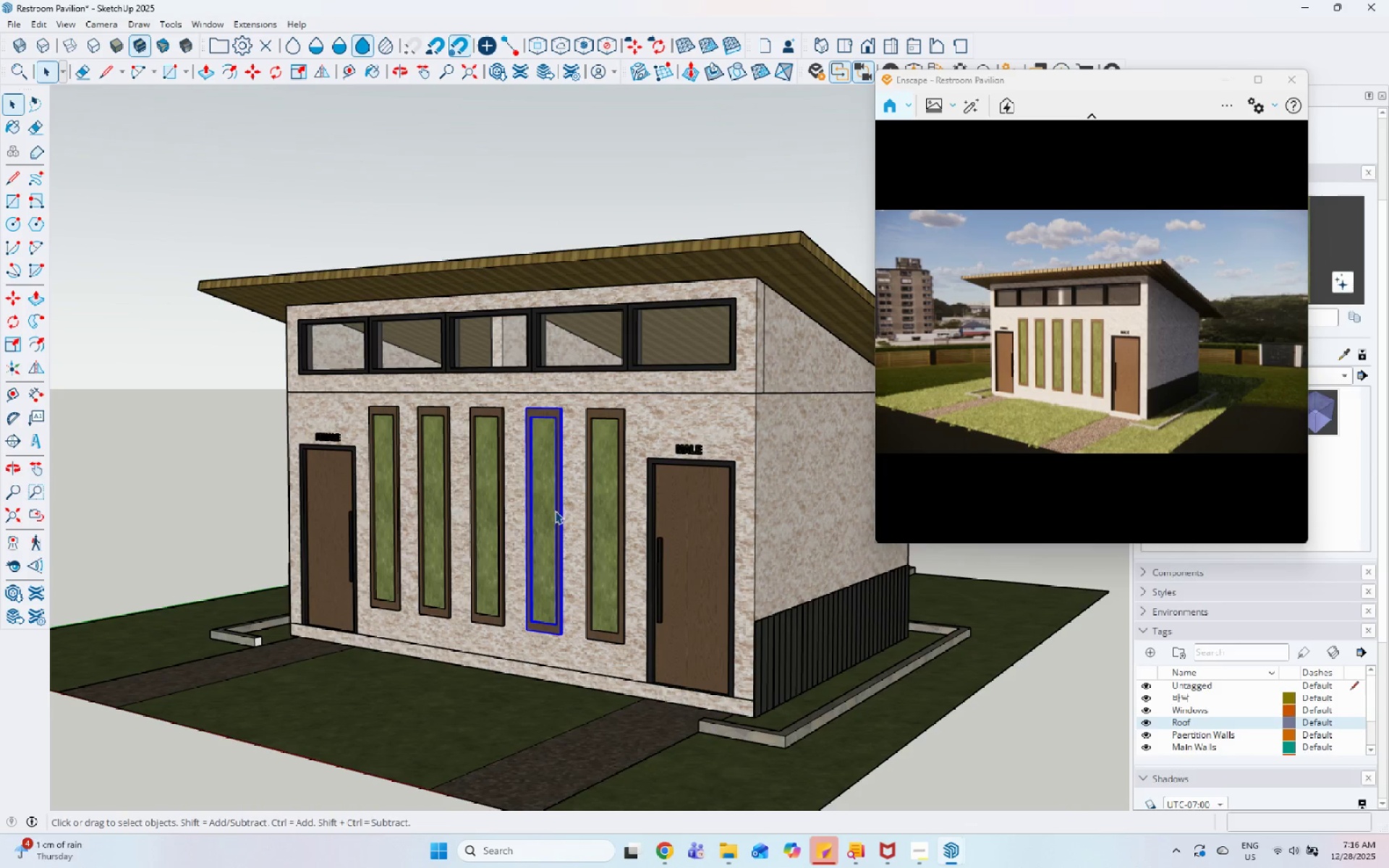 
scroll: coordinate [556, 509], scroll_direction: up, amount: 1.0
 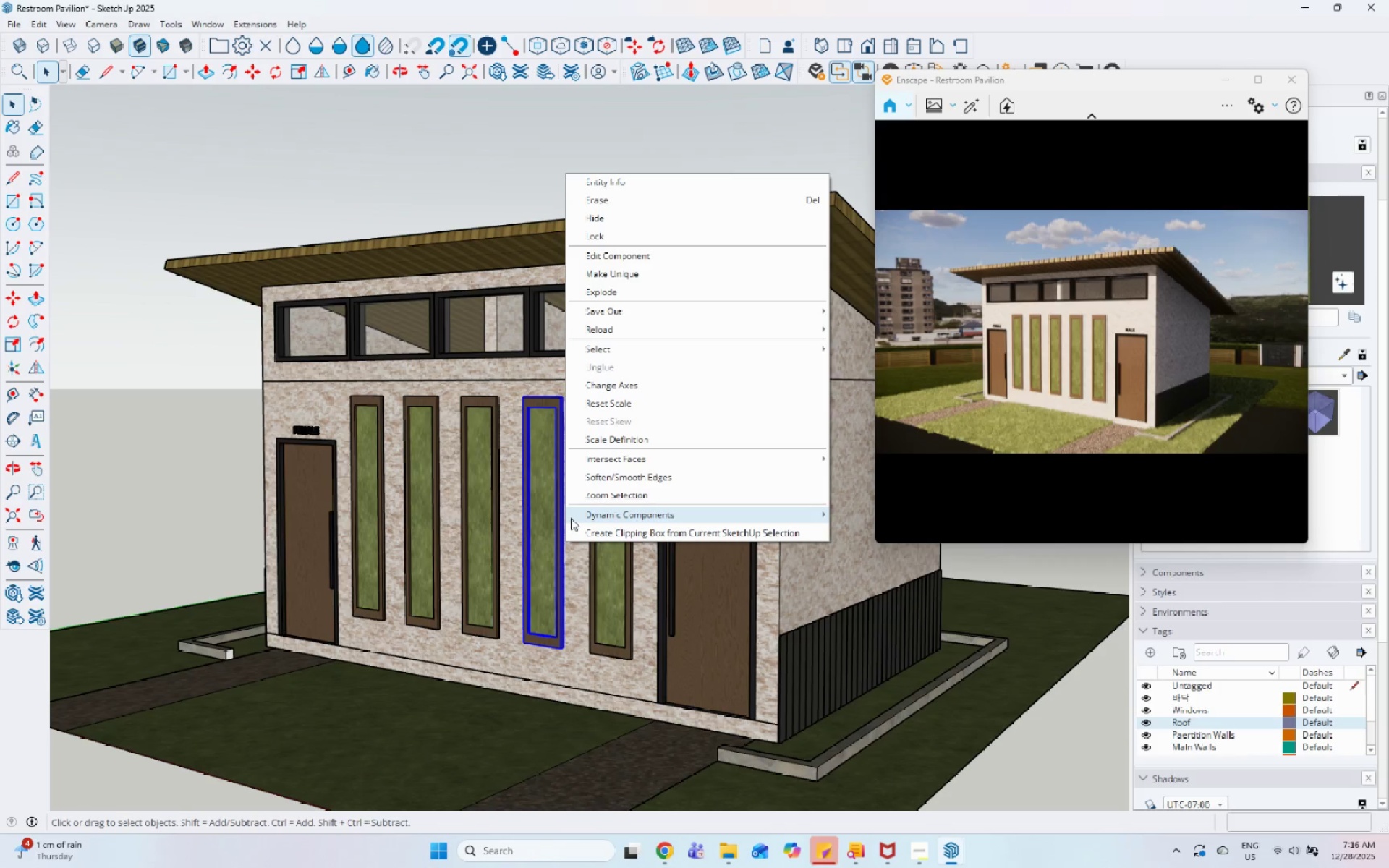 
left_click([539, 610])
 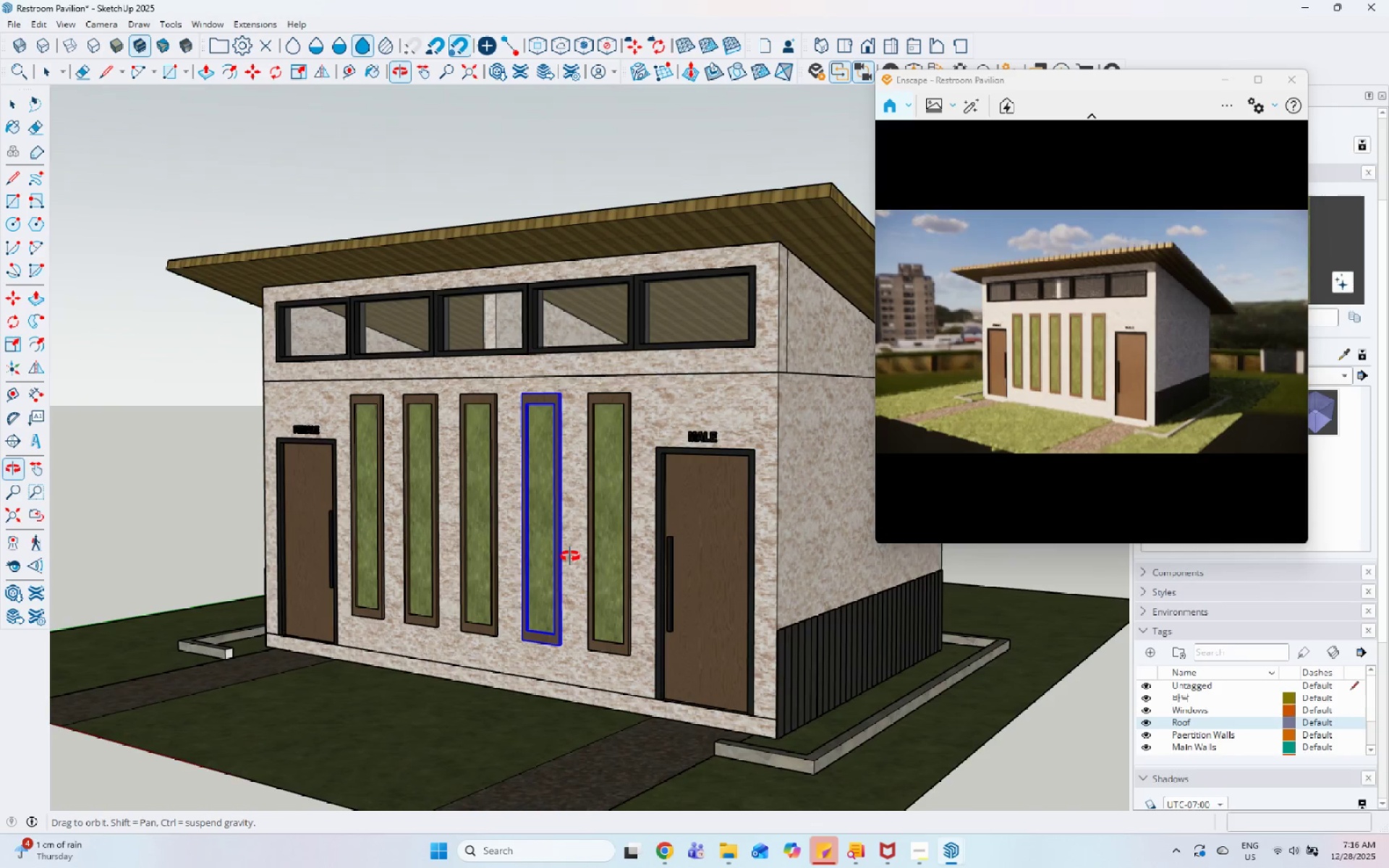 
scroll: coordinate [541, 587], scroll_direction: up, amount: 1.0
 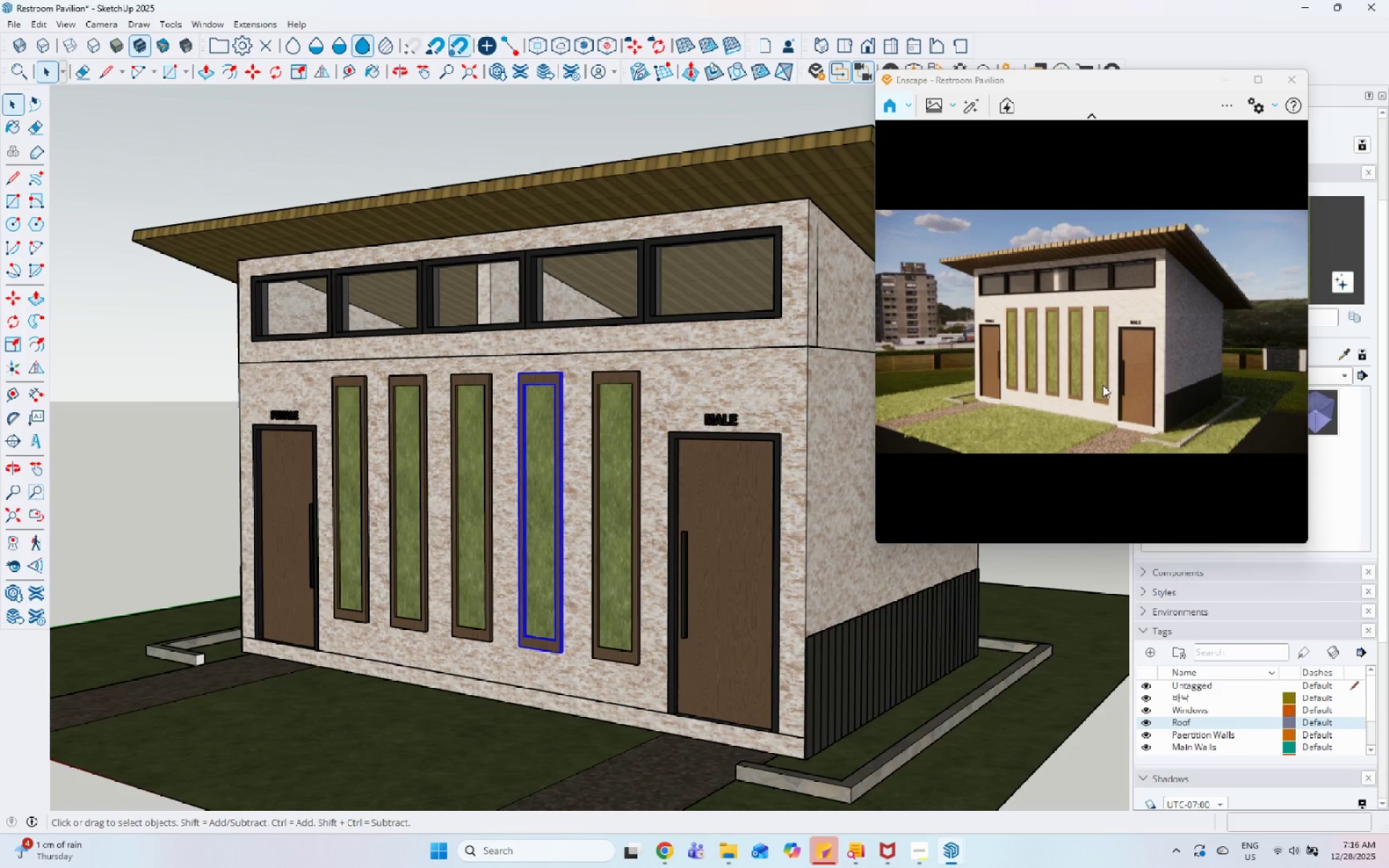 
hold_key(key=ShiftLeft, duration=1.5)
left_click_drag(start_coordinate=[1129, 366], to_coordinate=[1103, 339])
 